 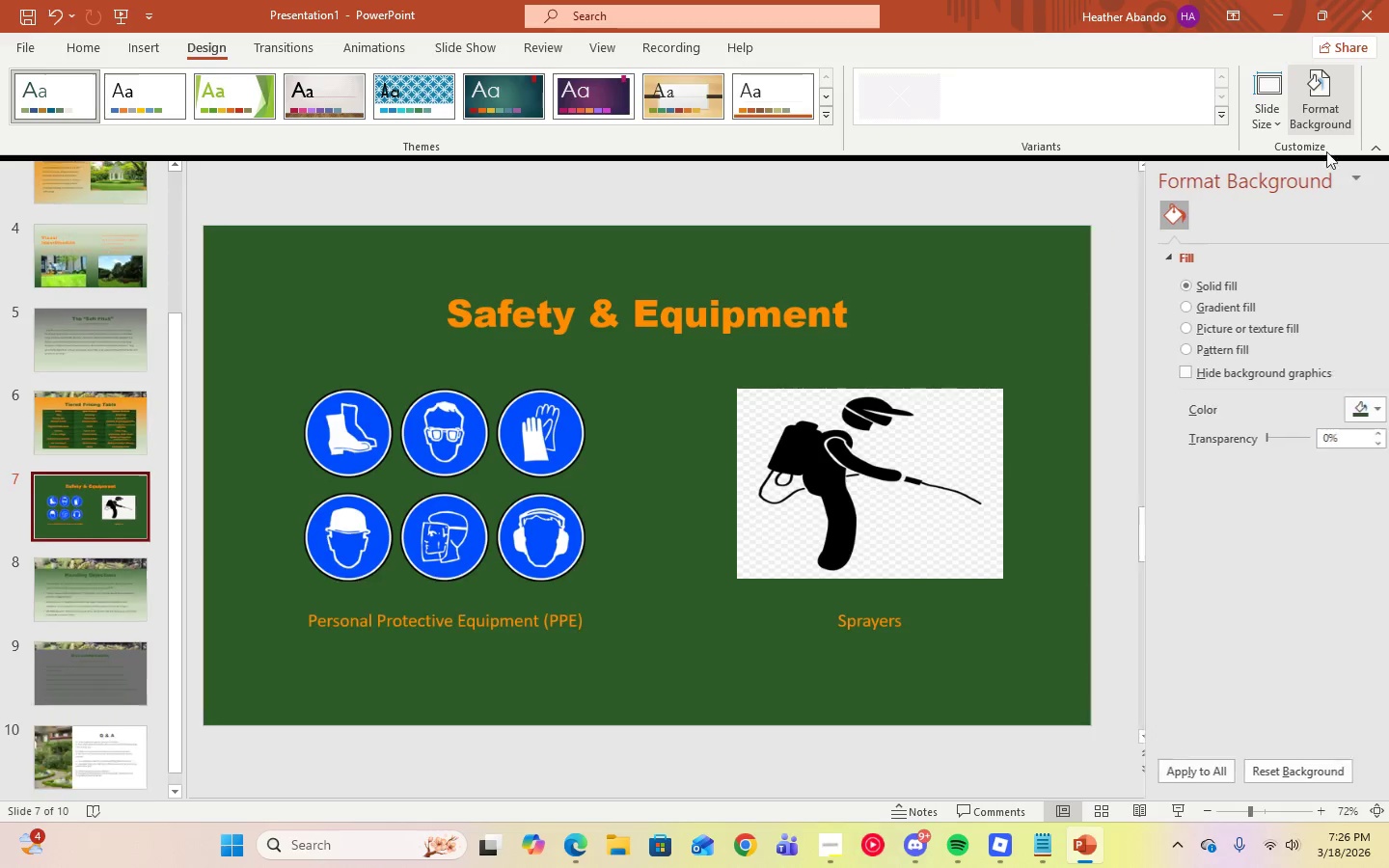 
left_click([1155, 310])
 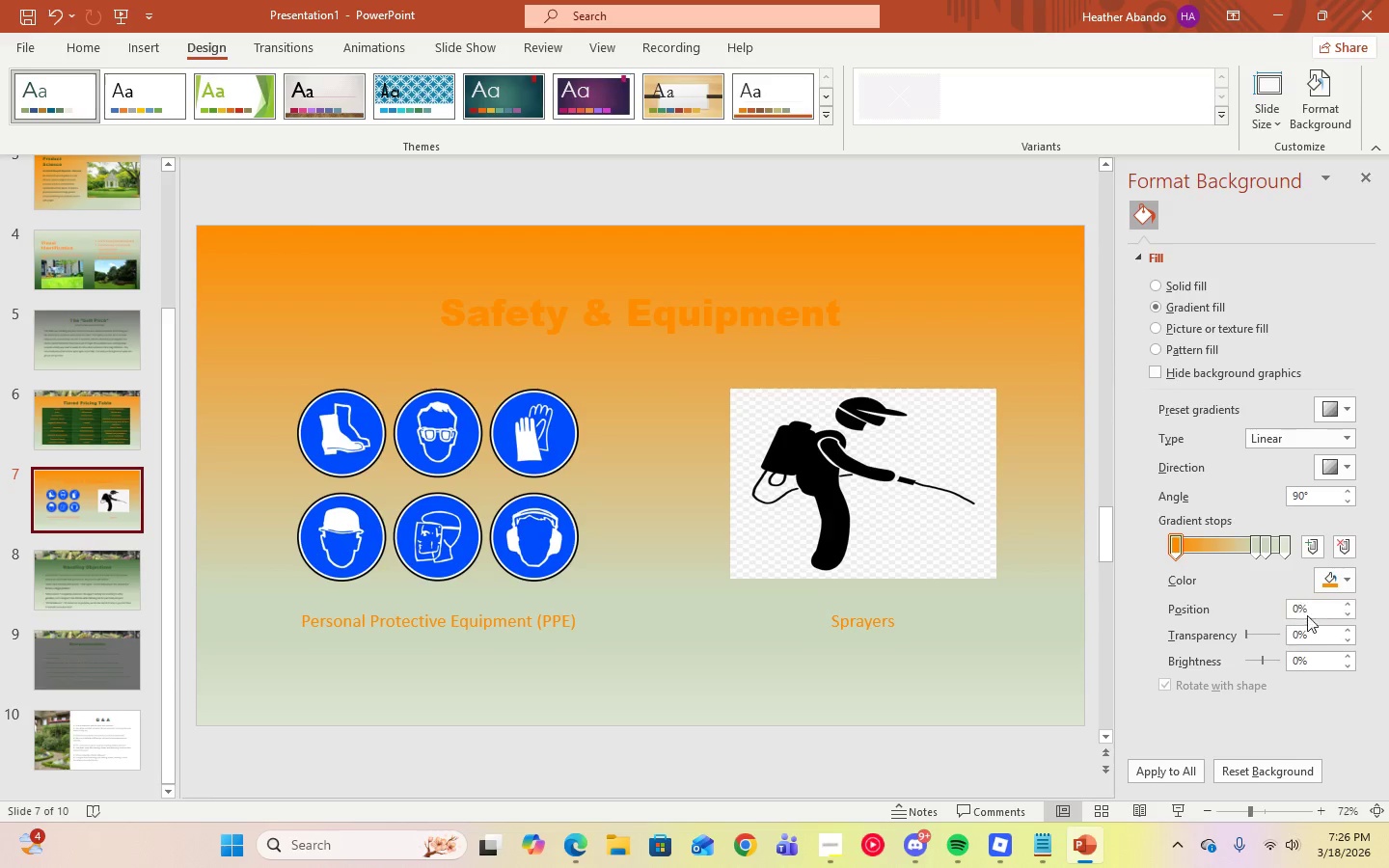 
left_click([1313, 590])
 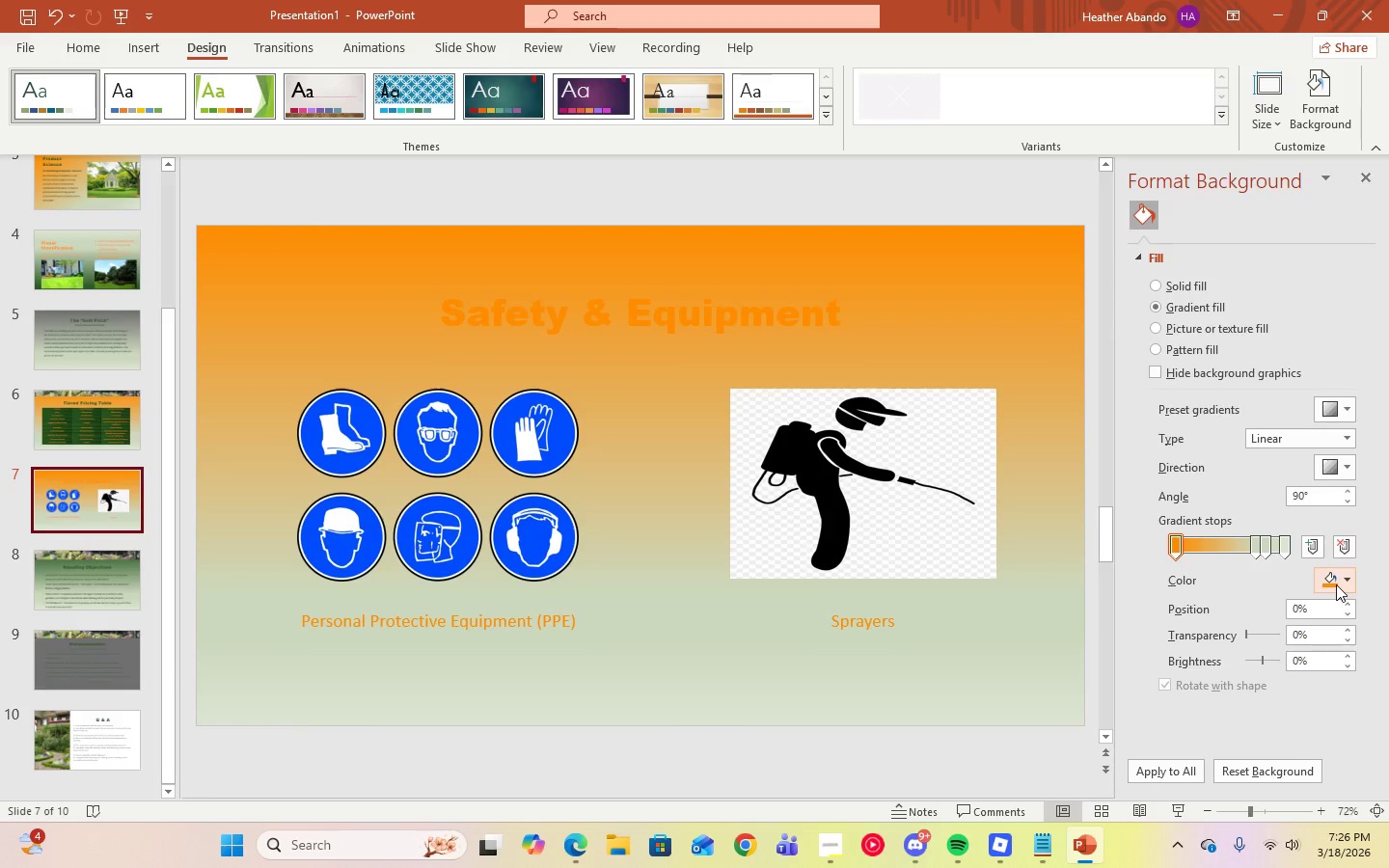 
left_click([1336, 584])
 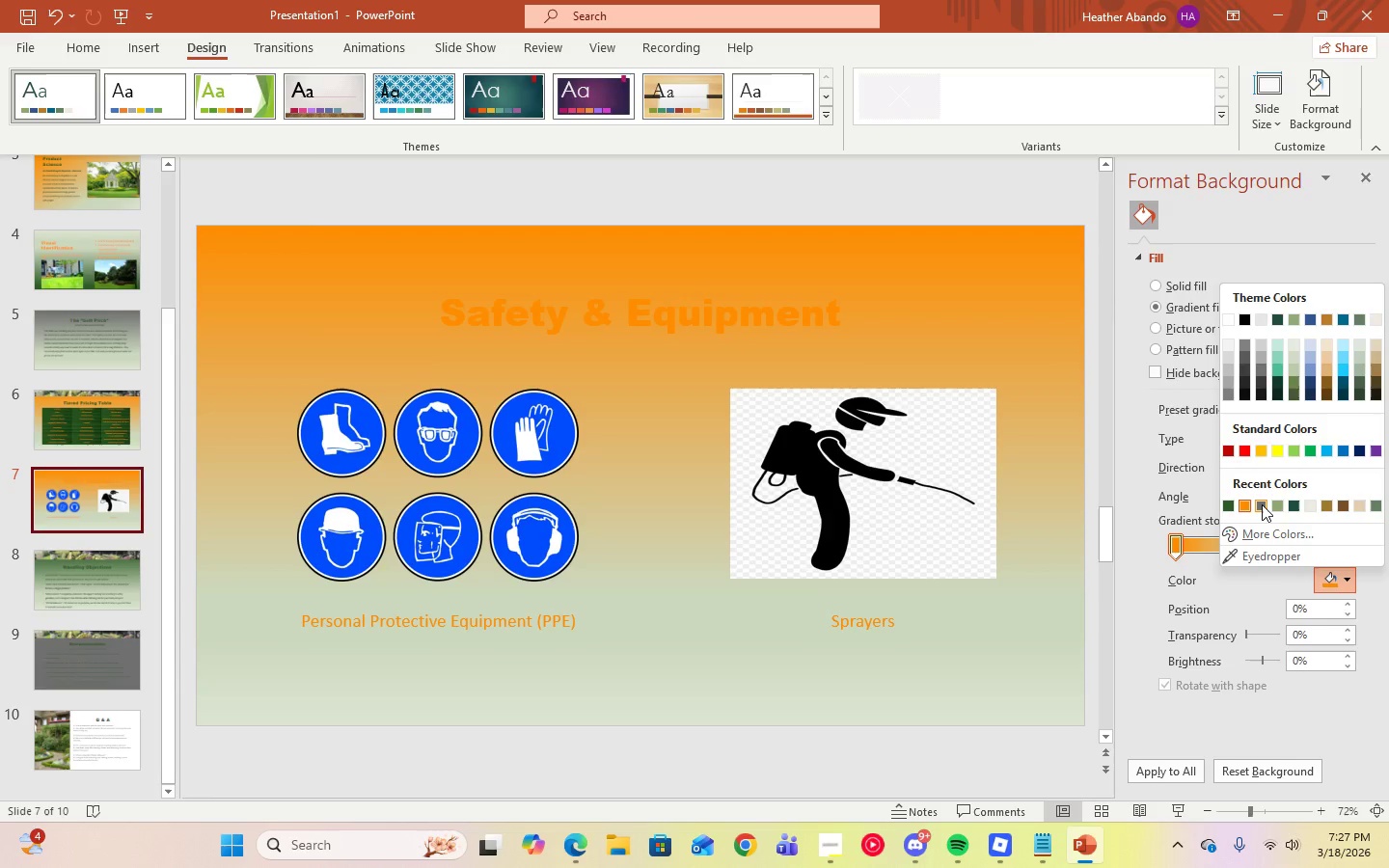 
left_click([1262, 504])
 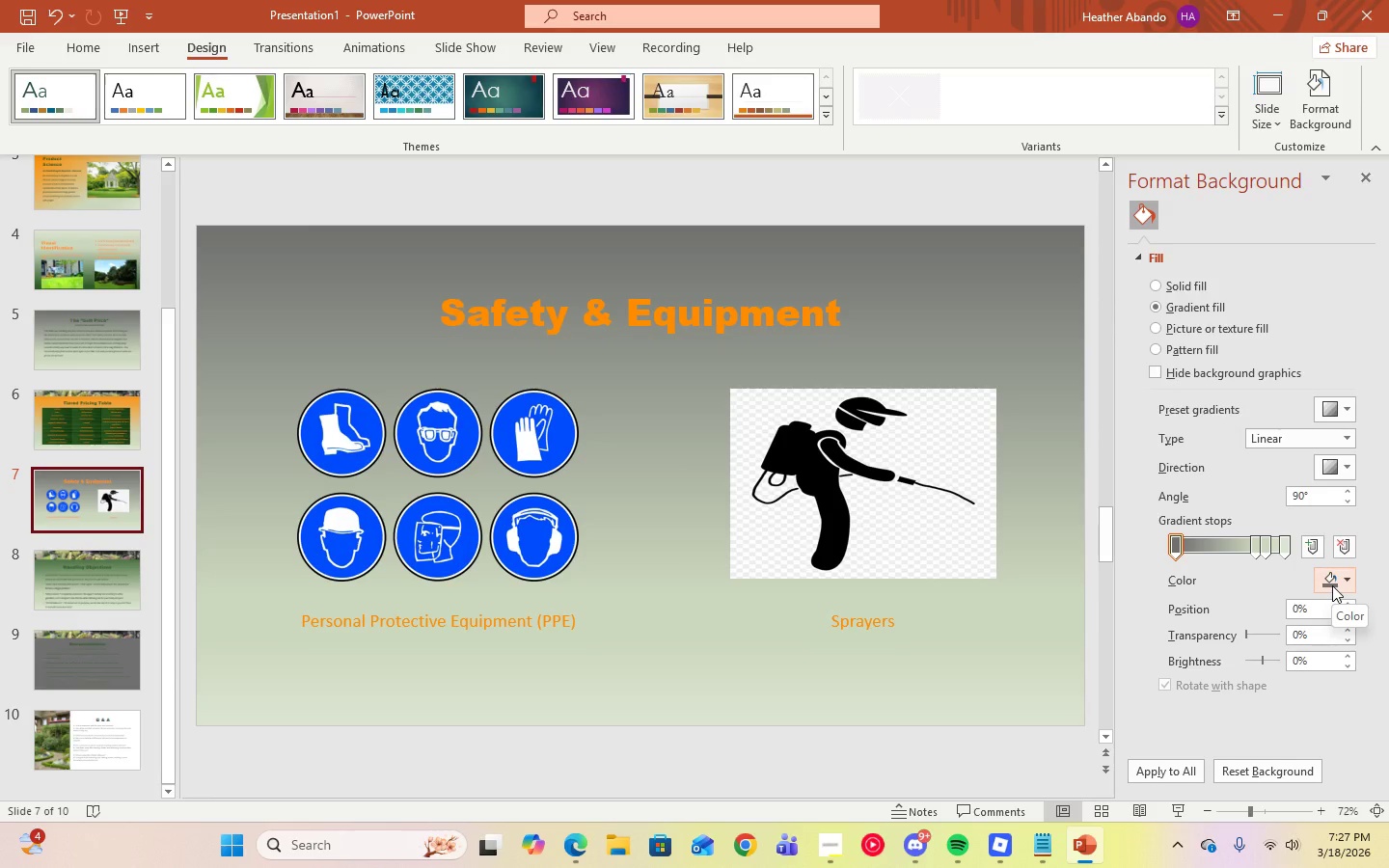 
wait(6.47)
 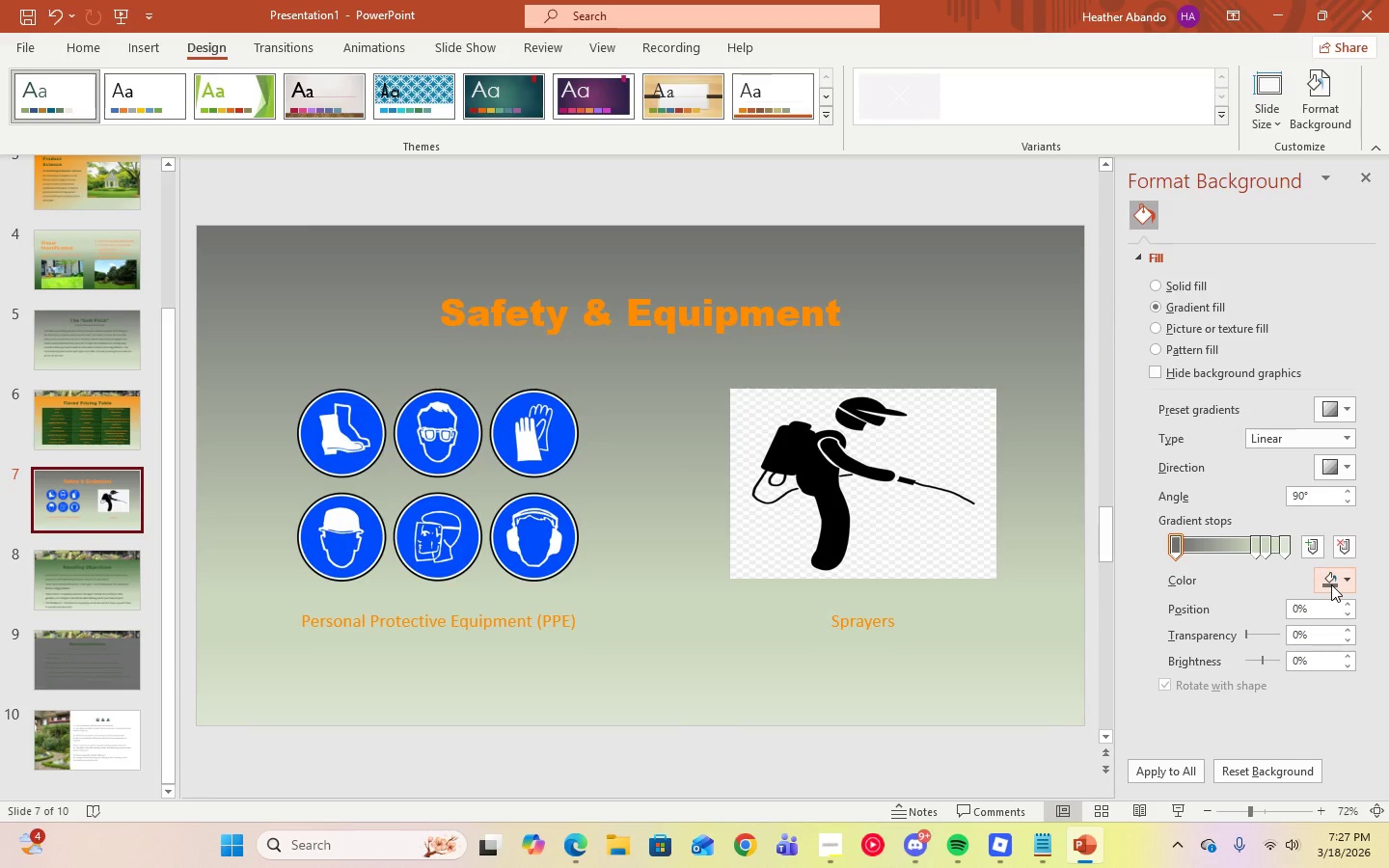 
left_click([1336, 470])
 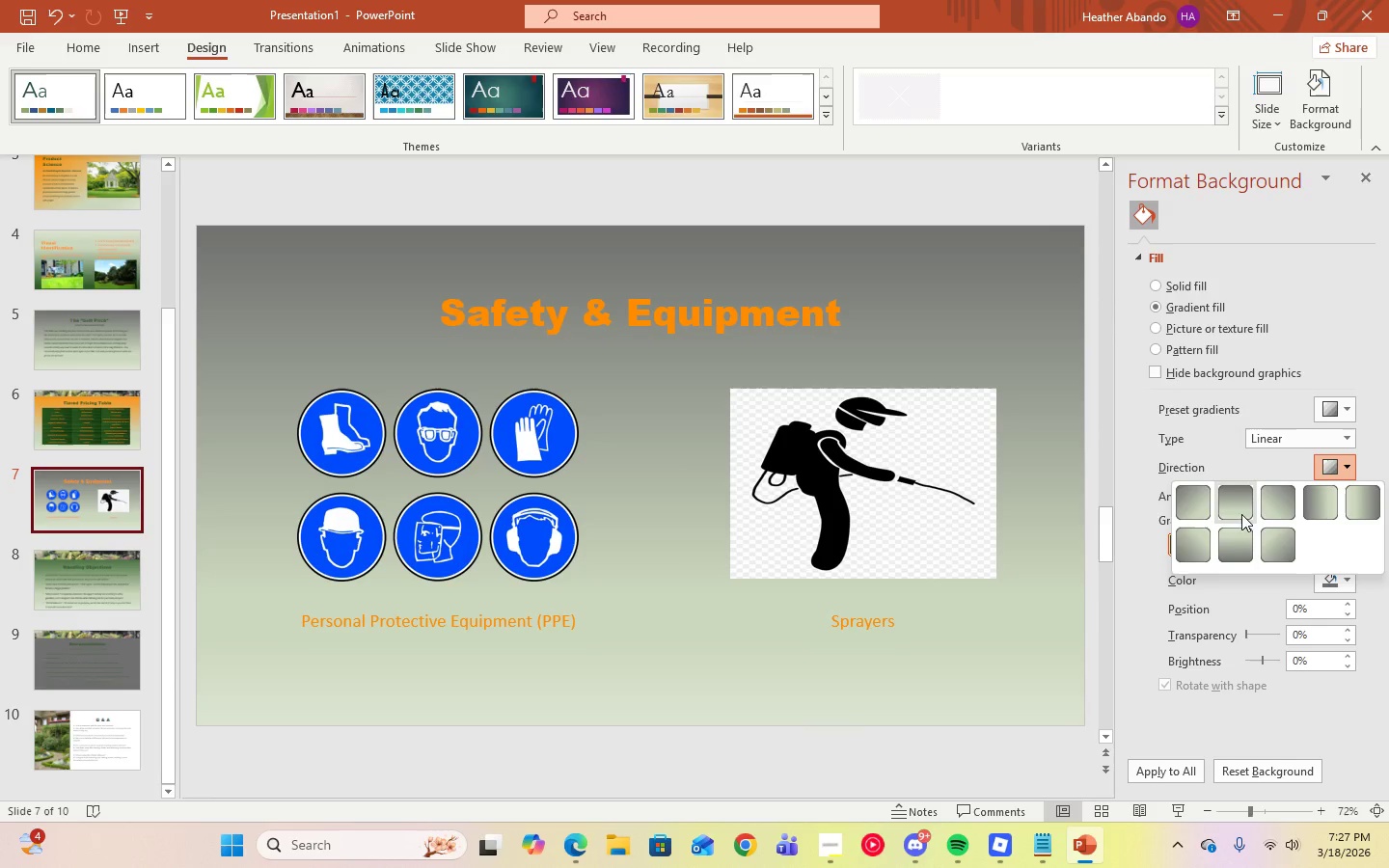 
left_click([1199, 514])
 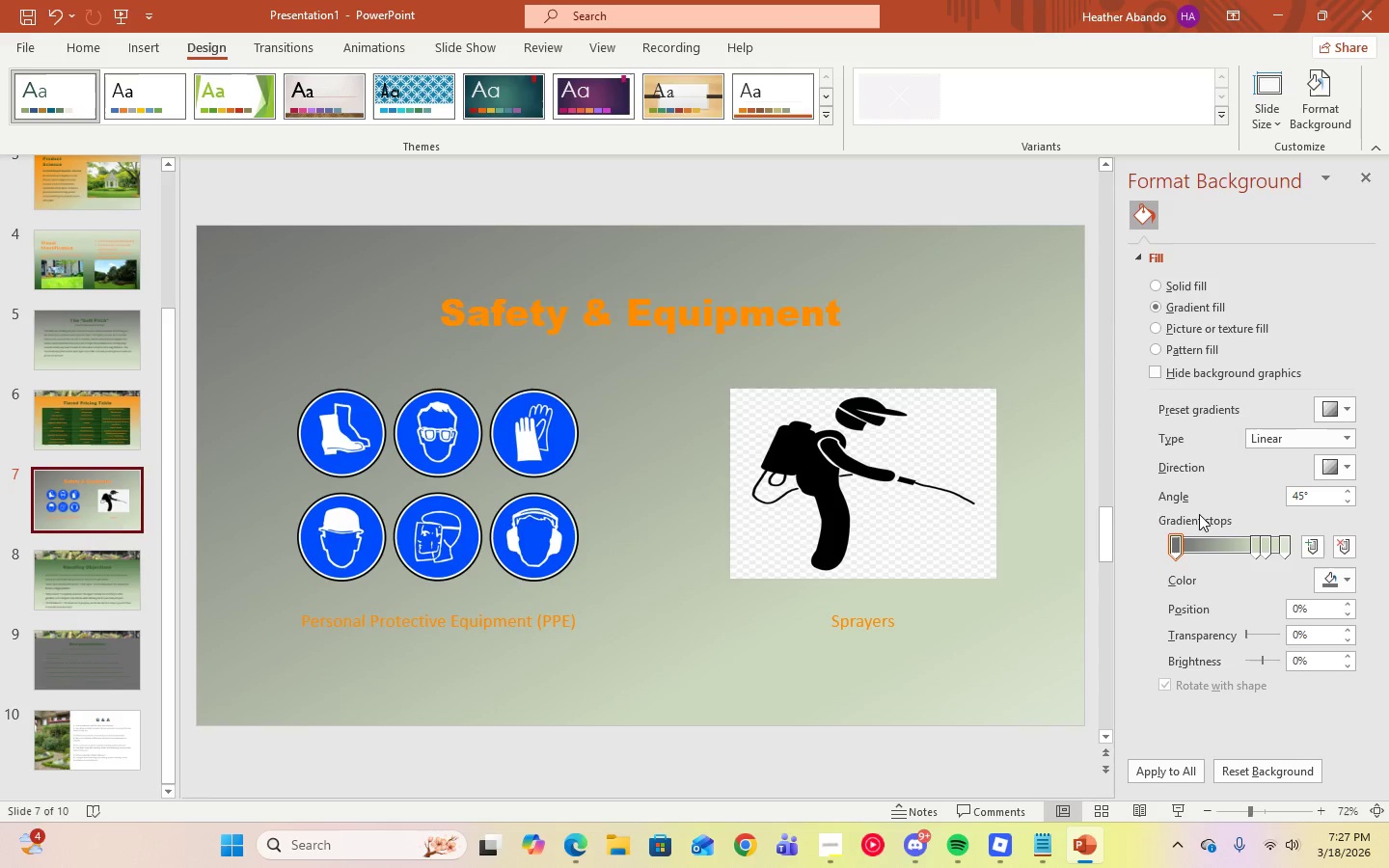 
left_click([1320, 463])
 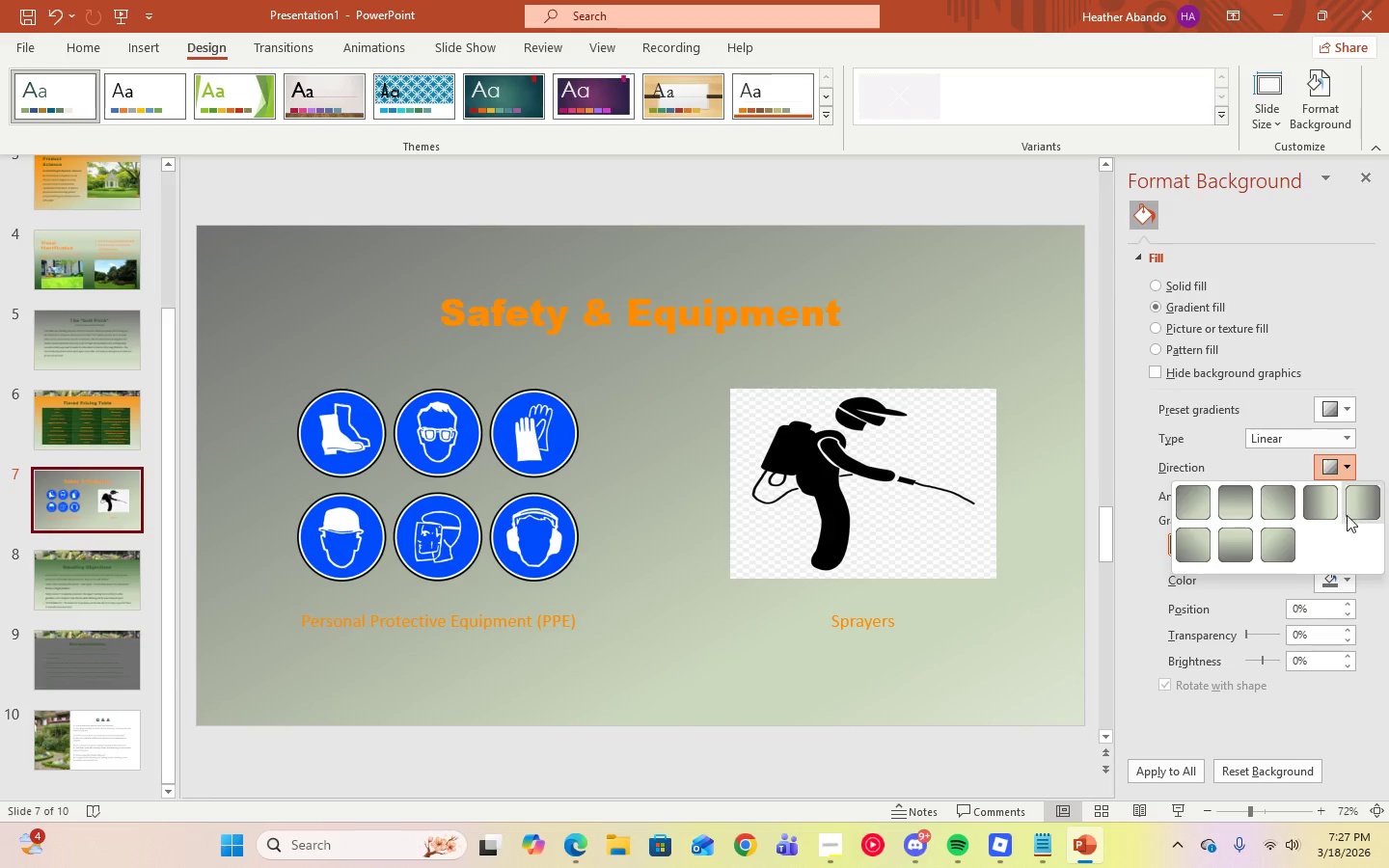 
mouse_move([1190, 554])
 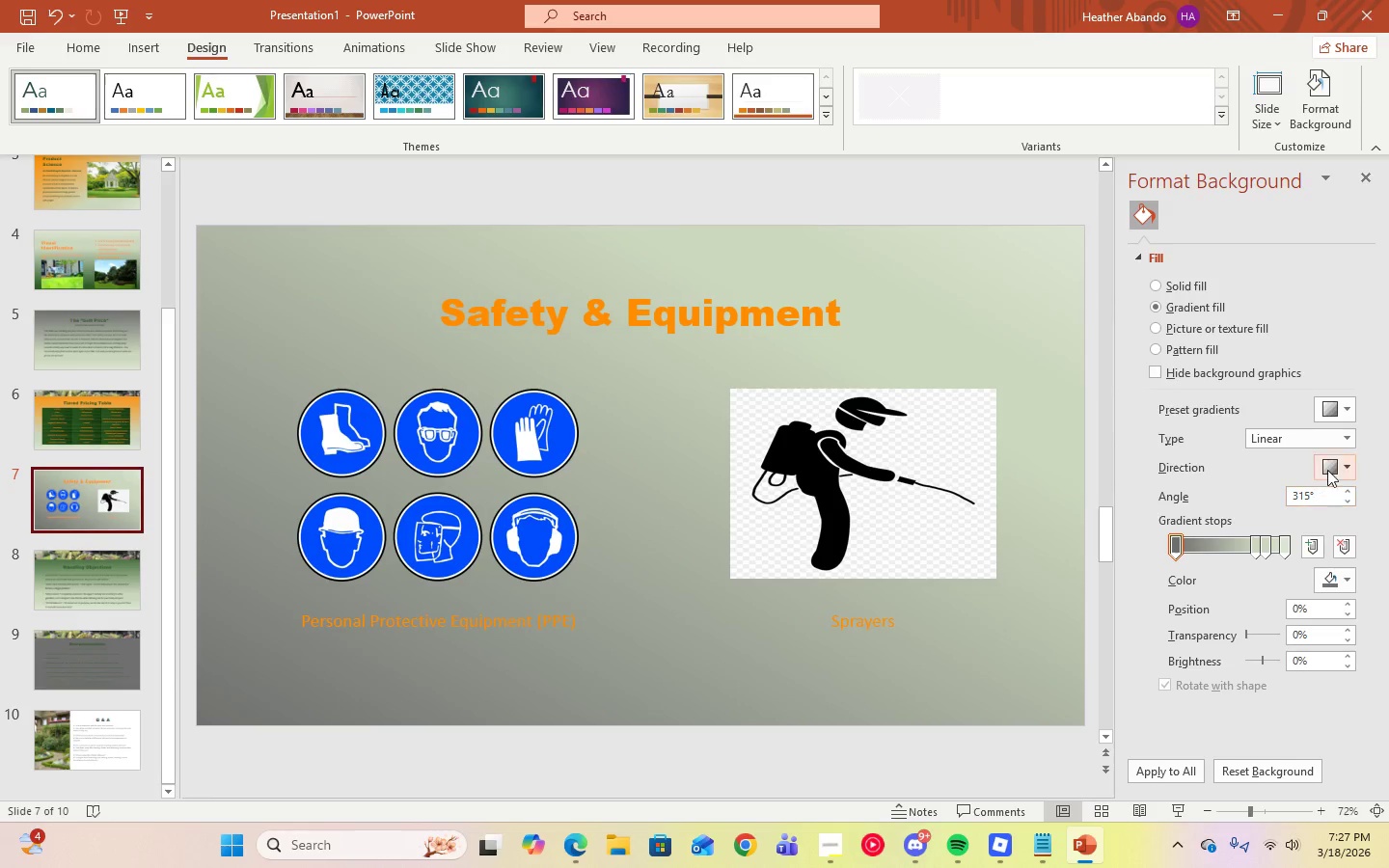 
left_click([1330, 468])
 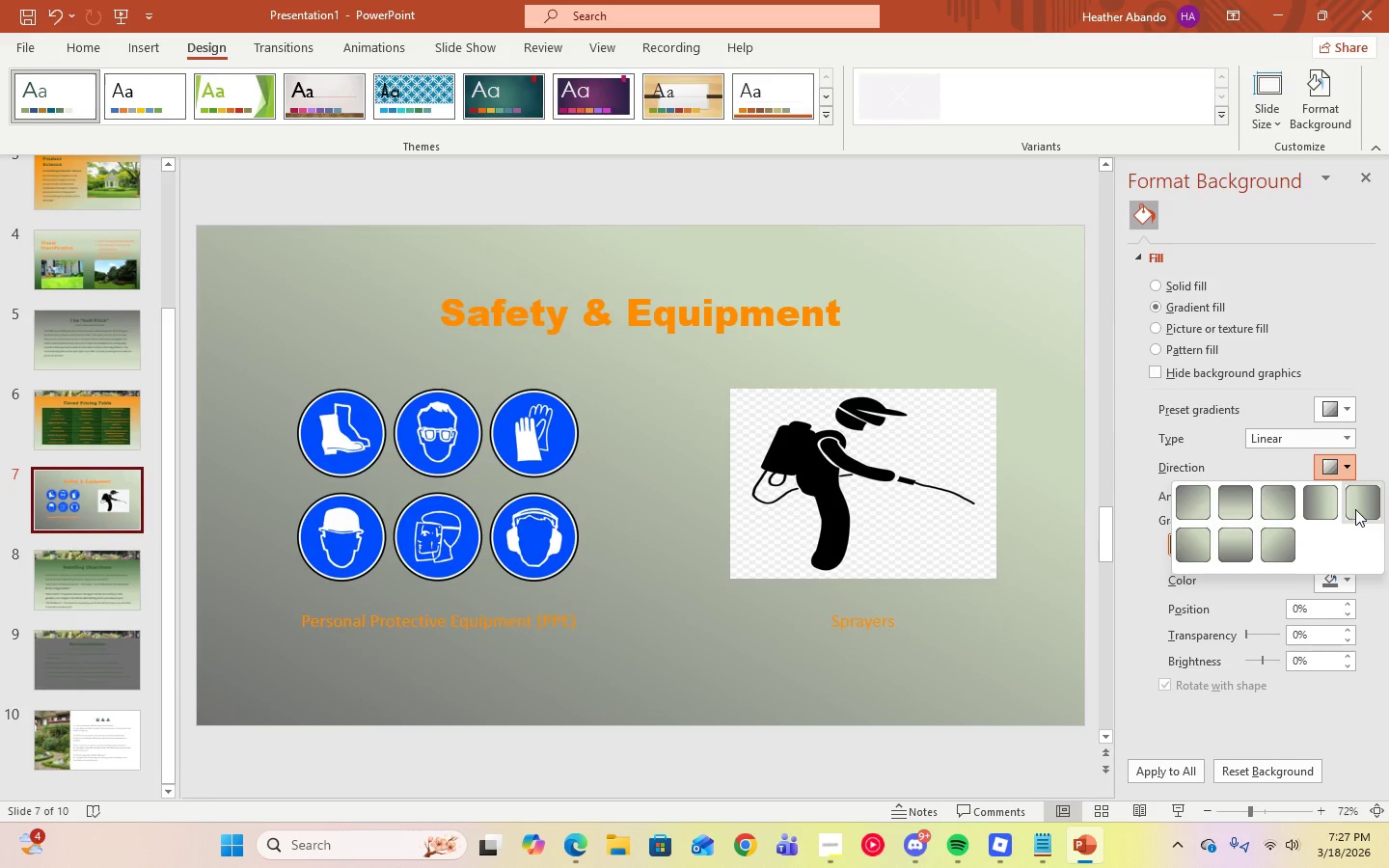 
left_click([1287, 508])
 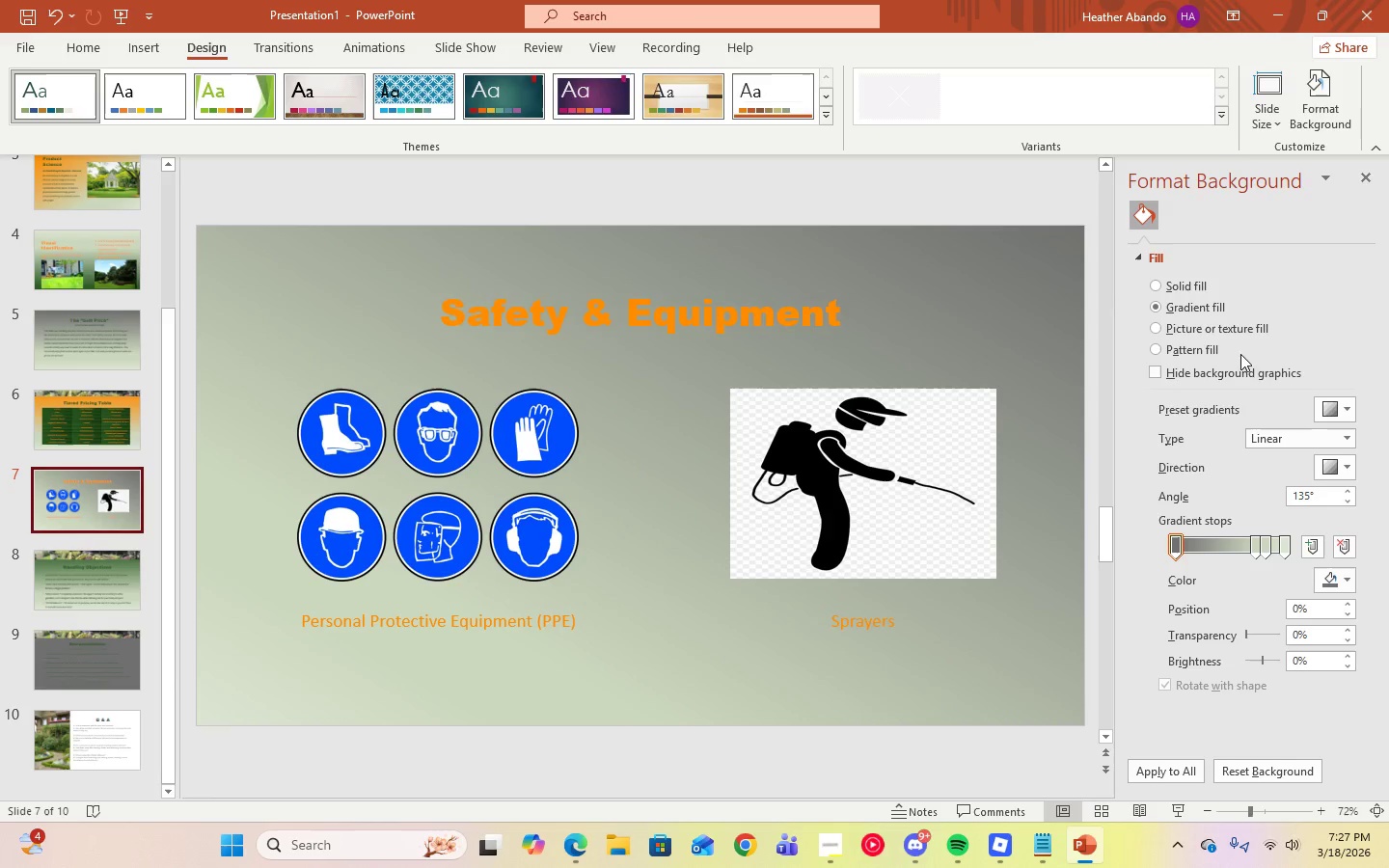 
left_click([1362, 180])
 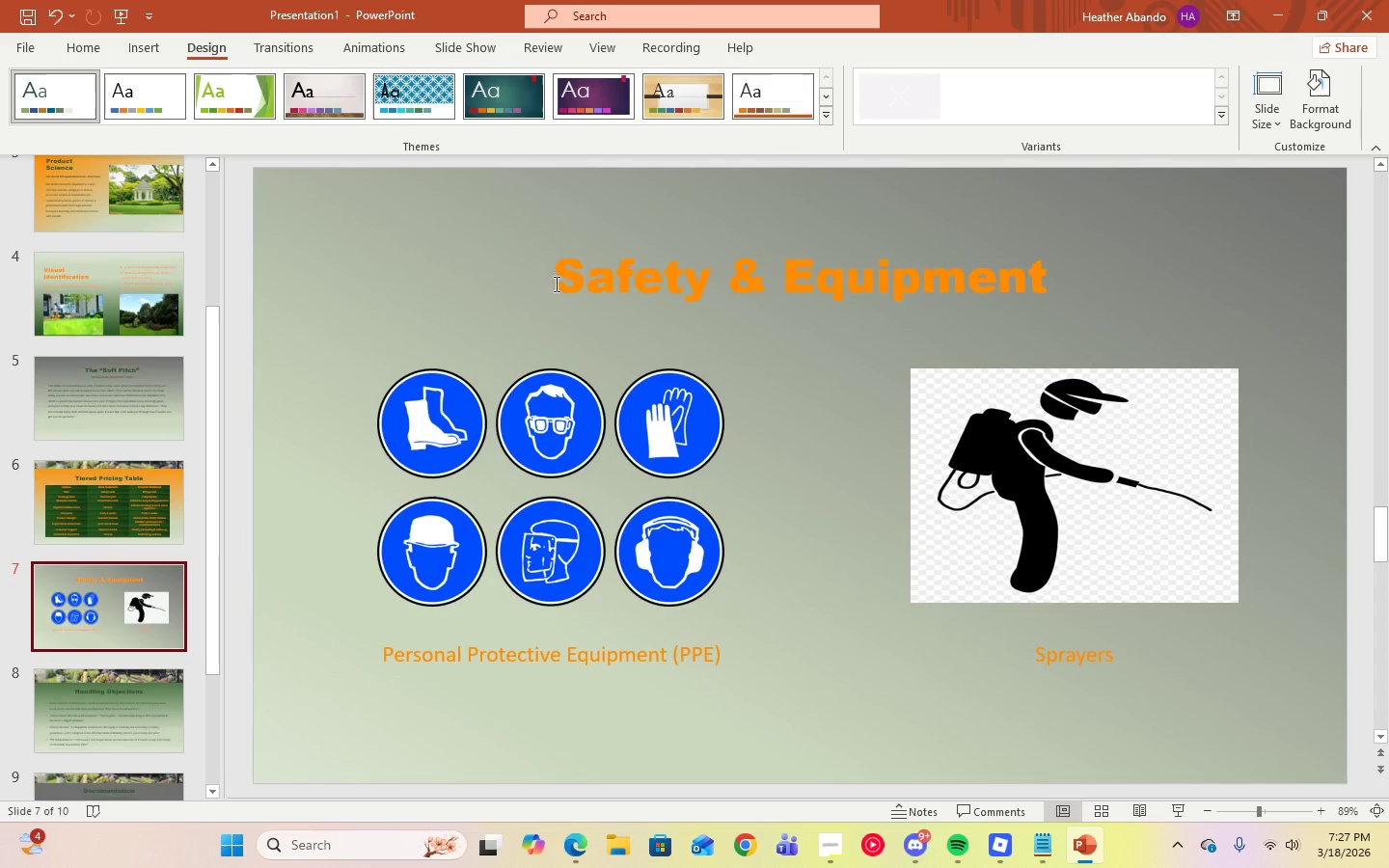 
left_click([568, 278])
 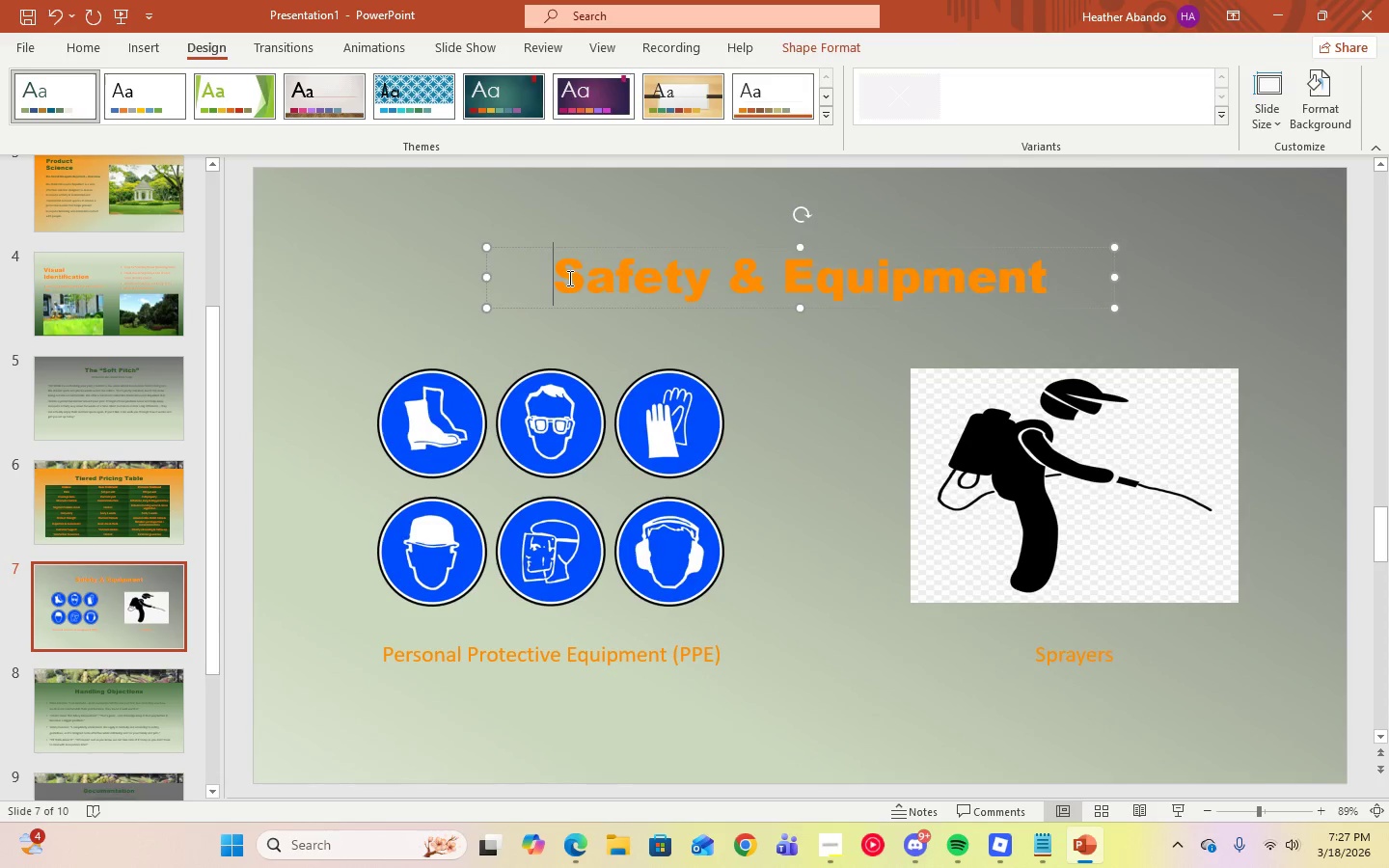 
left_click_drag(start_coordinate=[568, 278], to_coordinate=[1011, 271])
 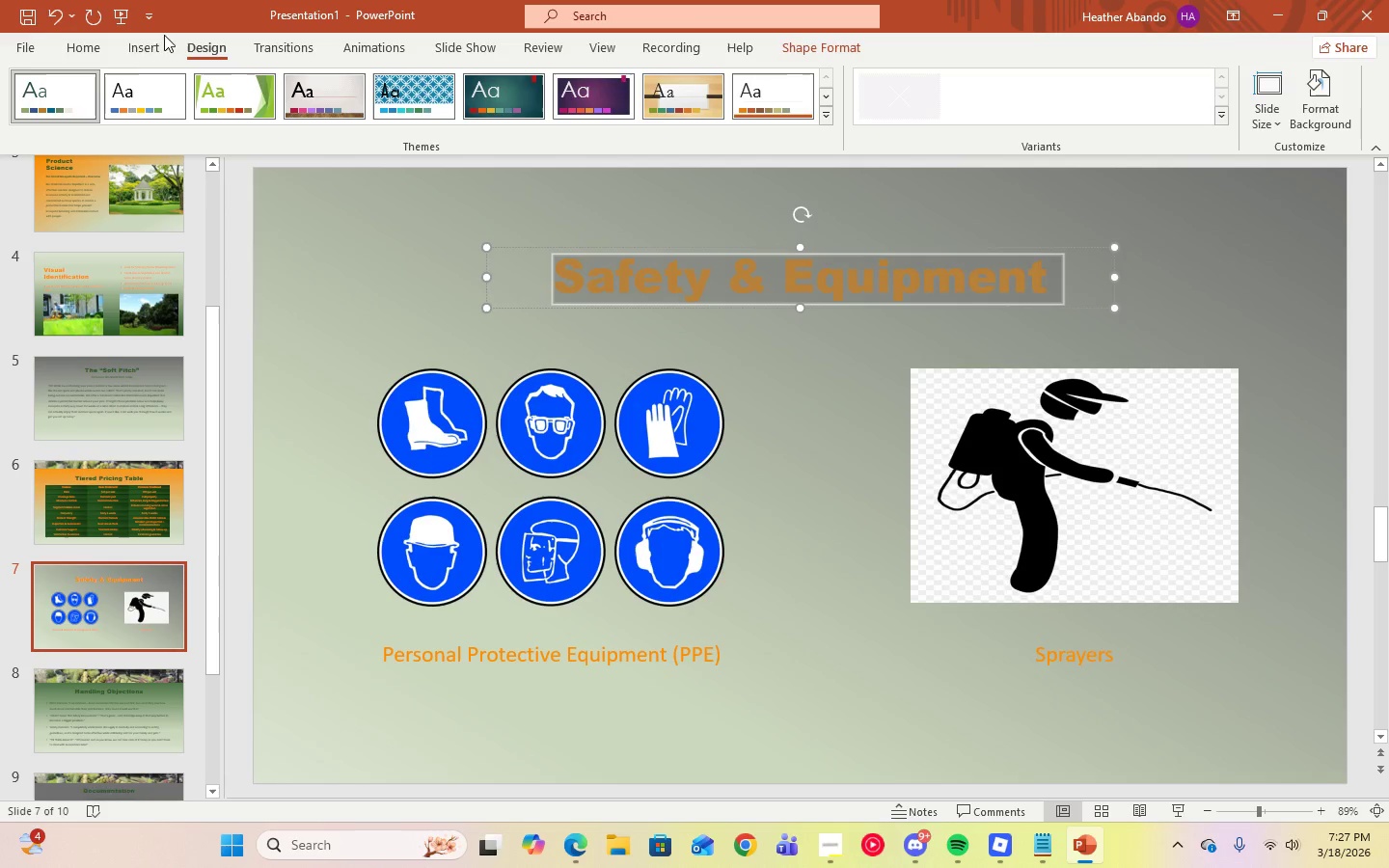 
left_click([95, 54])
 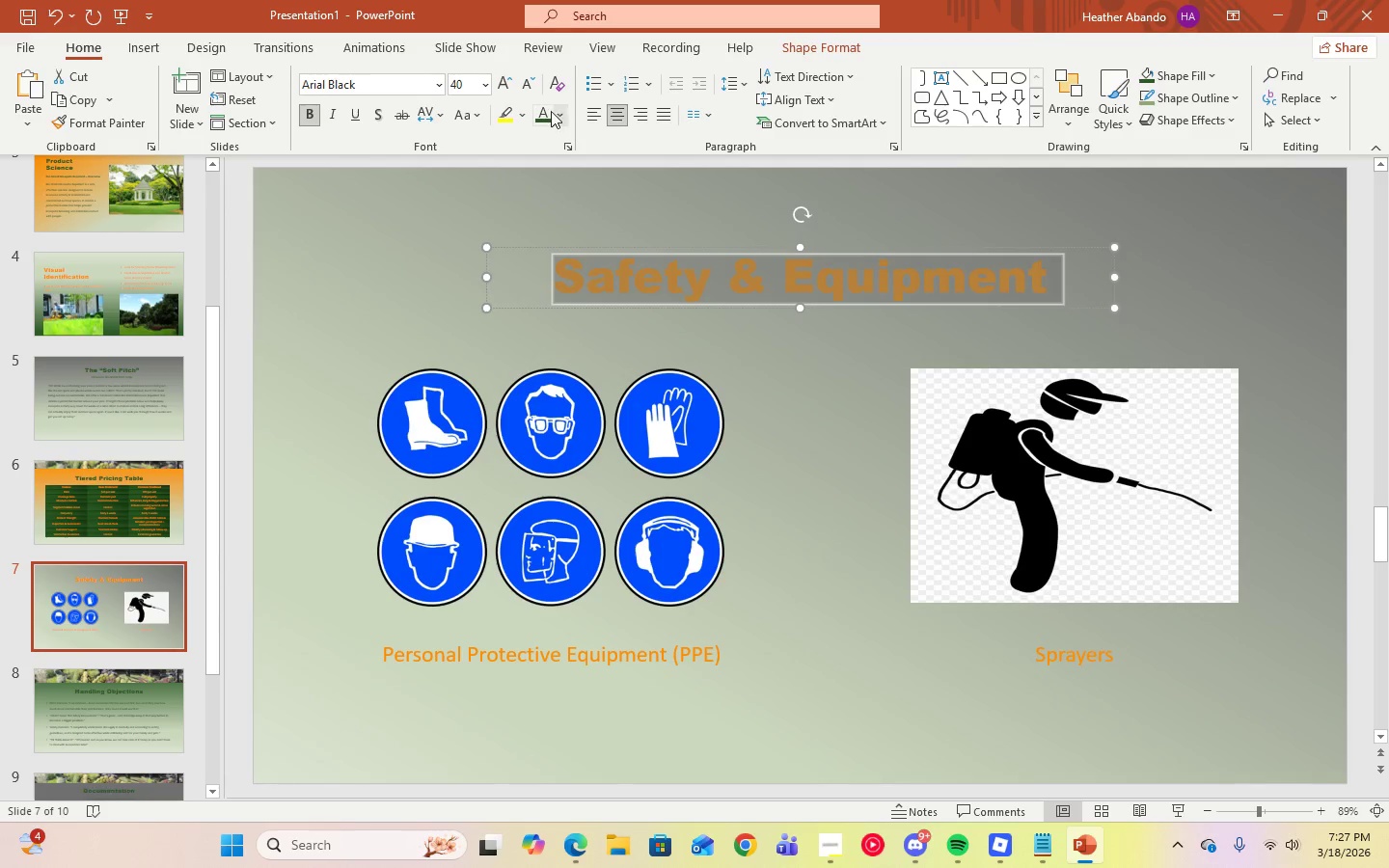 
left_click([545, 113])
 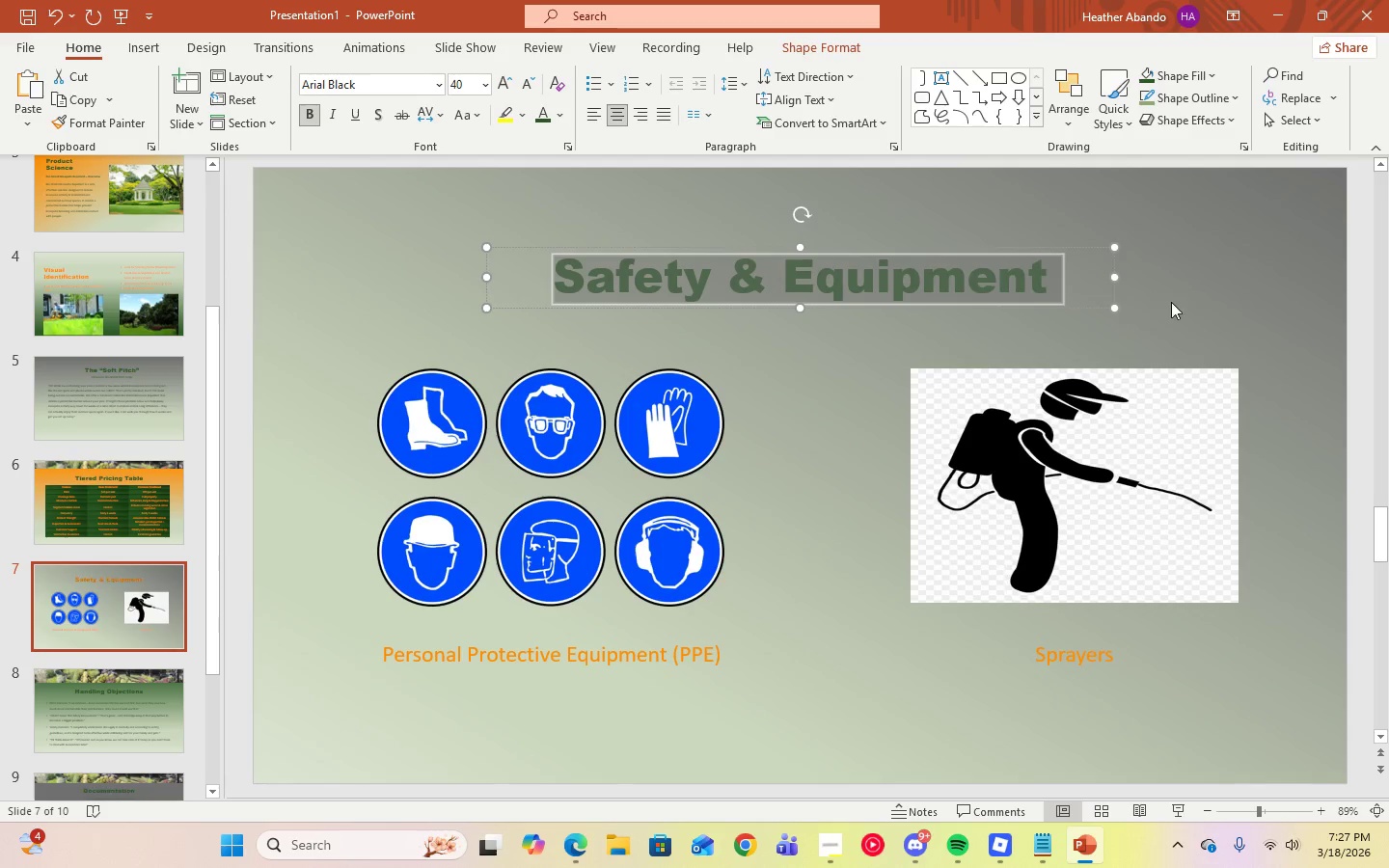 
left_click([1177, 302])
 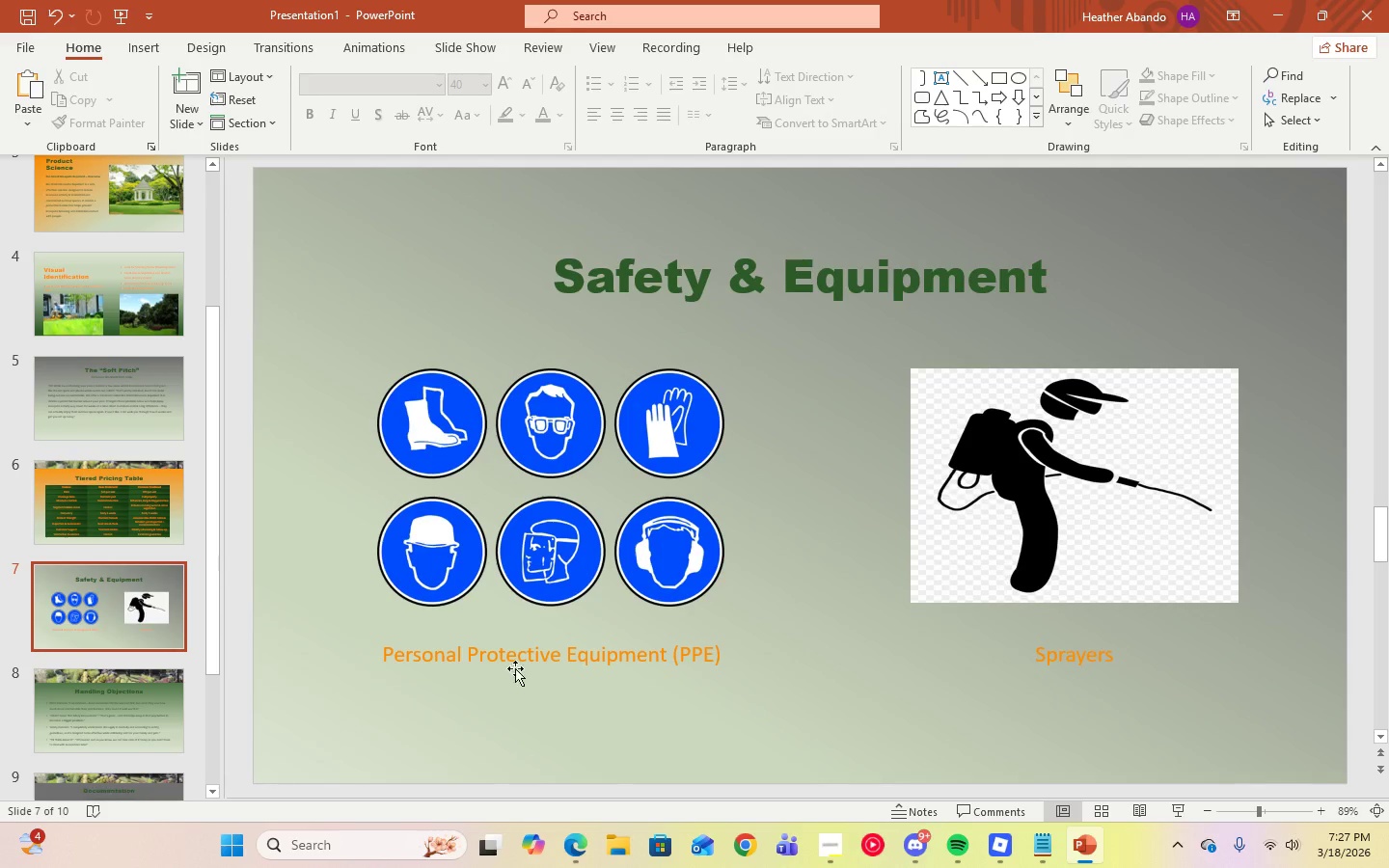 
left_click([386, 653])
 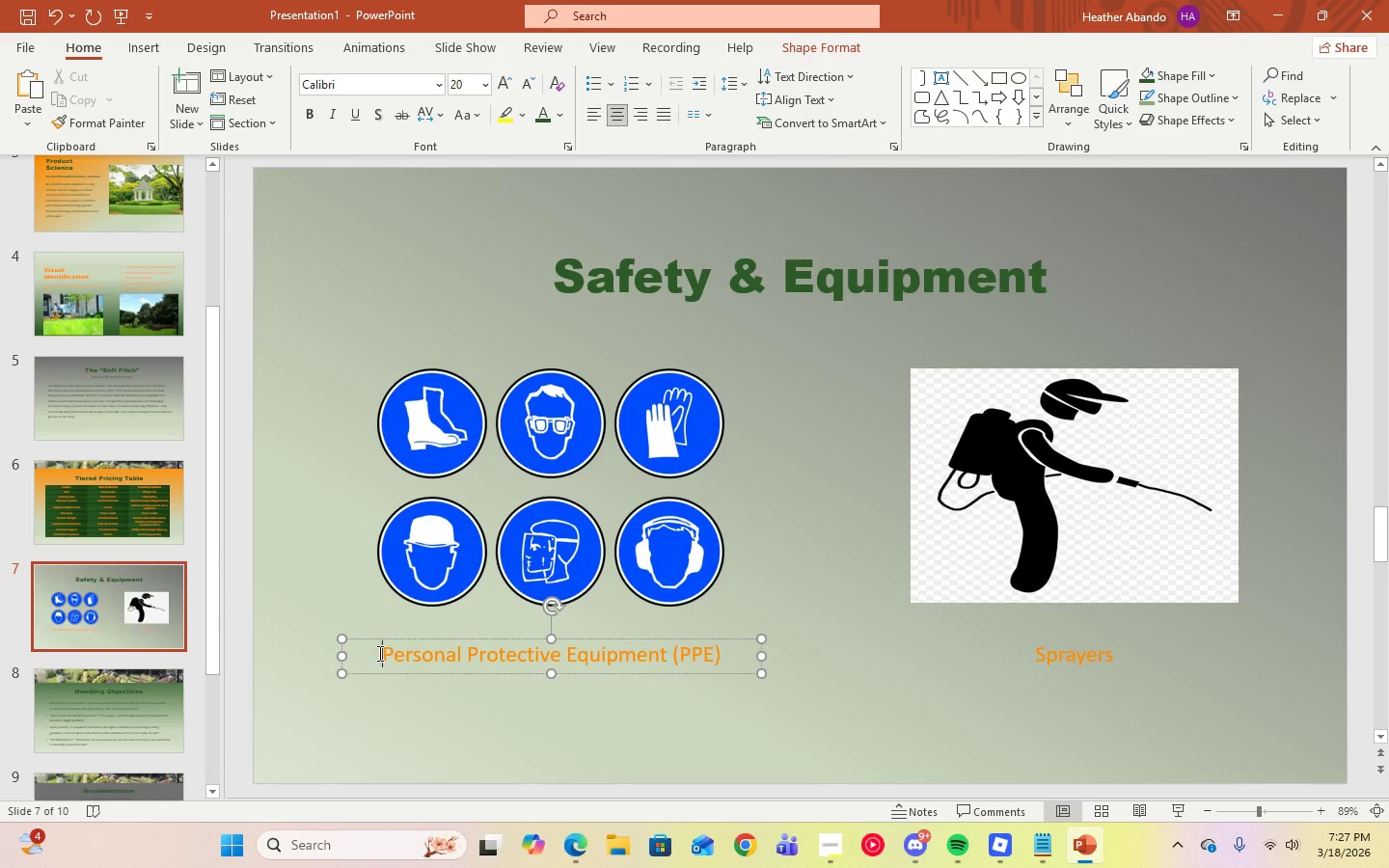 
left_click_drag(start_coordinate=[377, 653], to_coordinate=[722, 666])
 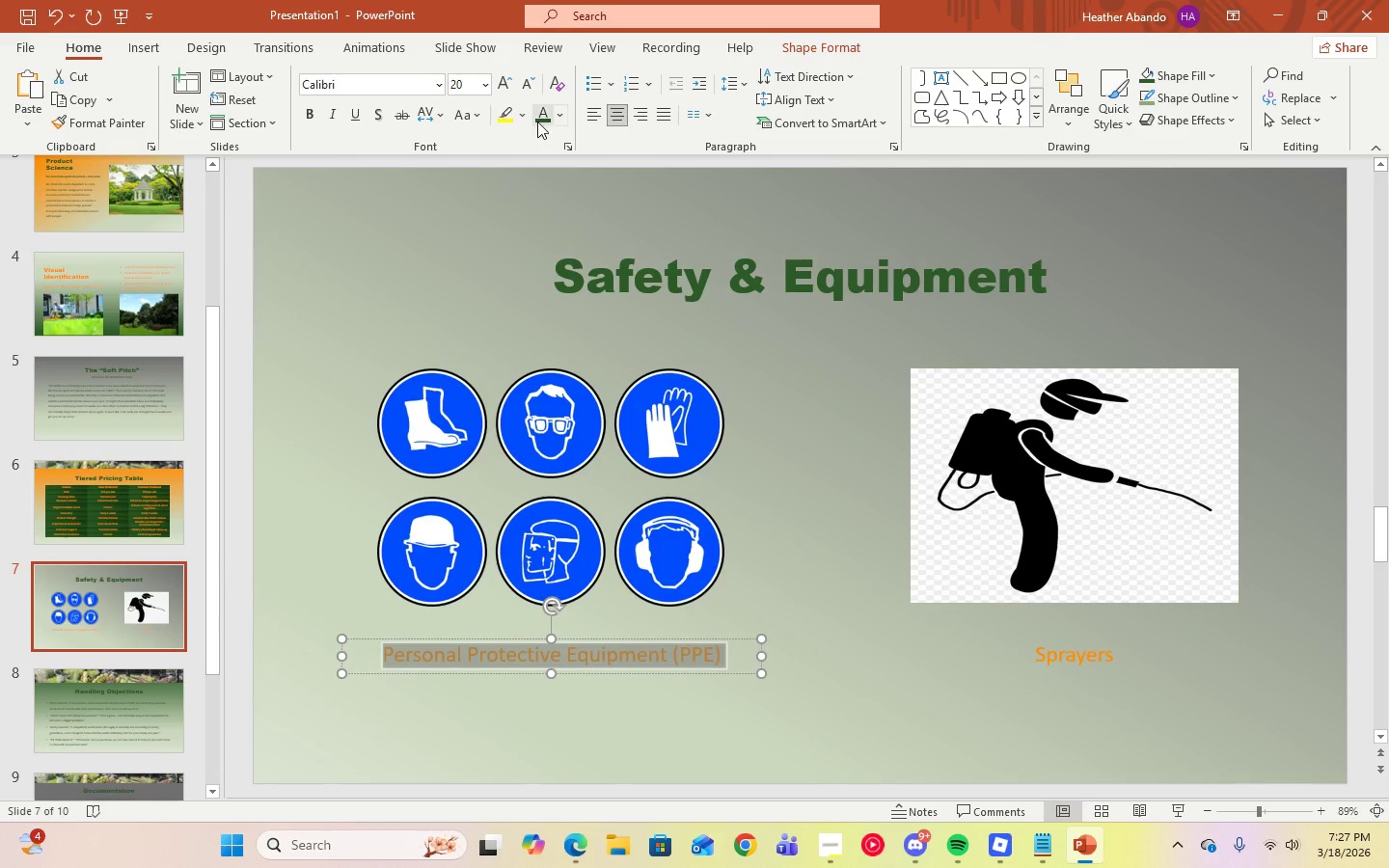 
left_click([541, 120])
 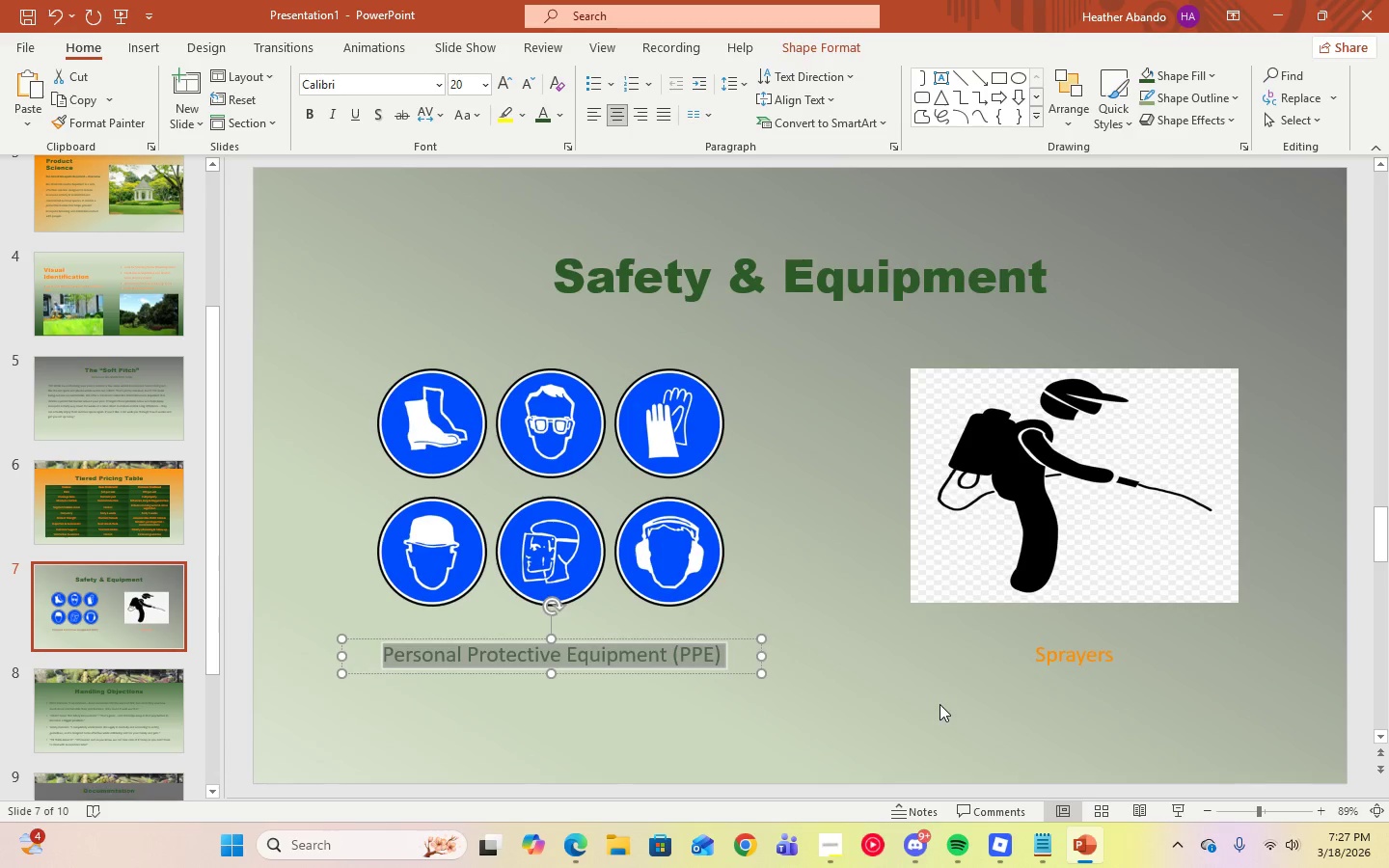 
left_click([940, 699])
 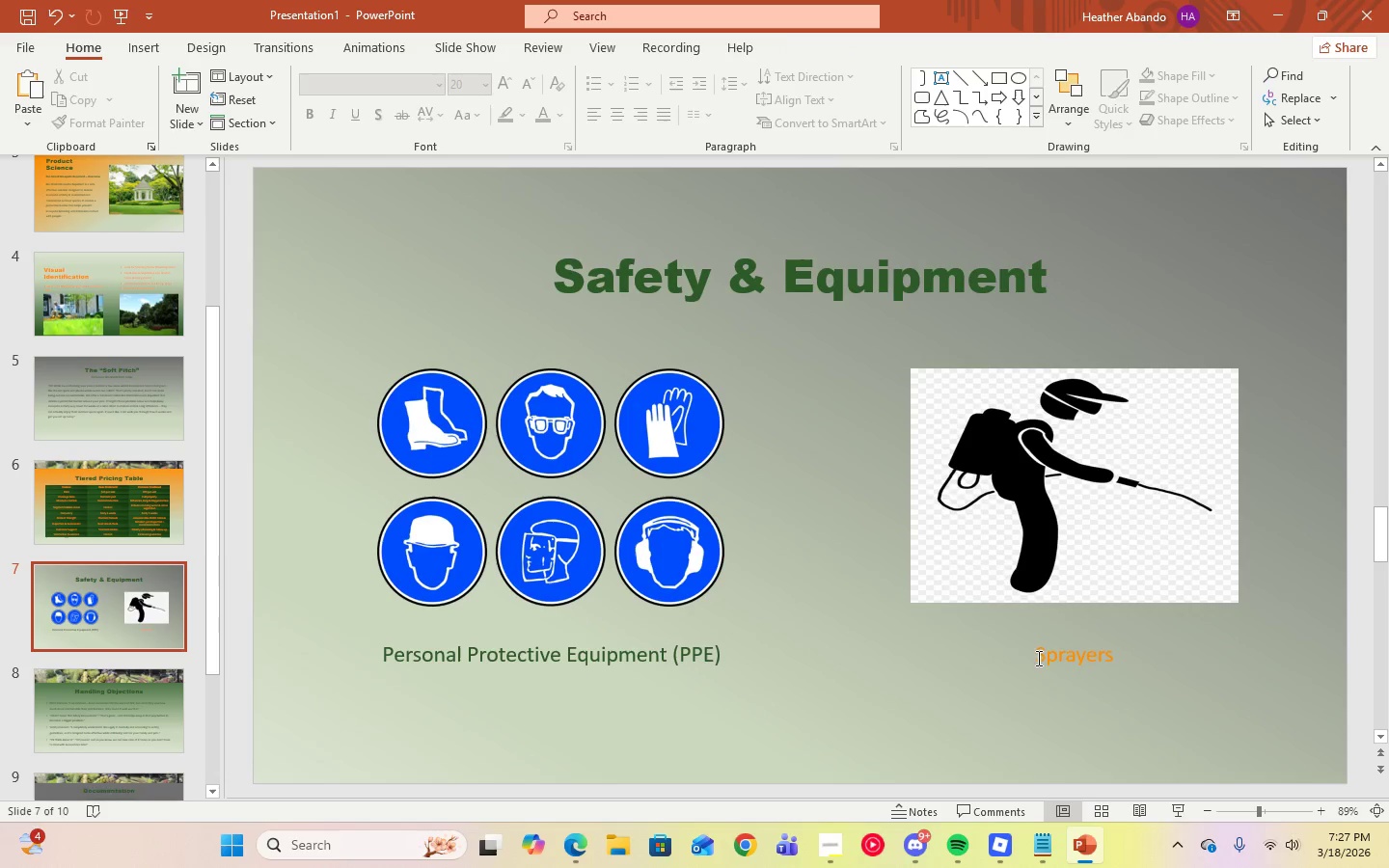 
left_click([1038, 654])
 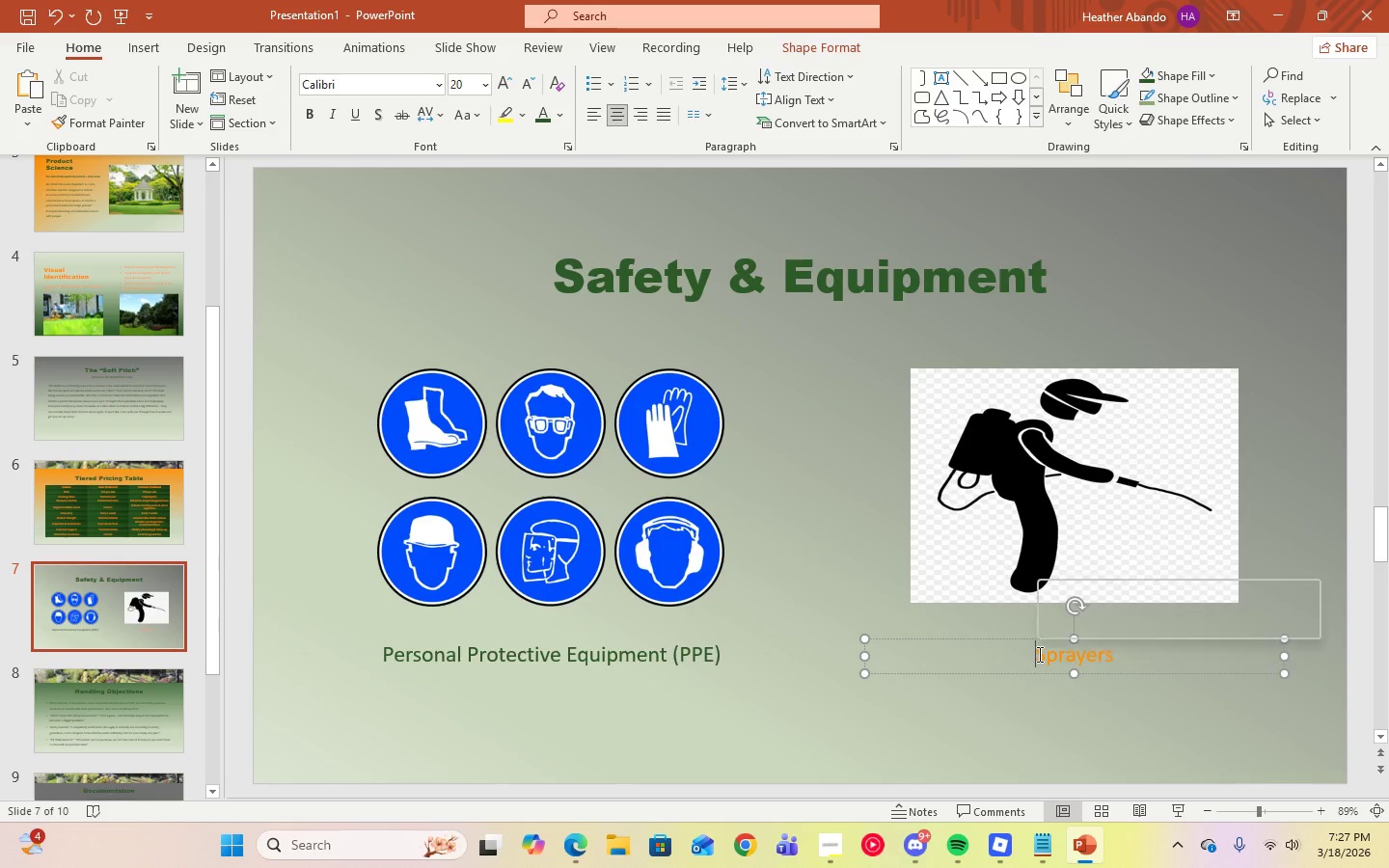 
left_click_drag(start_coordinate=[1038, 654], to_coordinate=[1135, 656])
 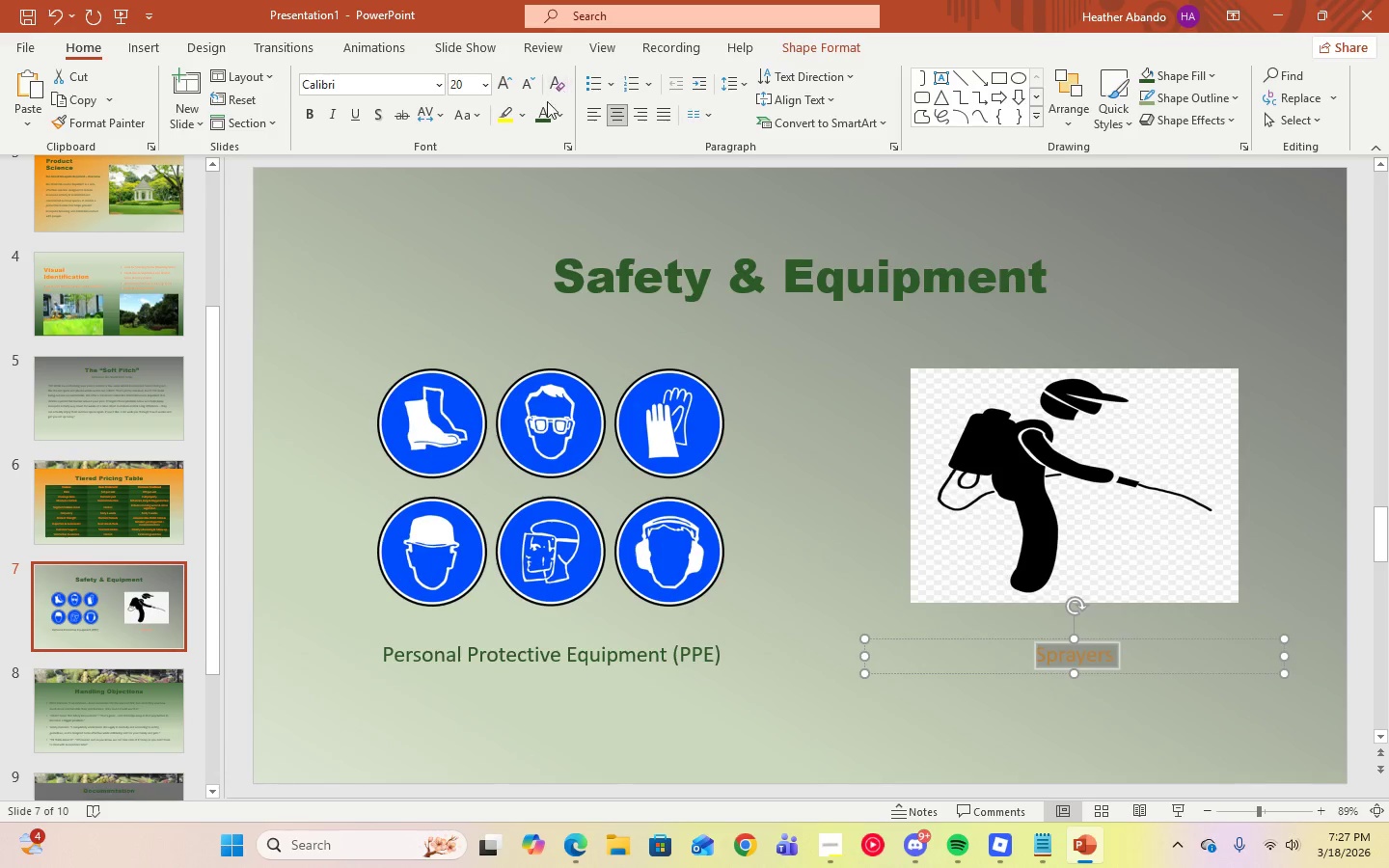 
left_click([543, 111])
 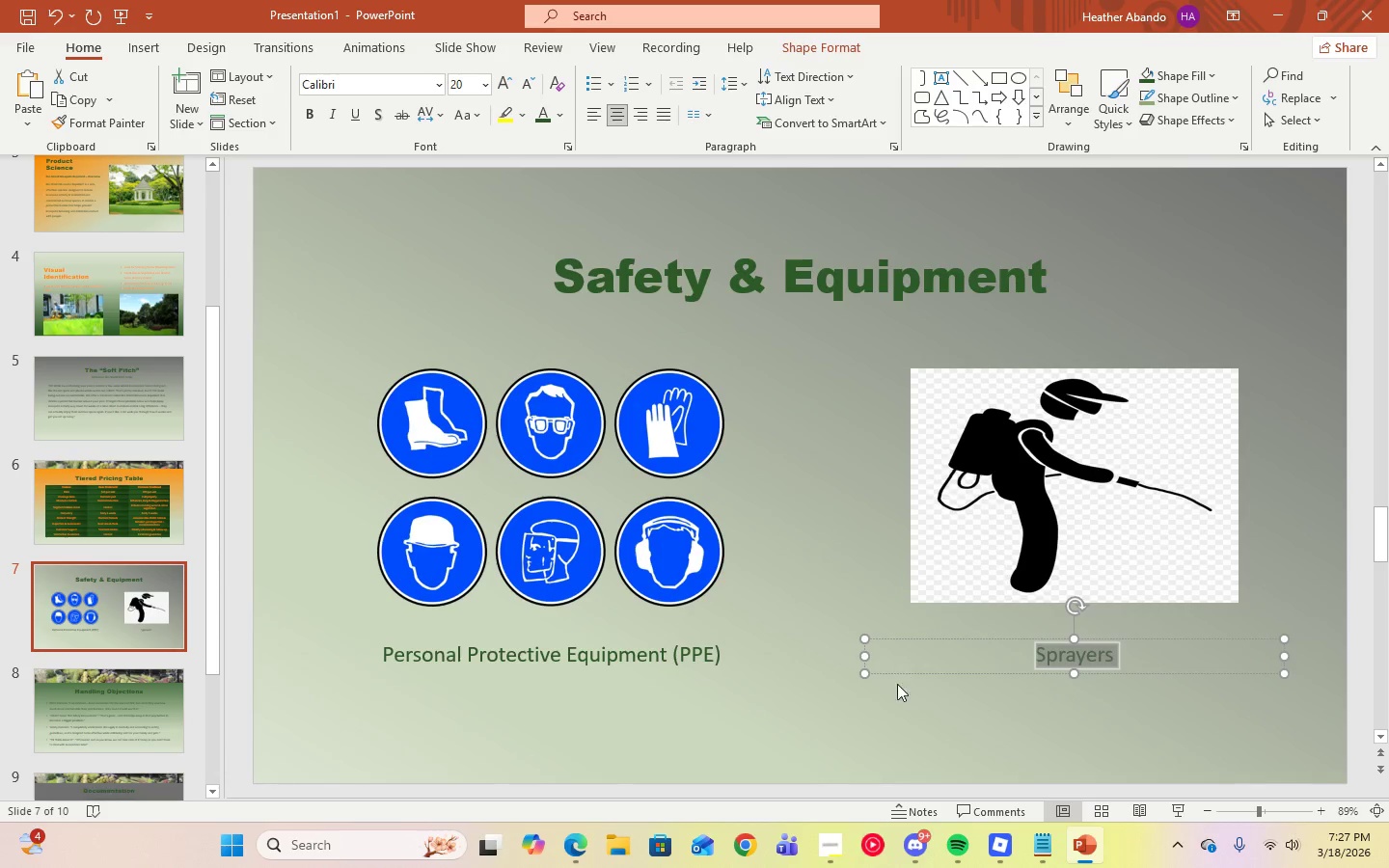 
left_click([879, 717])
 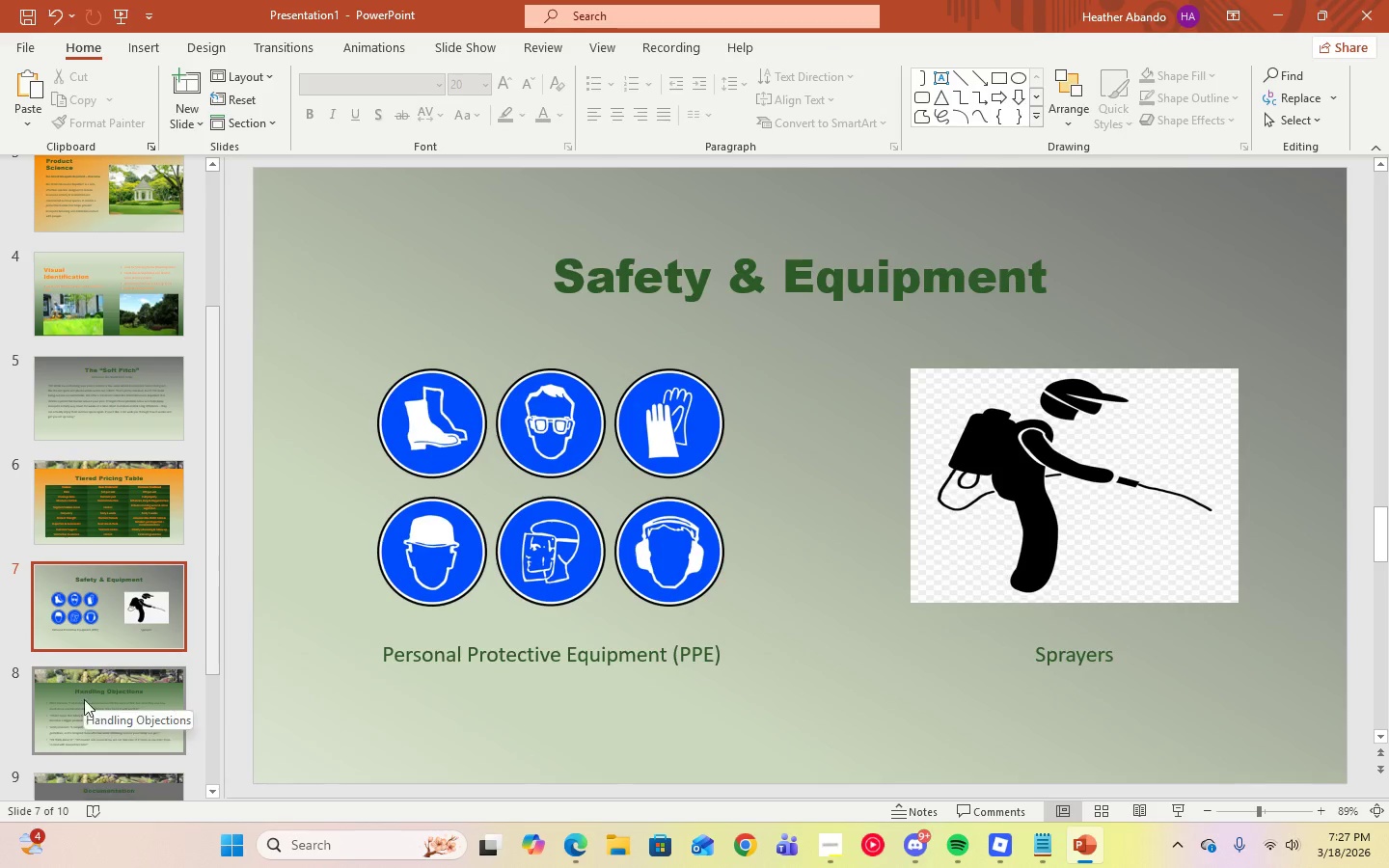 
left_click([83, 703])
 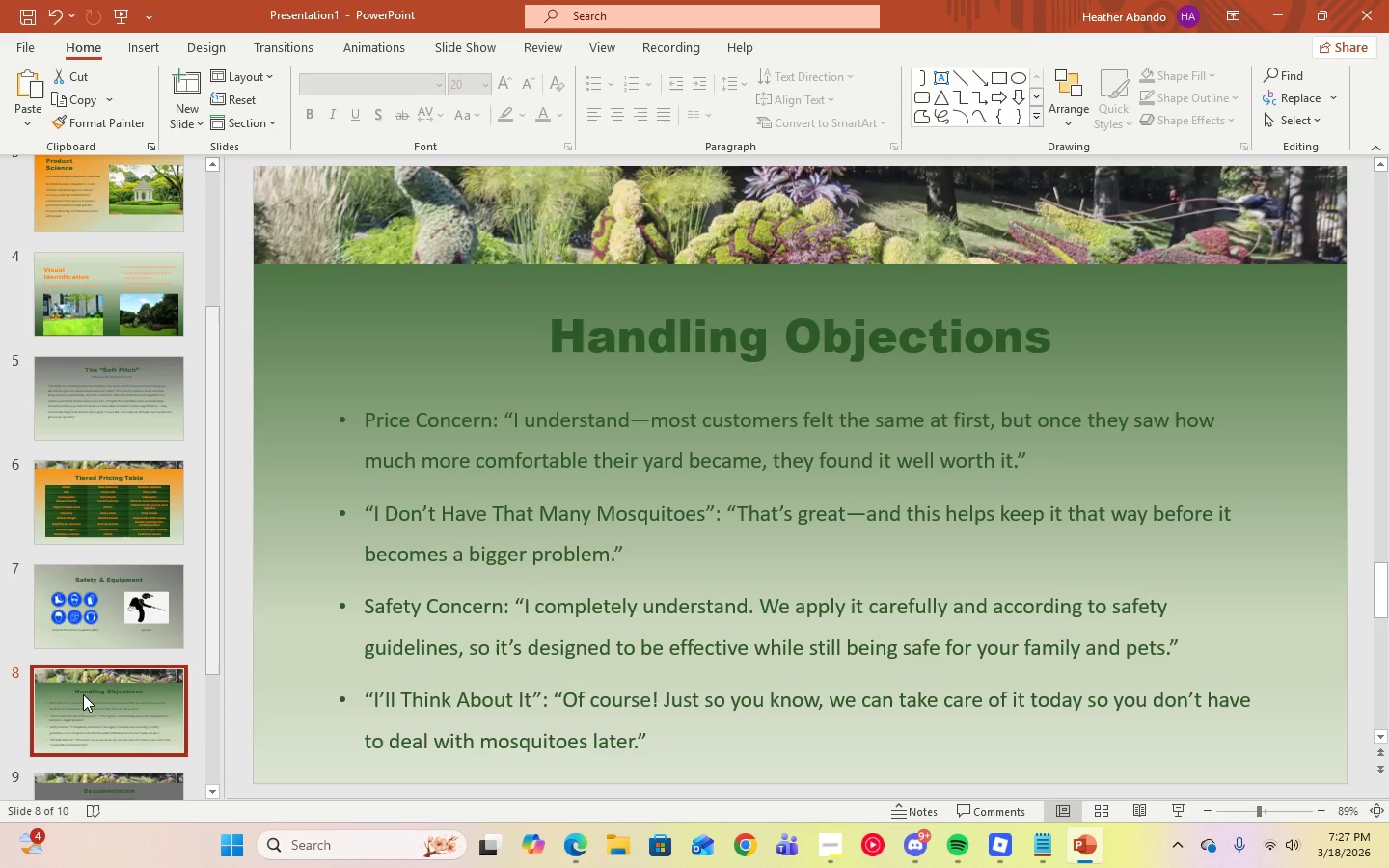 
scroll: coordinate [83, 692], scroll_direction: down, amount: 4.0
 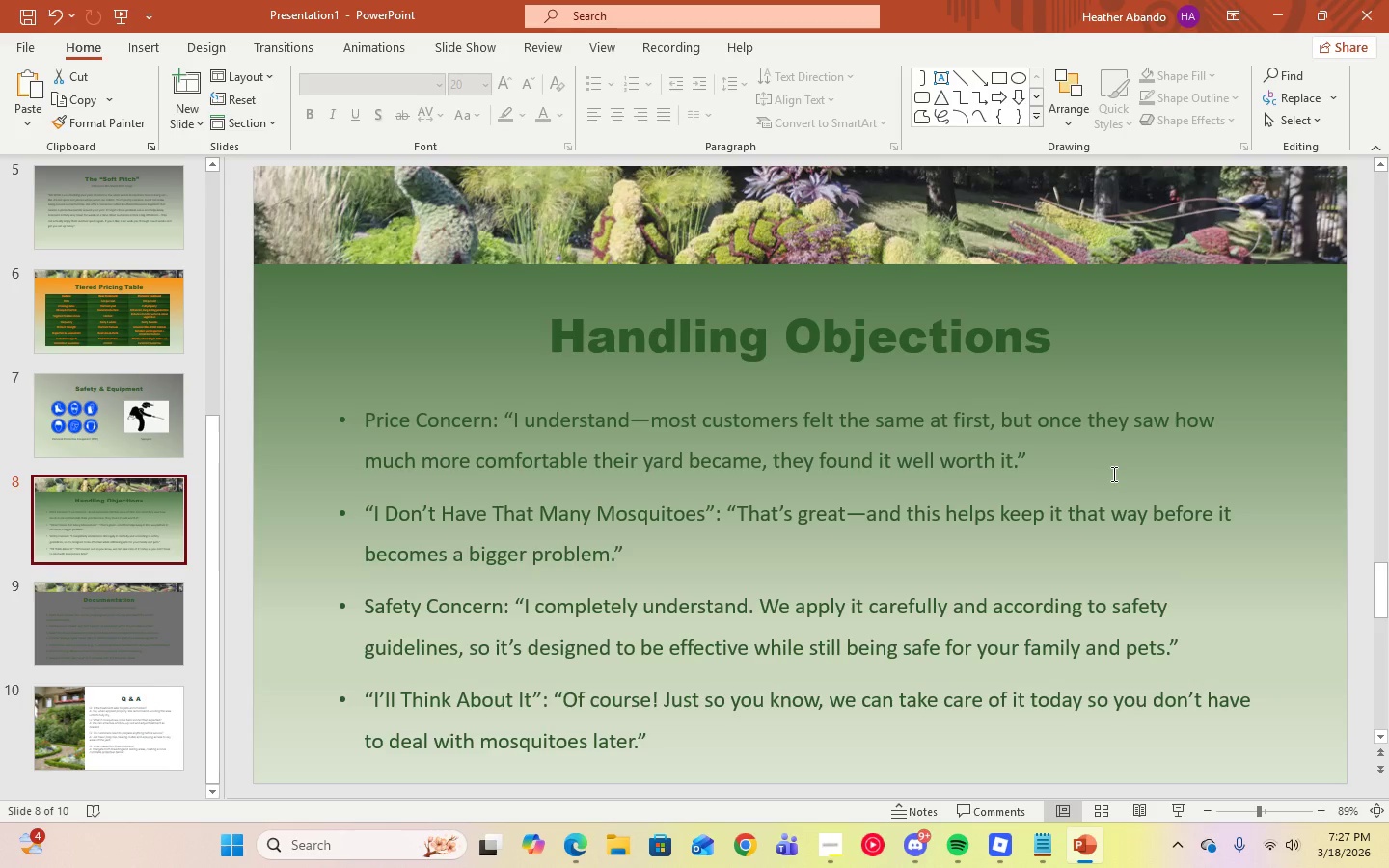 
wait(6.57)
 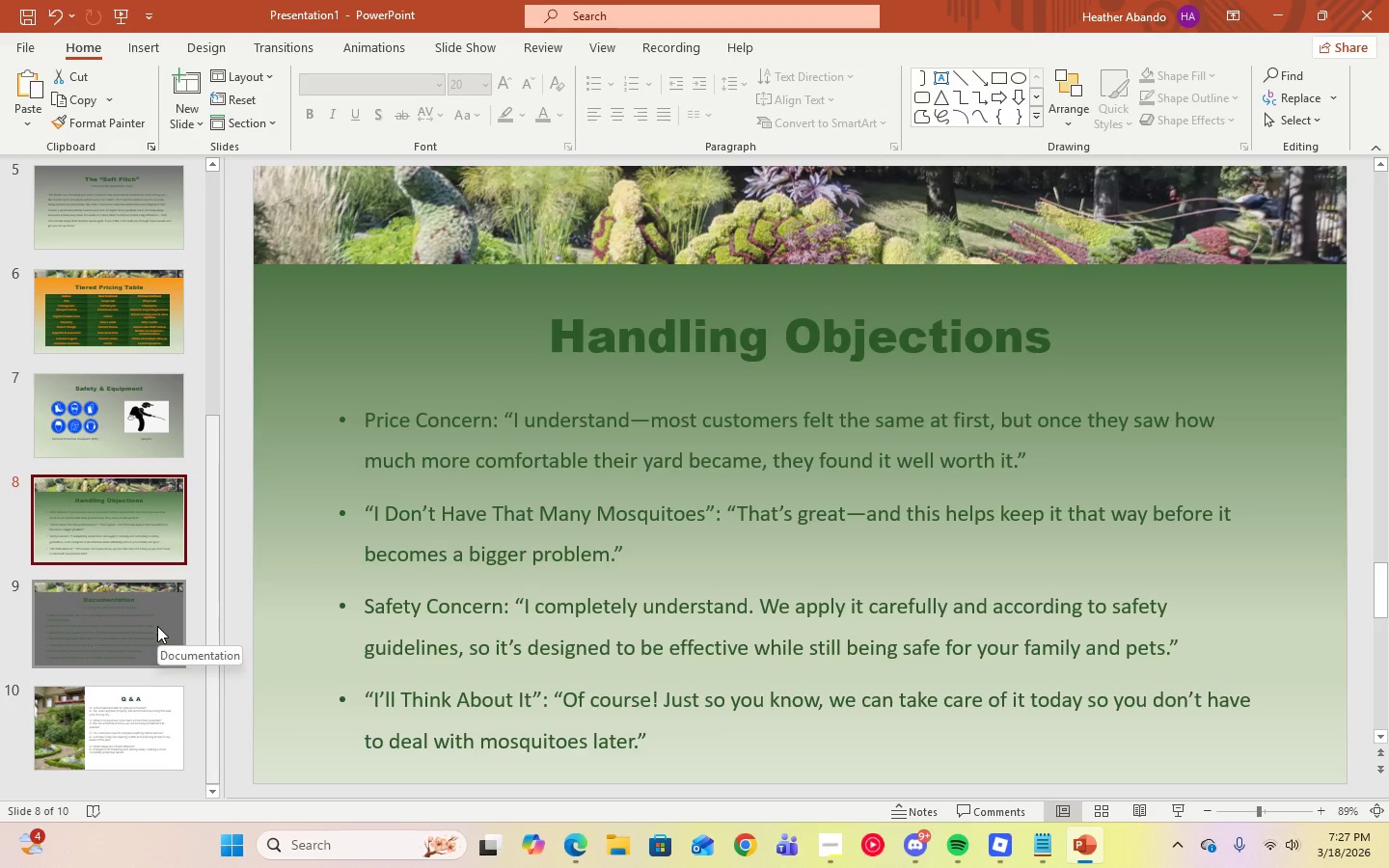 
scroll: coordinate [145, 562], scroll_direction: up, amount: 10.0
 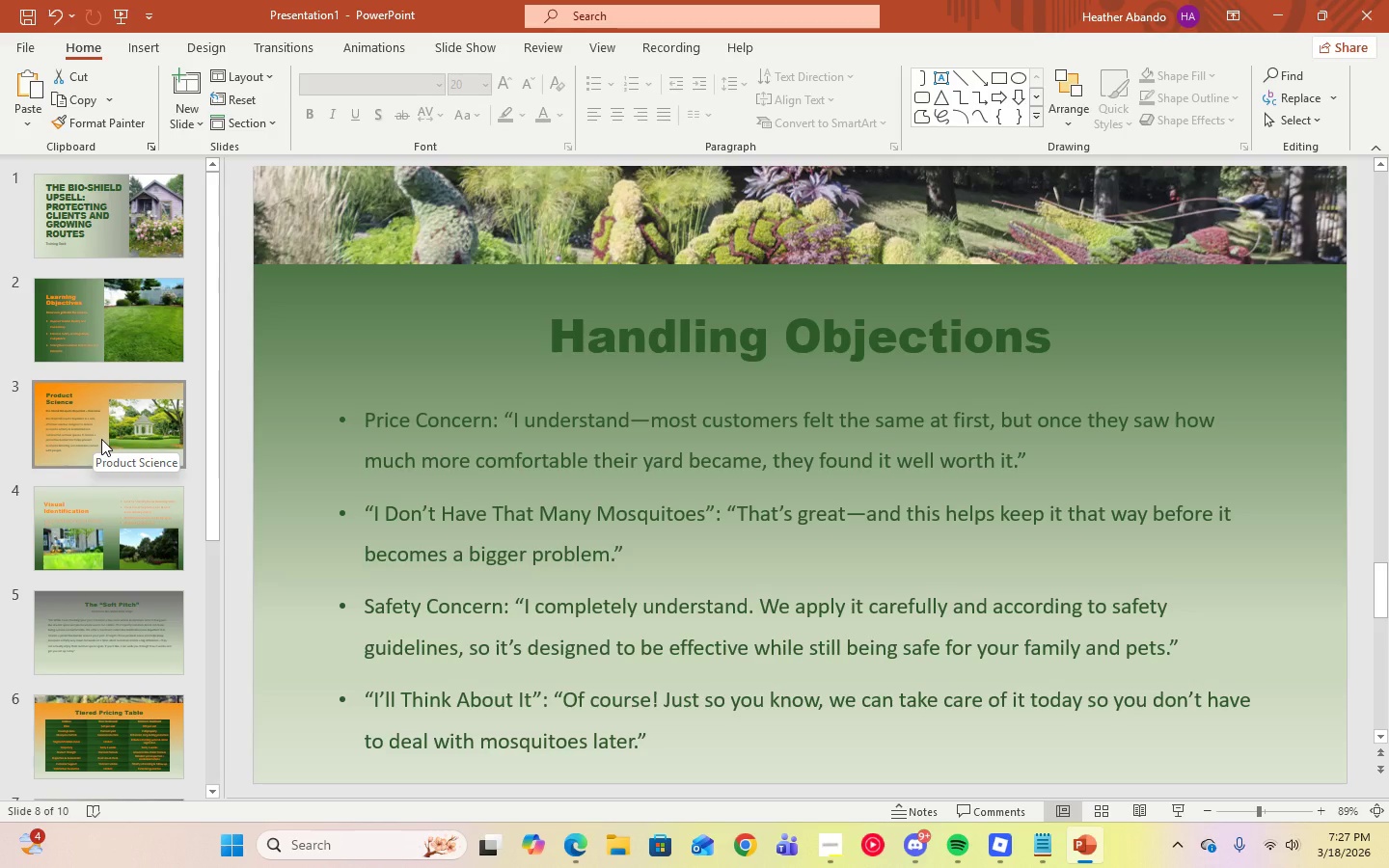 
scroll: coordinate [147, 726], scroll_direction: down, amount: 5.0
 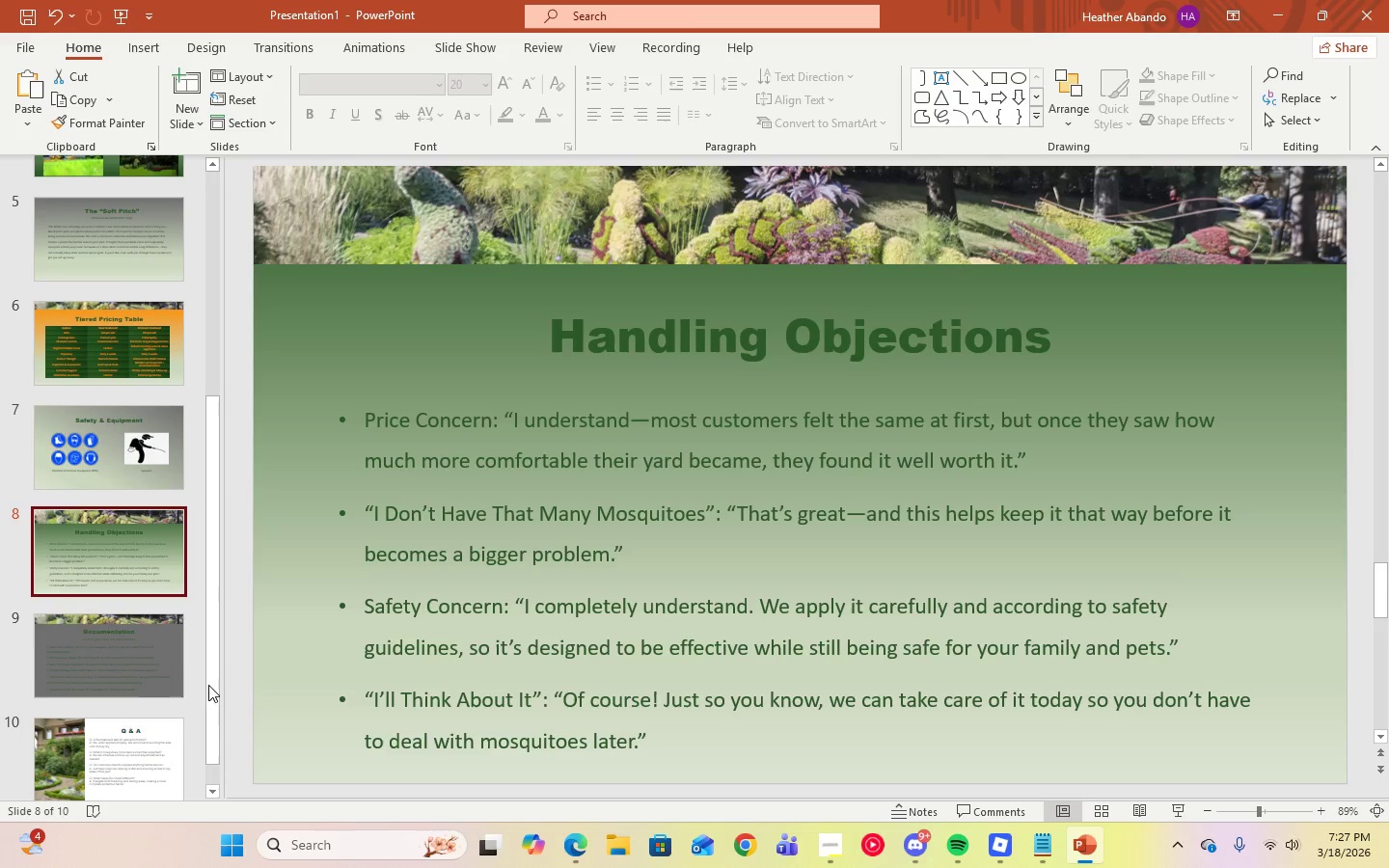 
left_click([84, 680])
 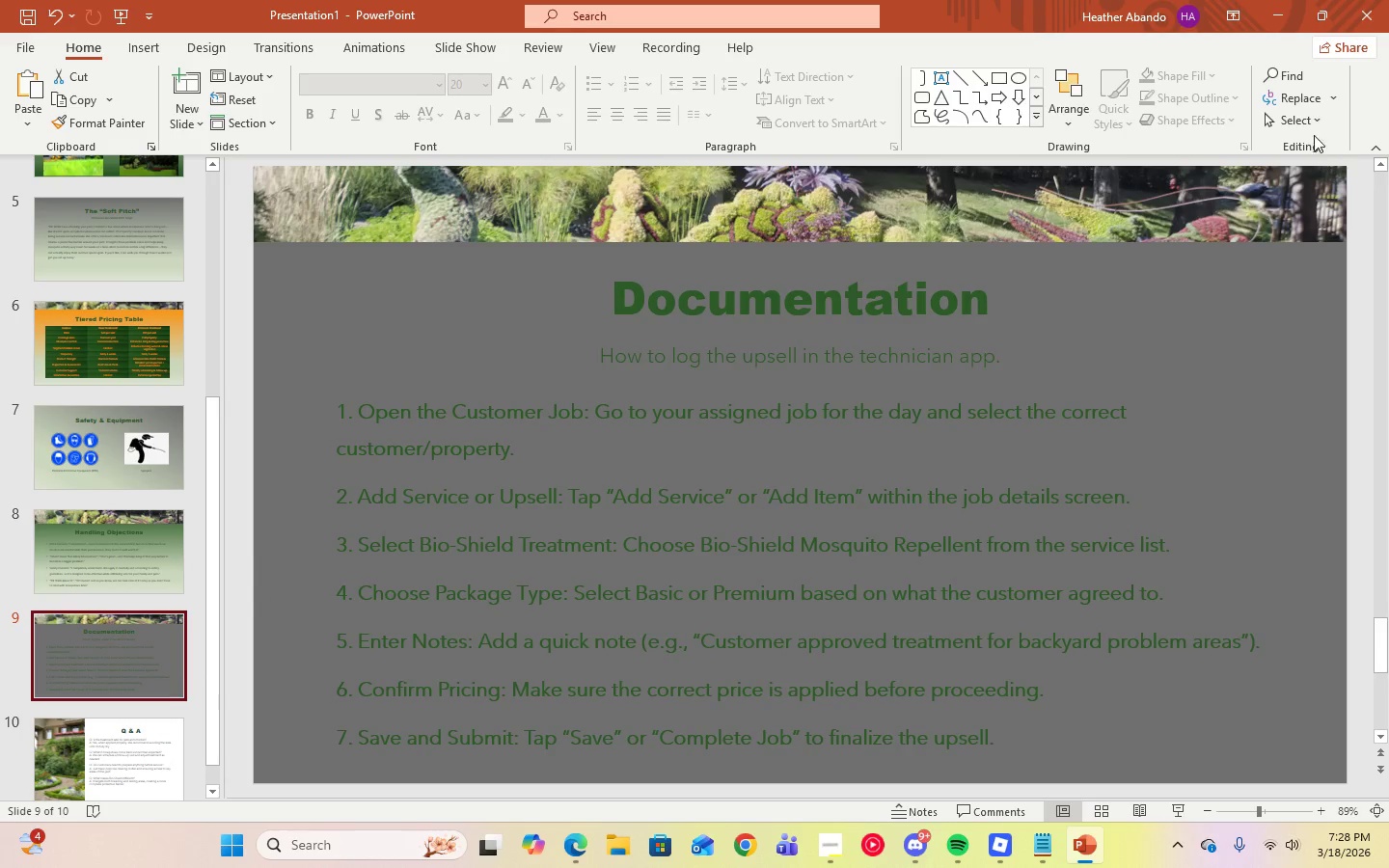 
left_click([197, 48])
 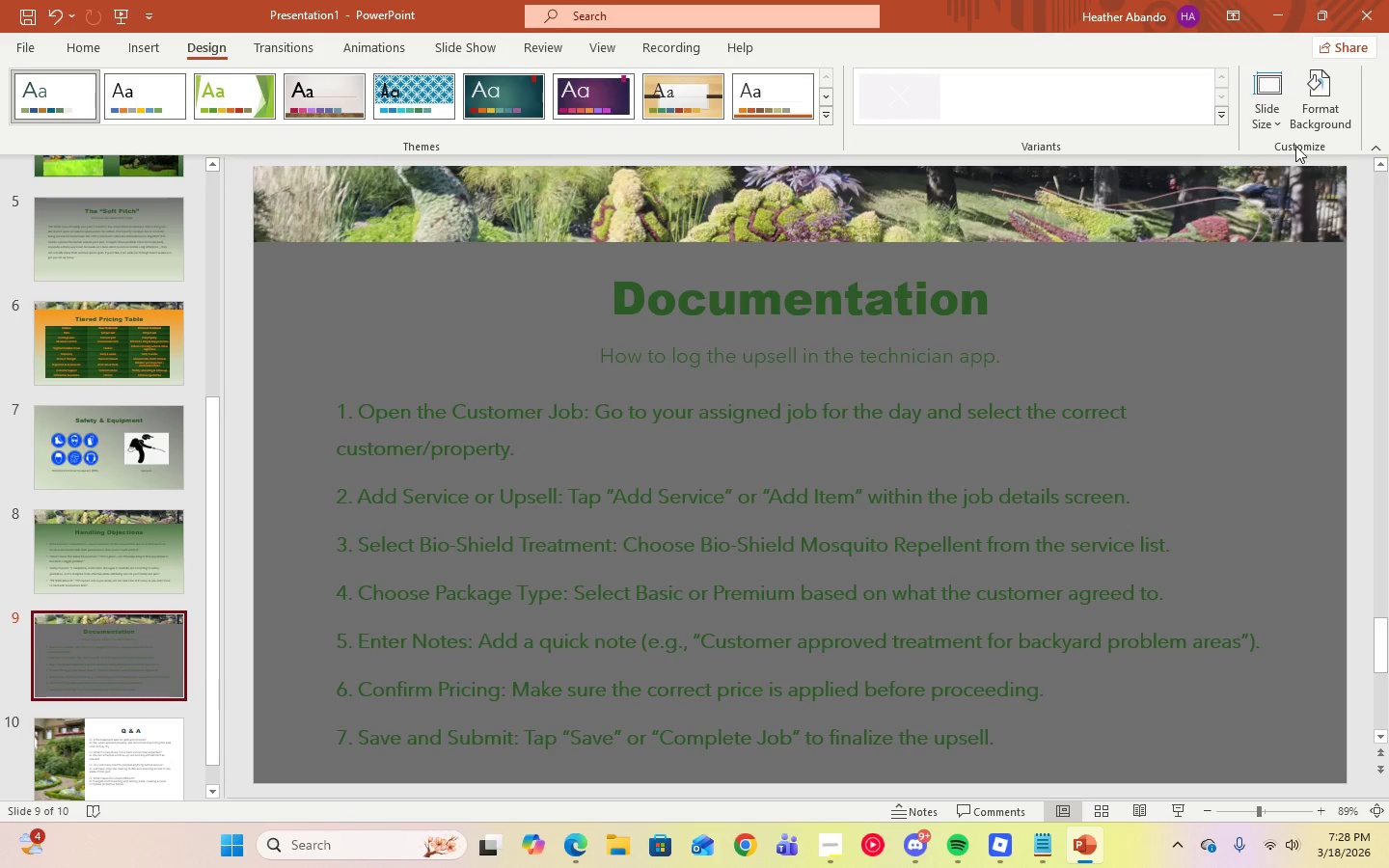 
left_click([1309, 113])
 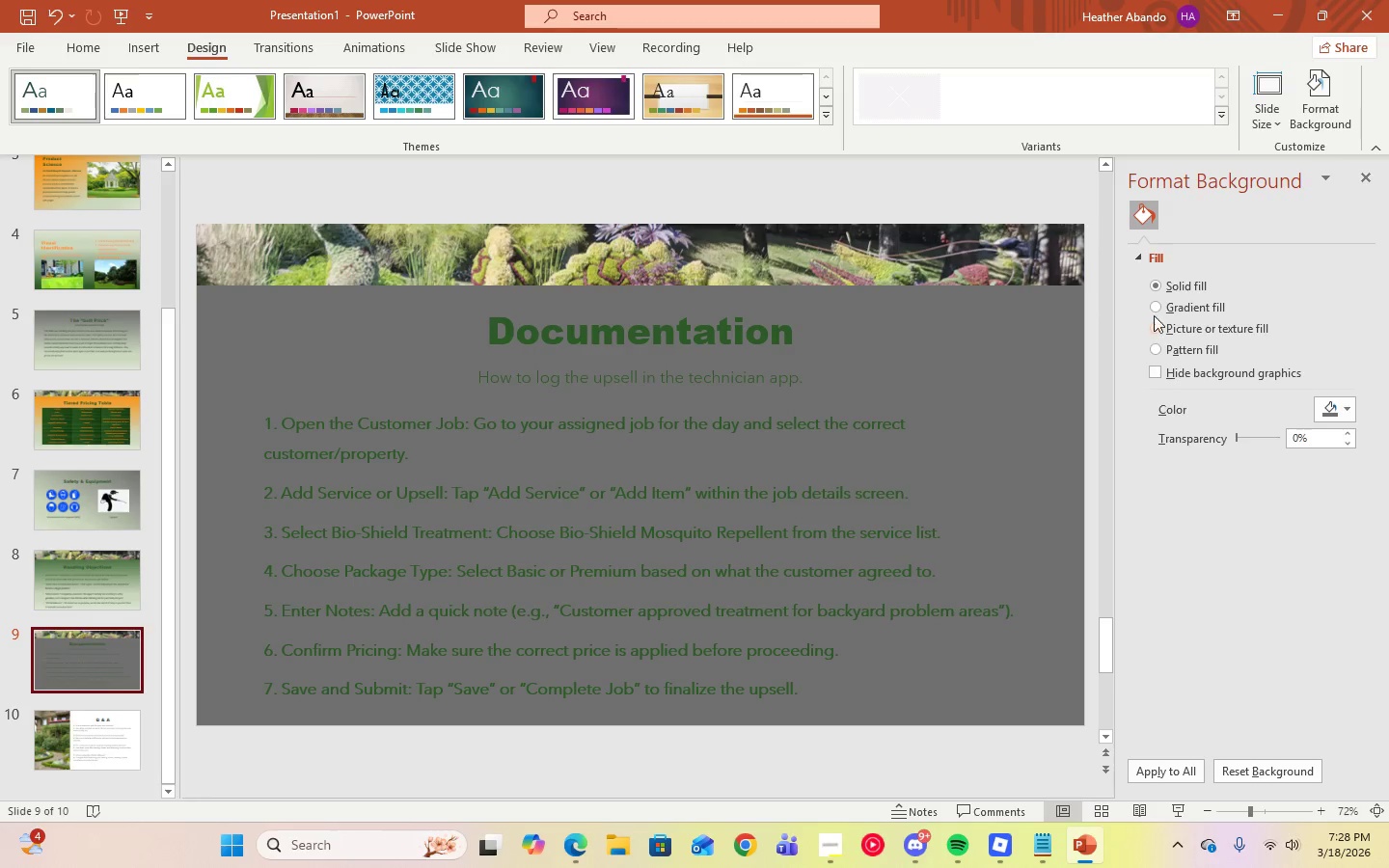 
left_click([1159, 303])
 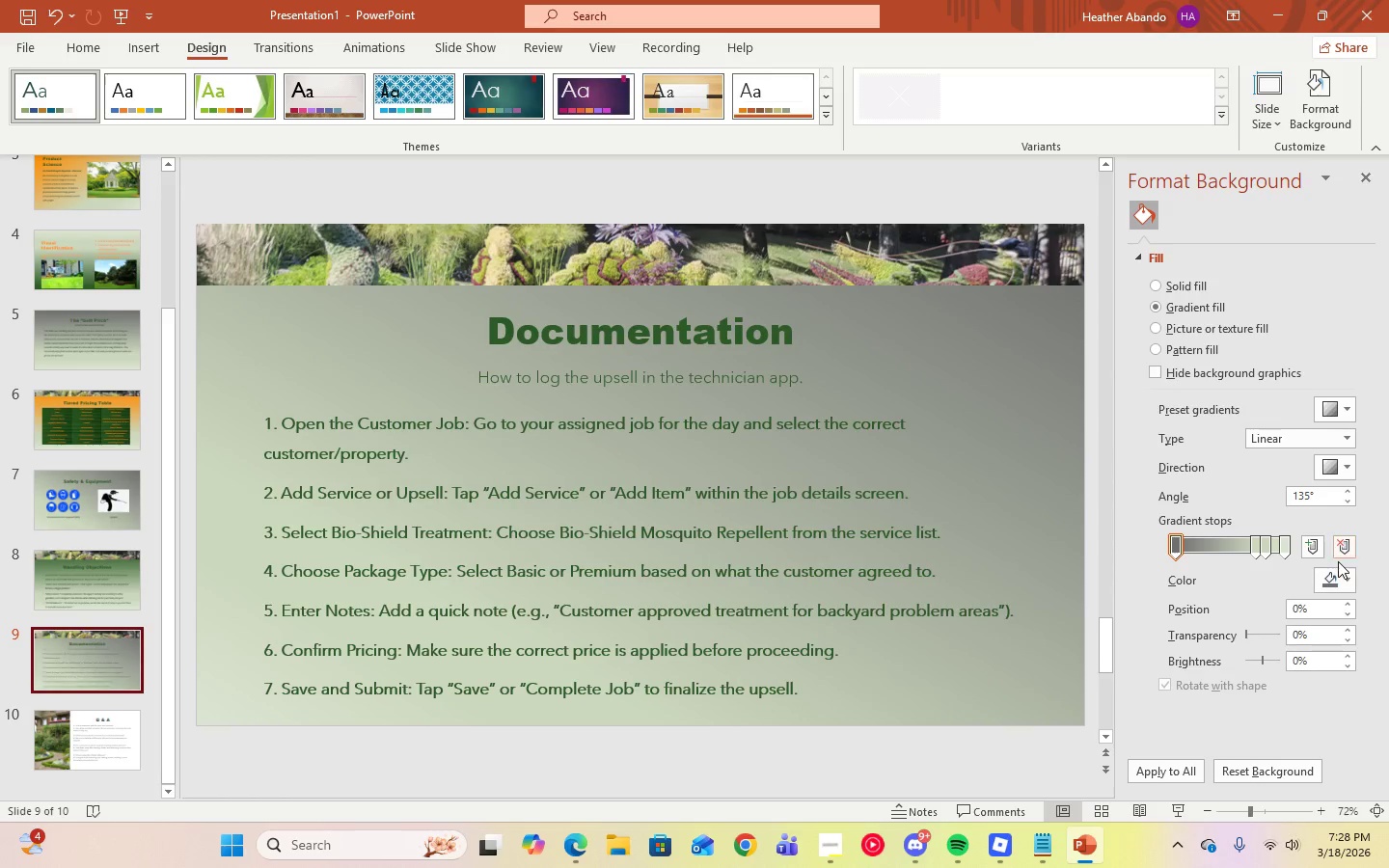 
left_click([1335, 586])
 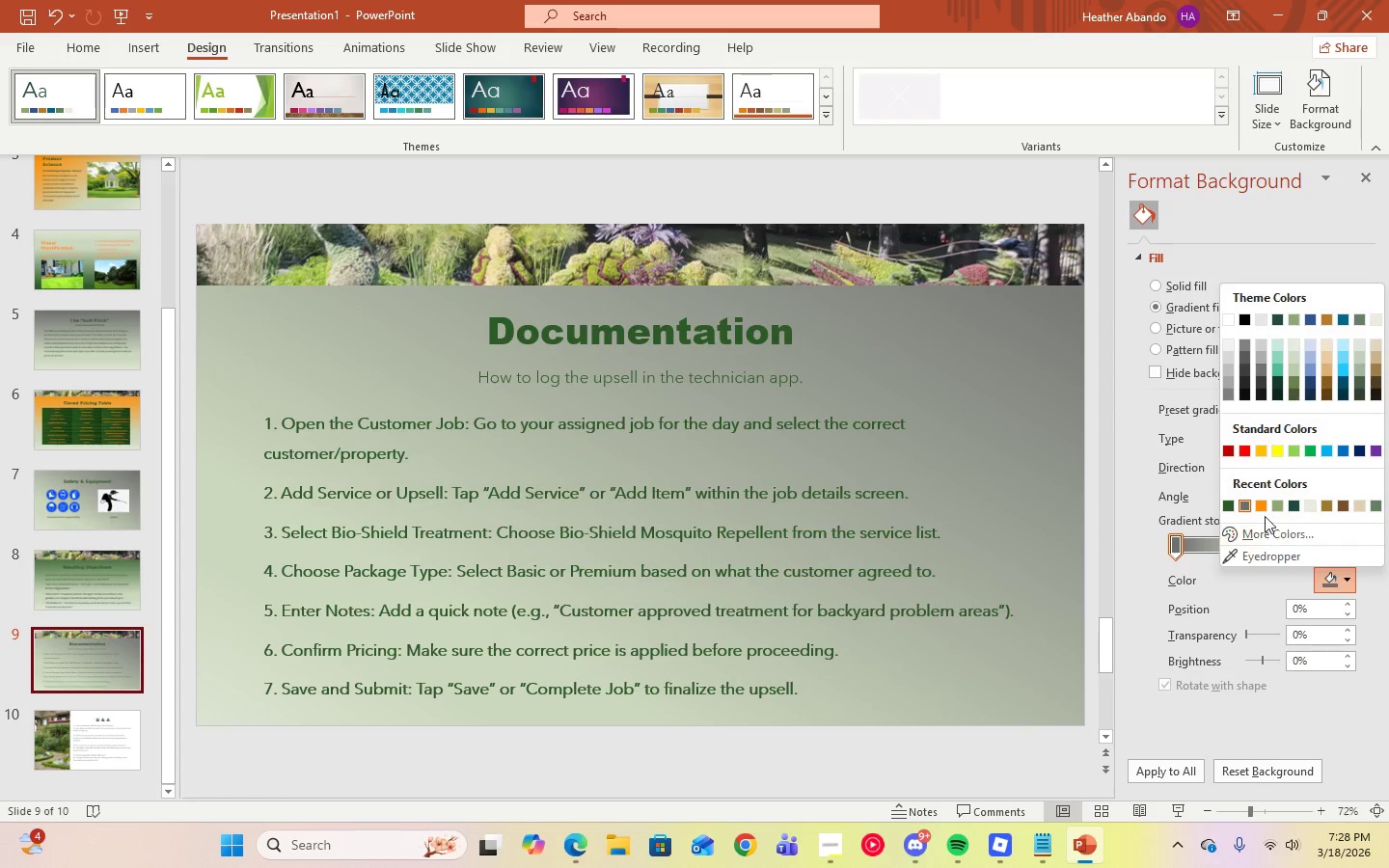 
left_click([1264, 510])
 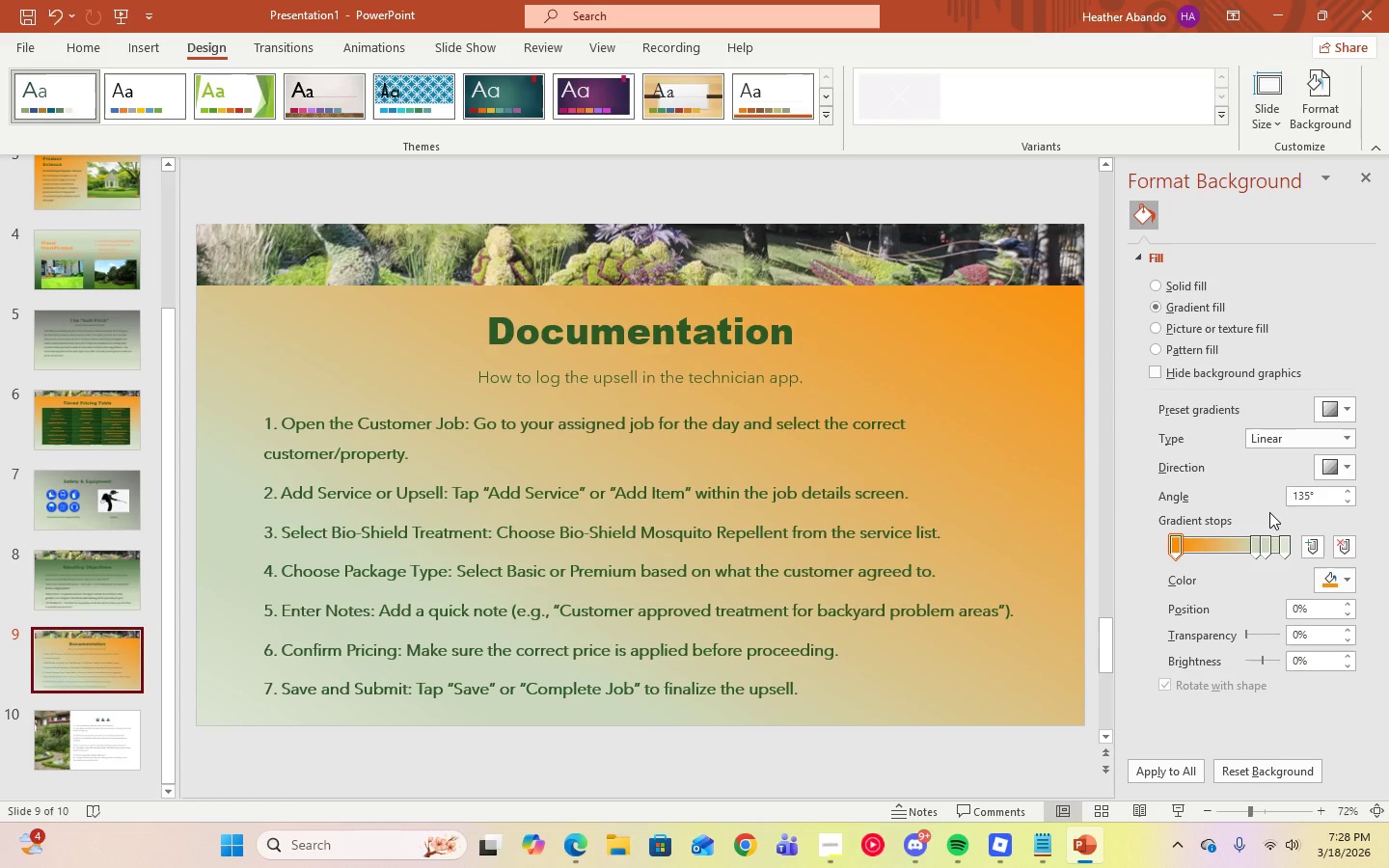 
left_click([1350, 471])
 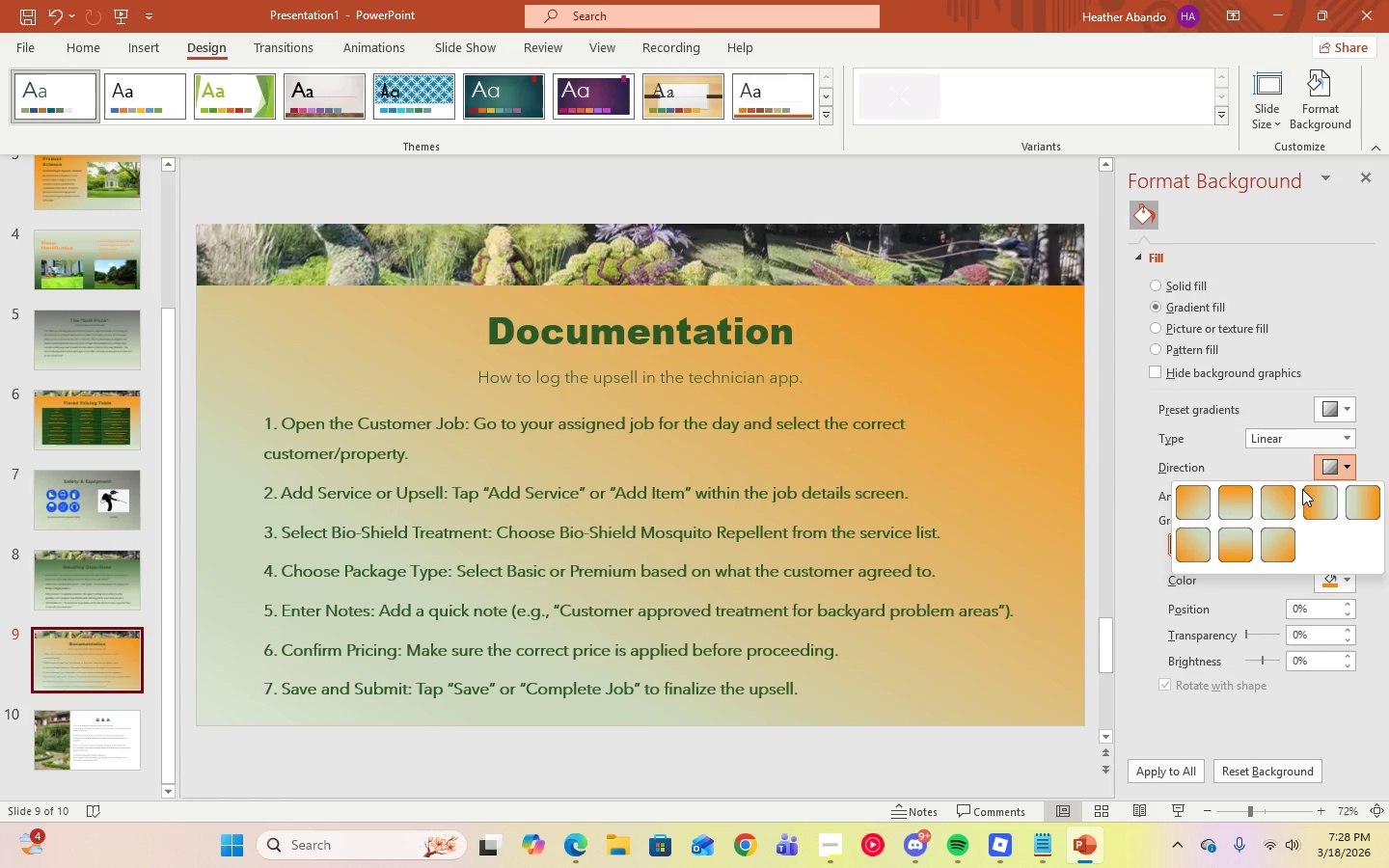 
mouse_move([1197, 541])
 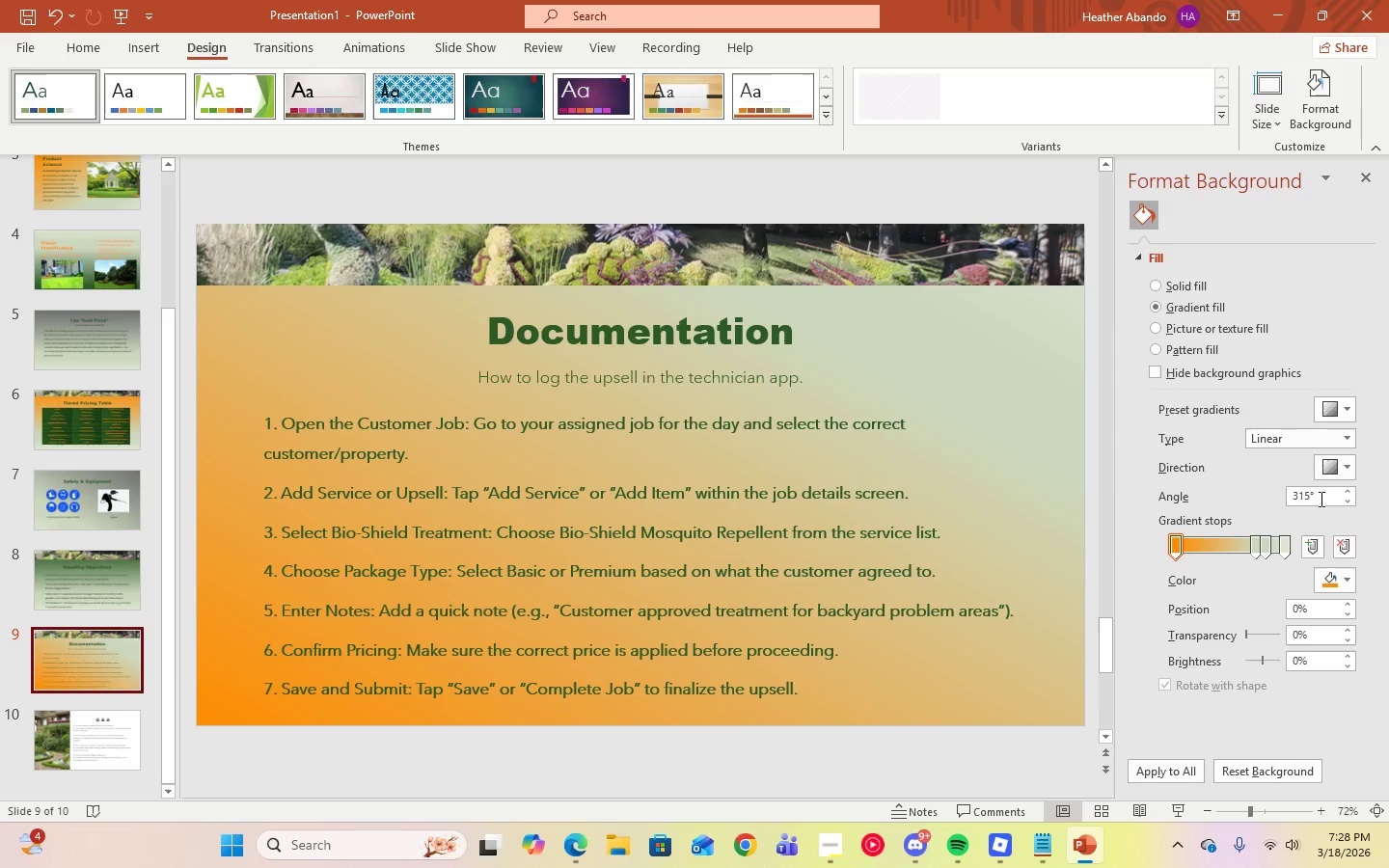 
left_click([1329, 474])
 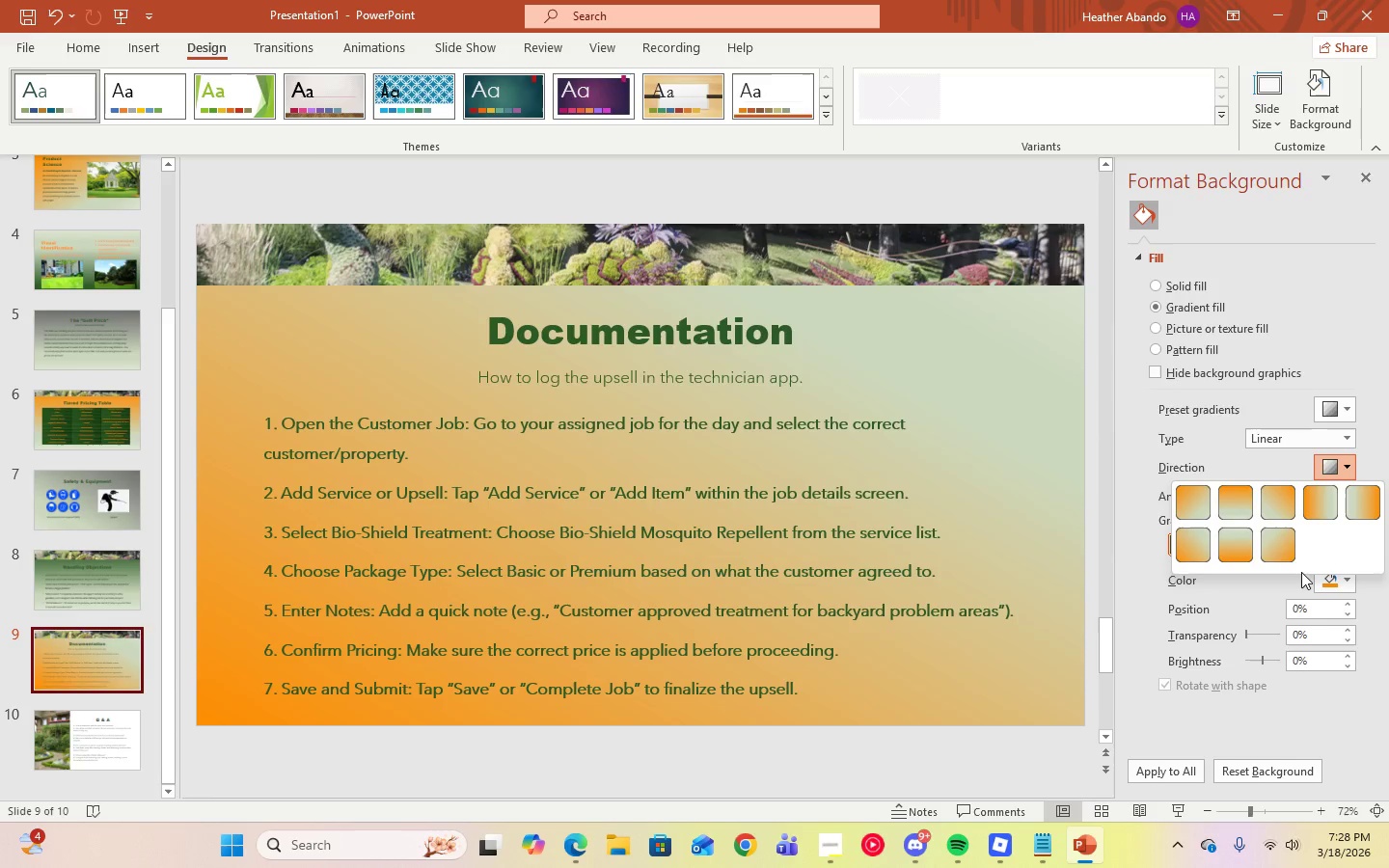 
left_click([1239, 504])
 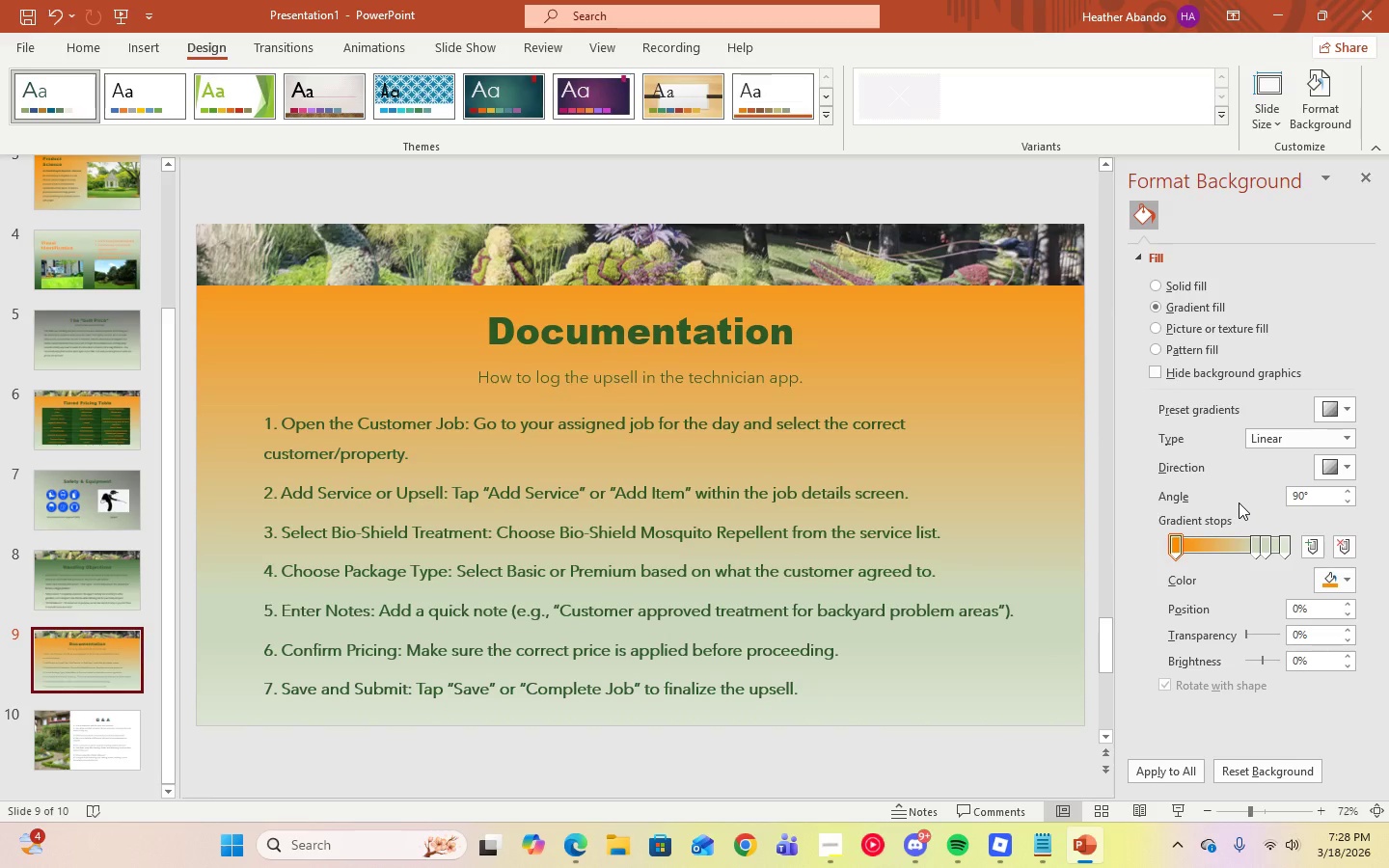 
wait(10.48)
 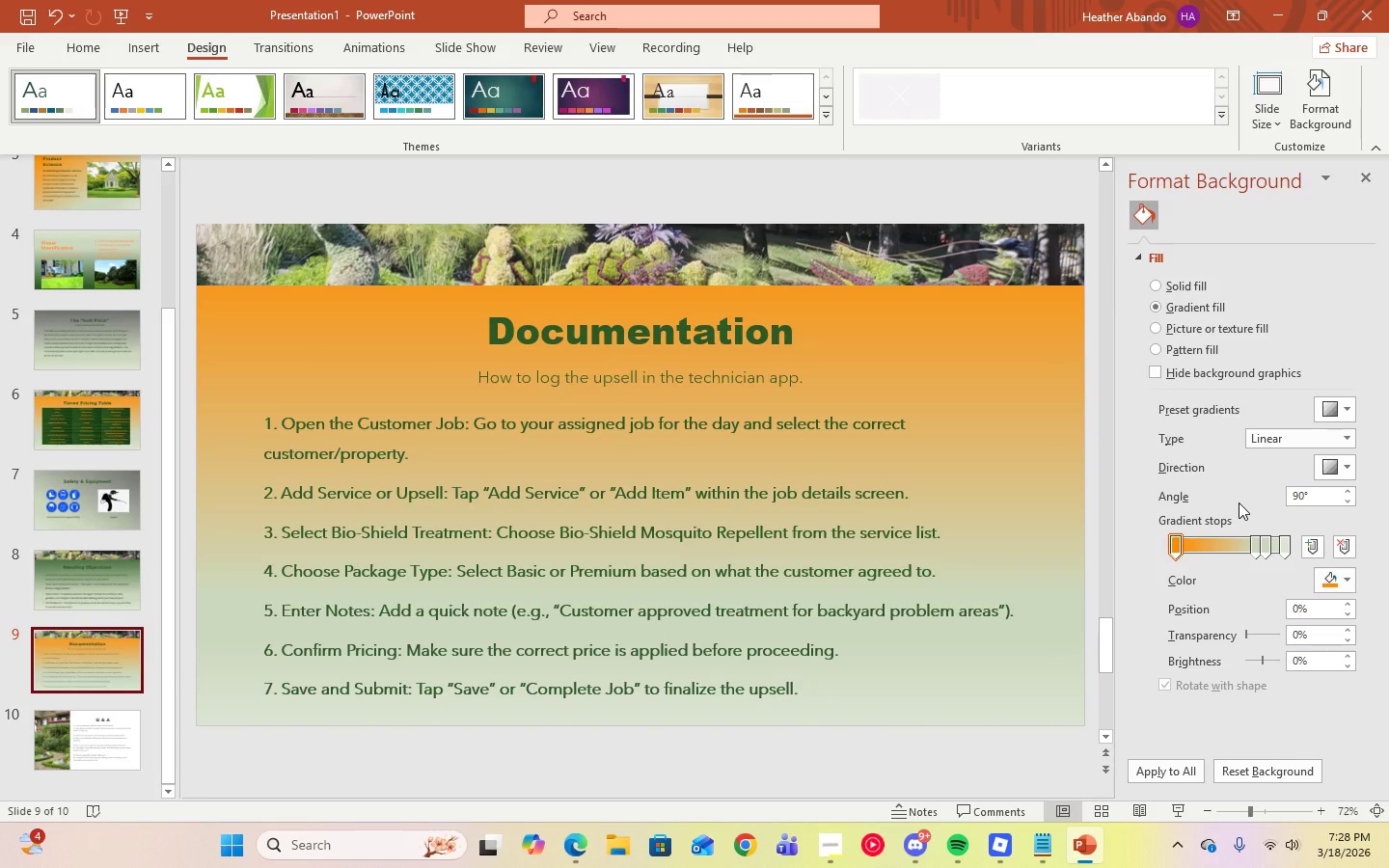 
left_click([1336, 585])
 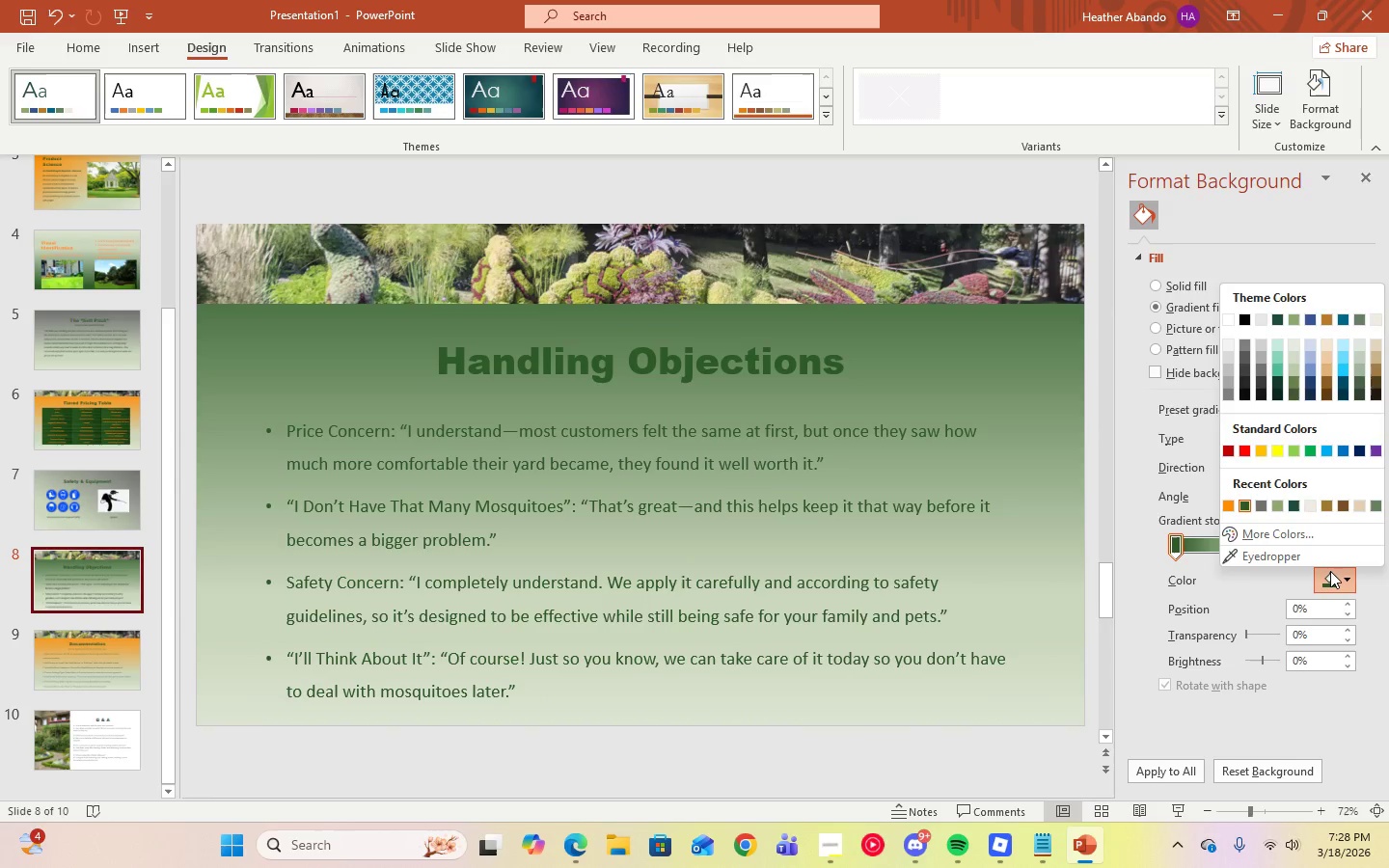 
left_click([1332, 571])
 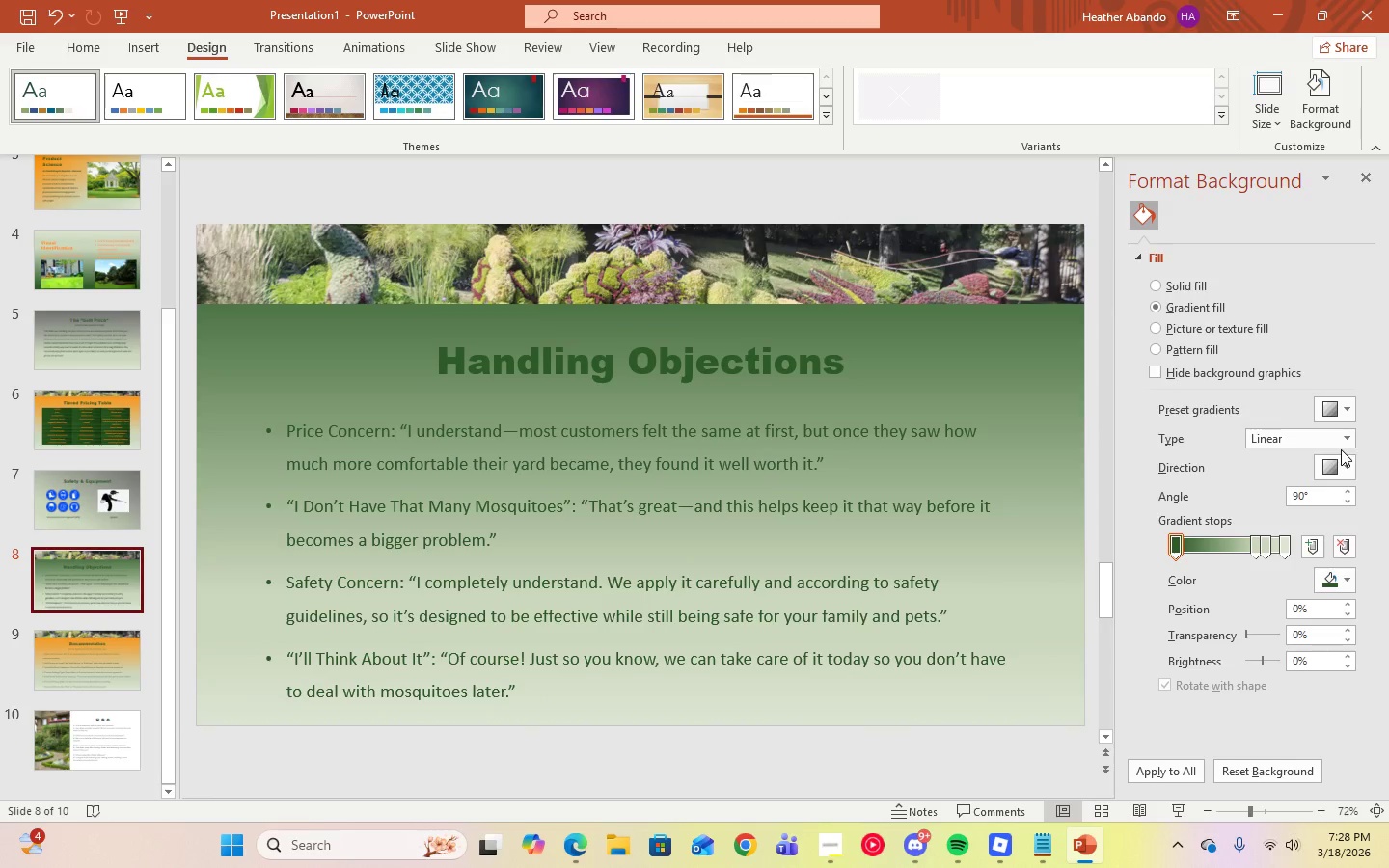 
left_click([1341, 466])
 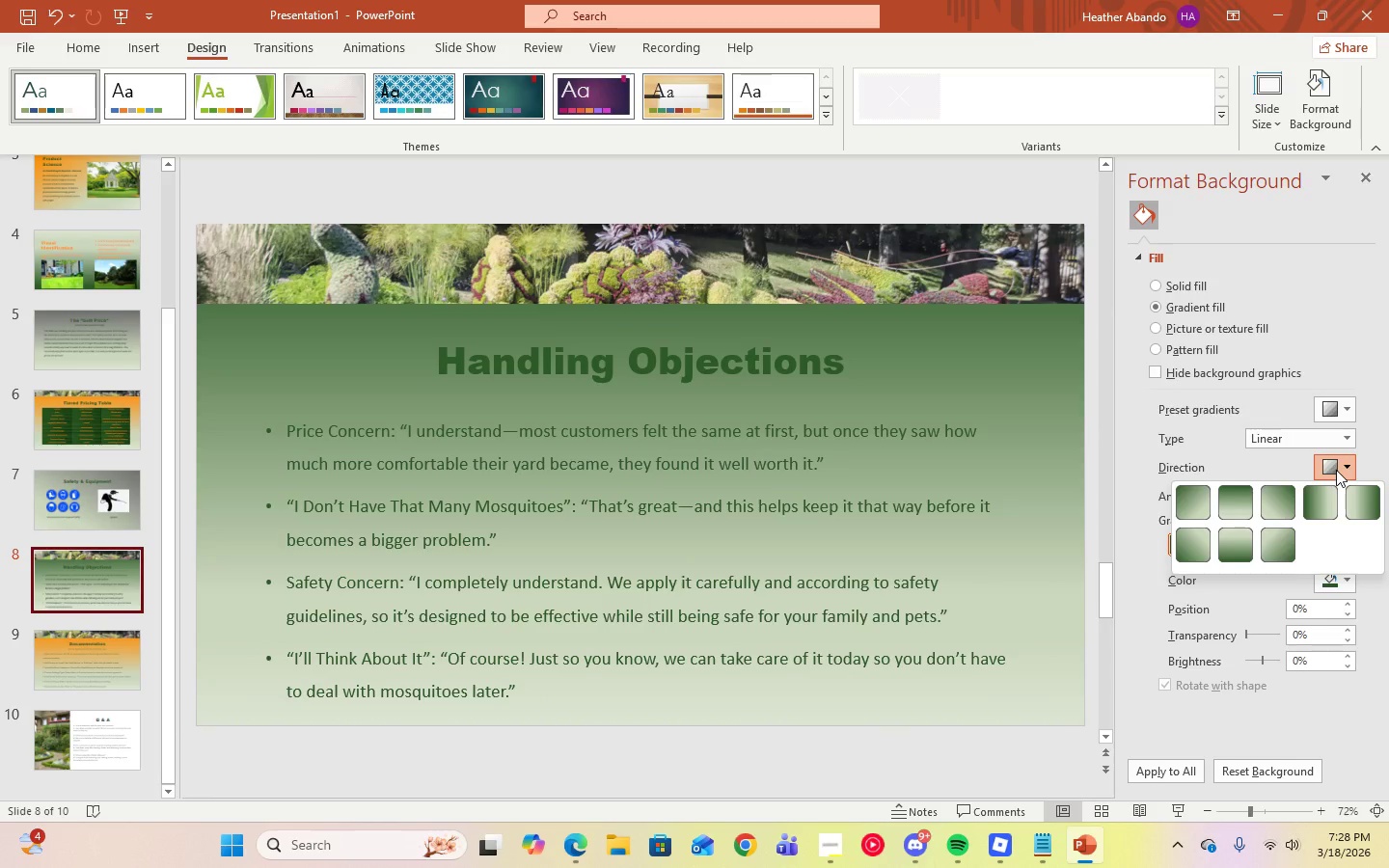 
left_click([1237, 499])
 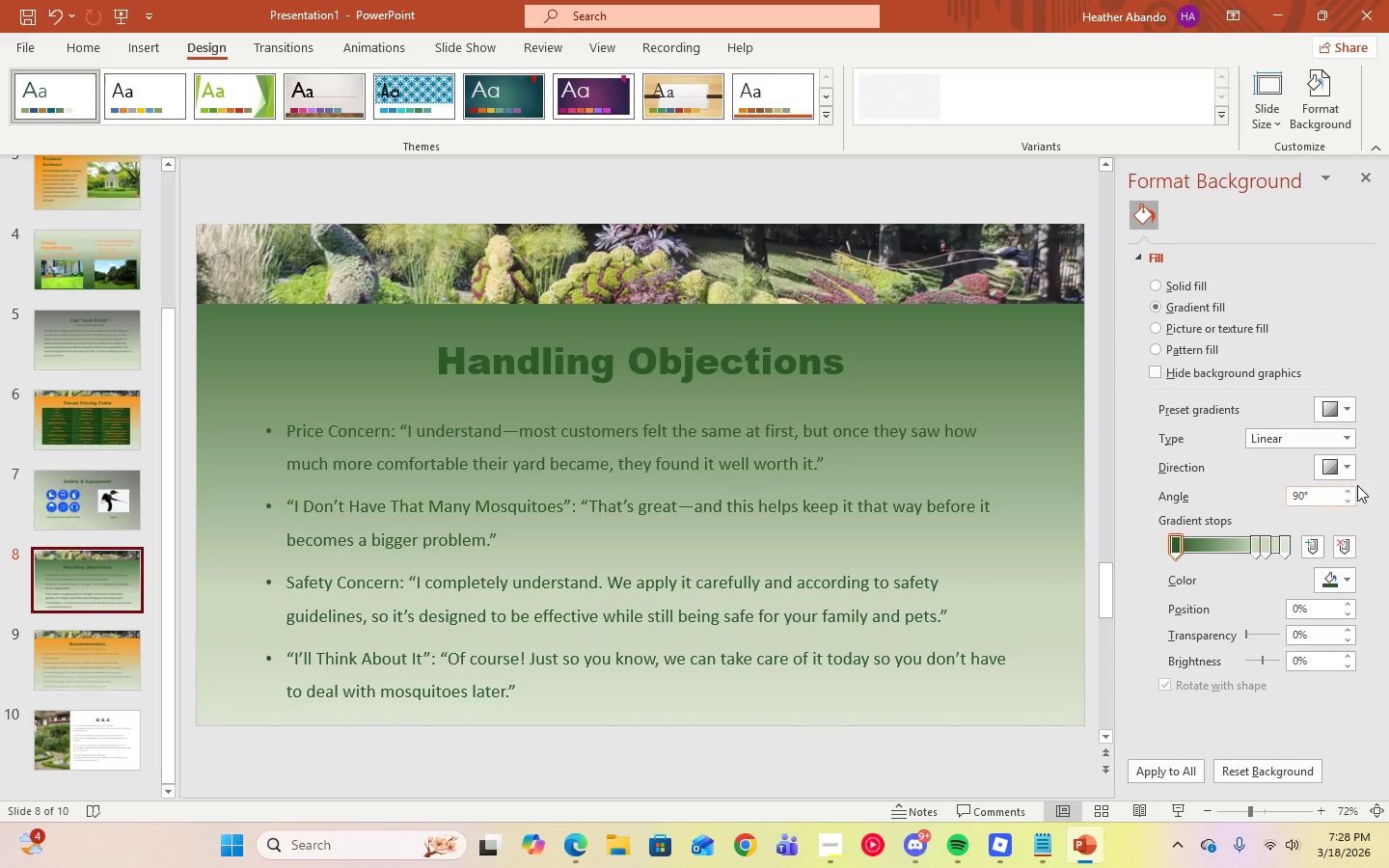 
left_click([1356, 475])
 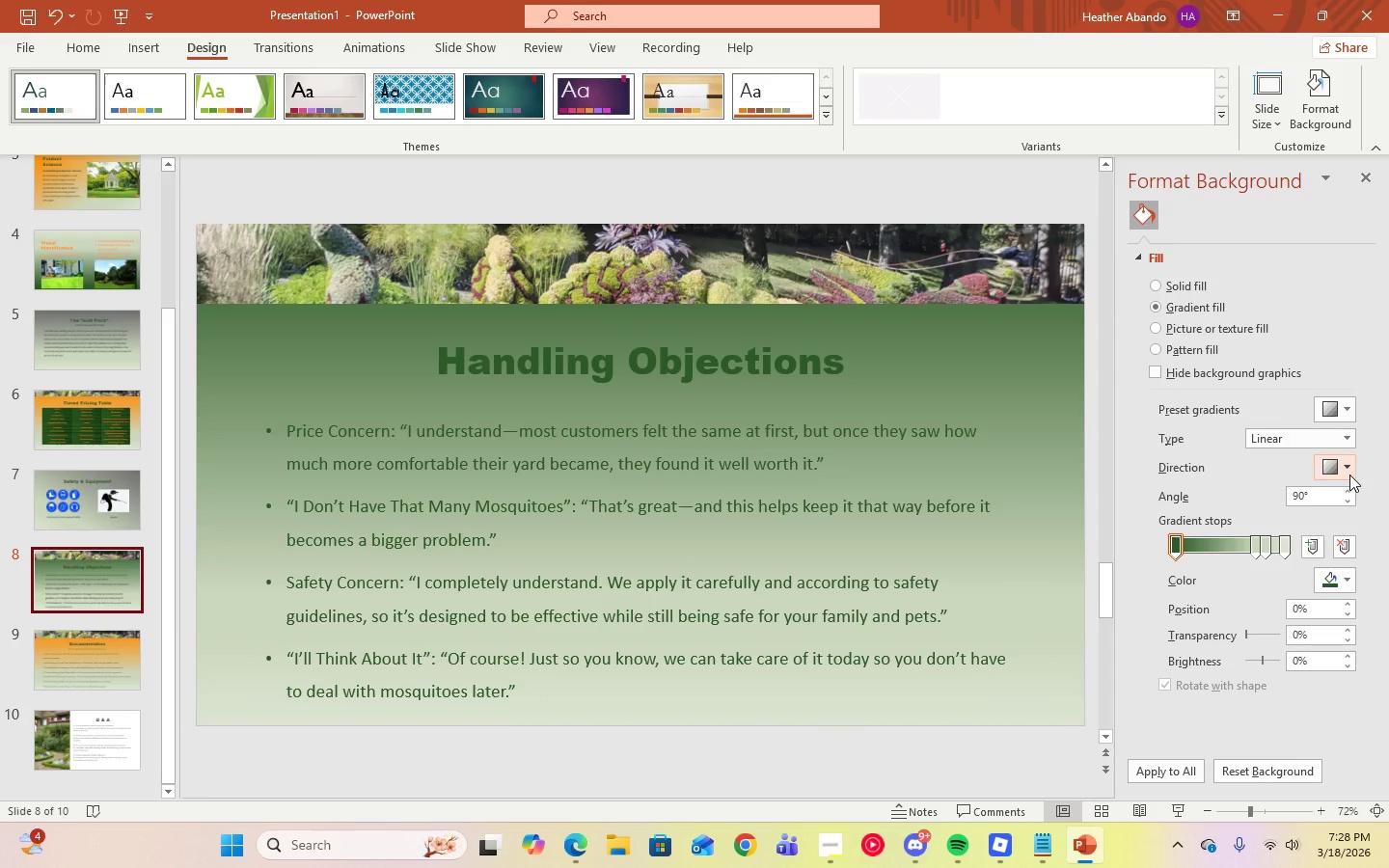 
left_click([1349, 475])
 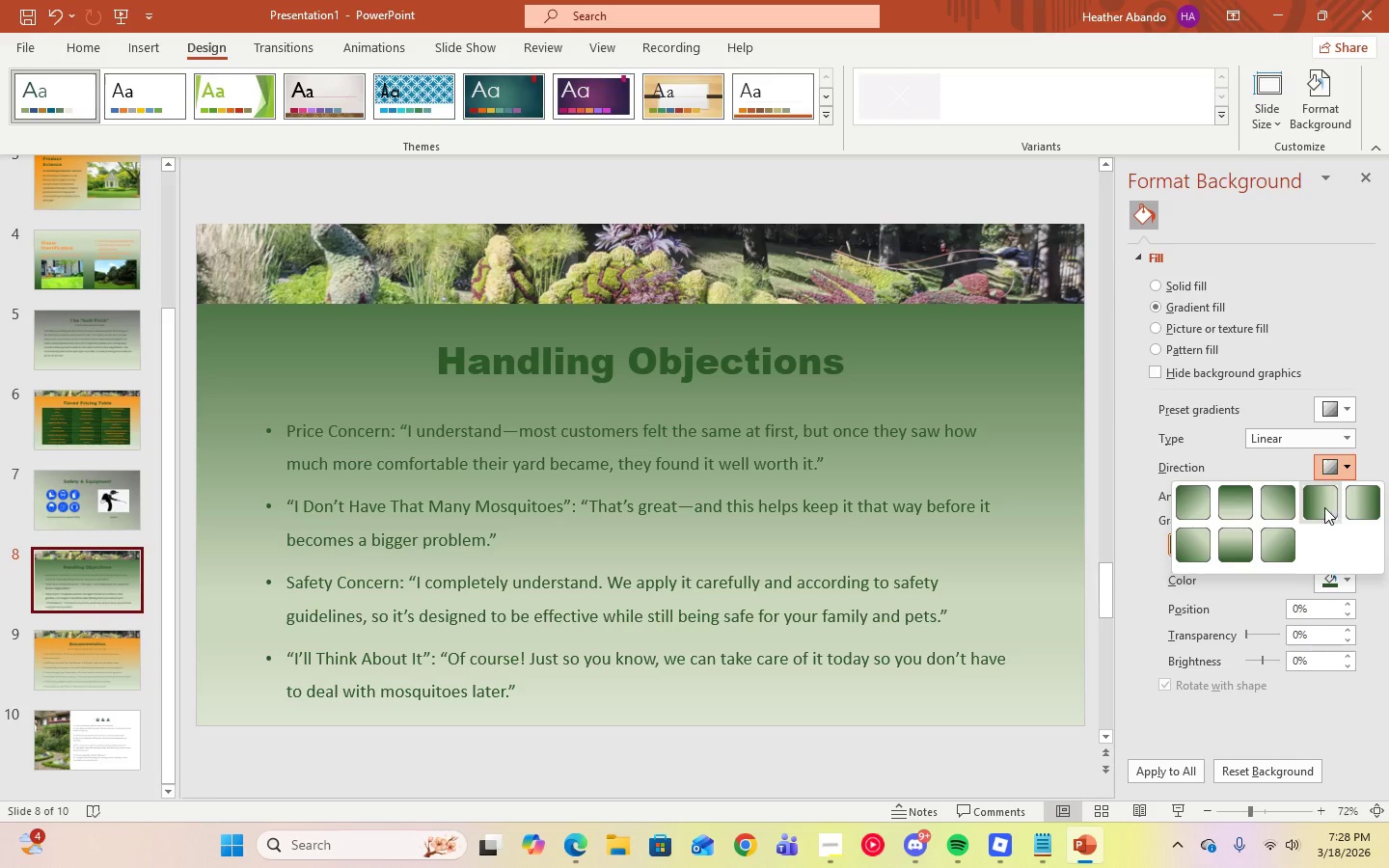 
left_click([1373, 507])
 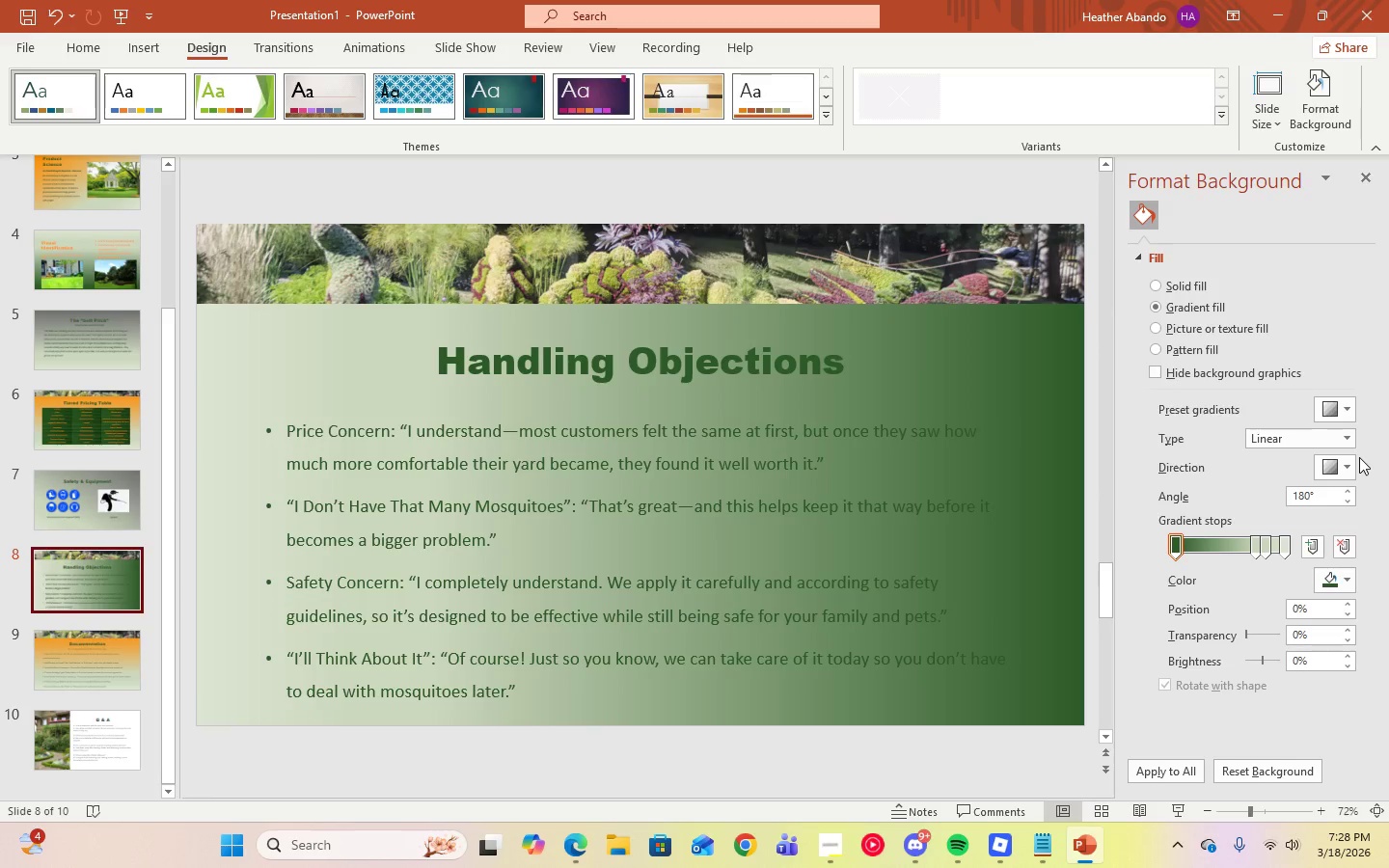 
left_click([1346, 470])
 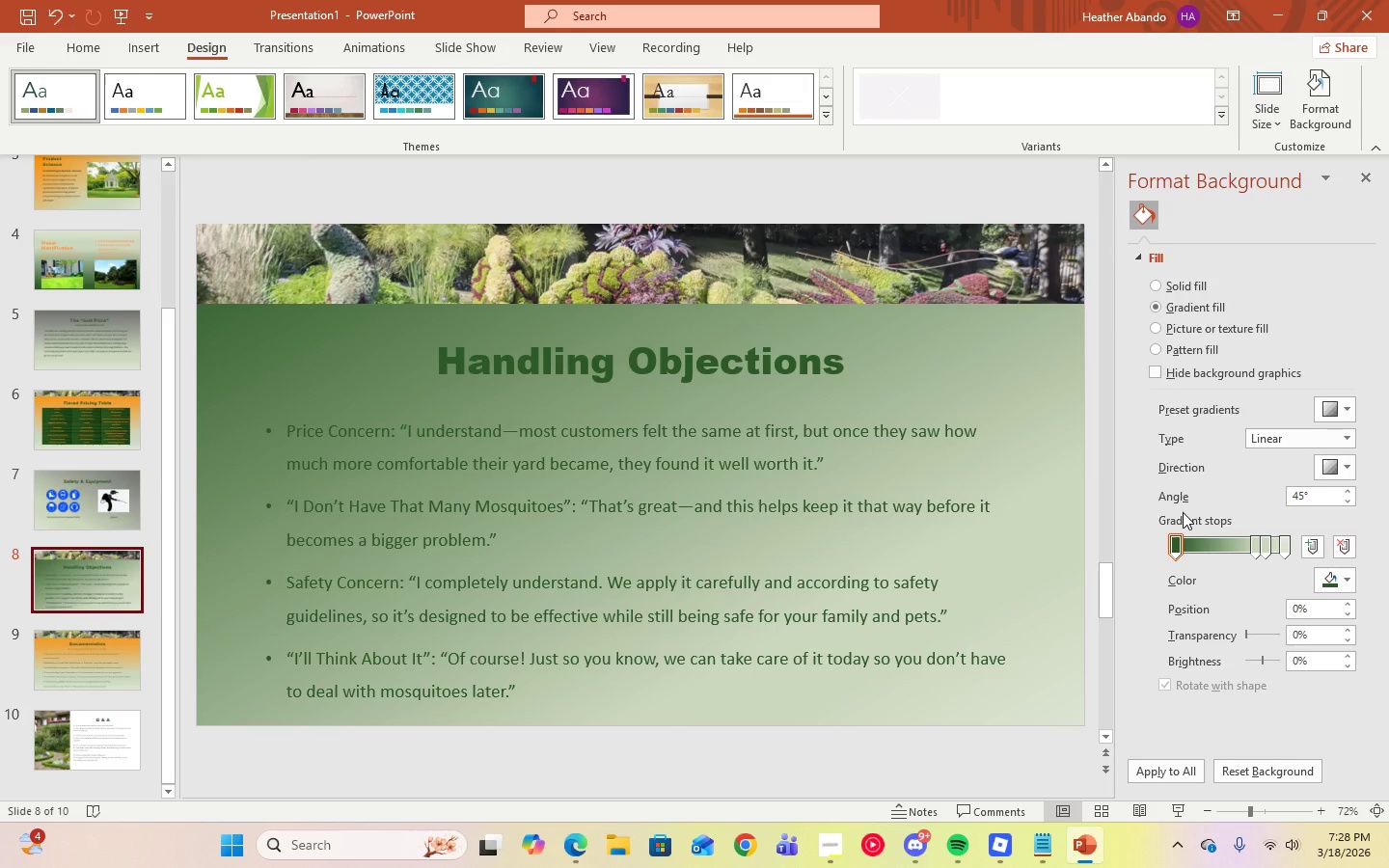 
wait(6.36)
 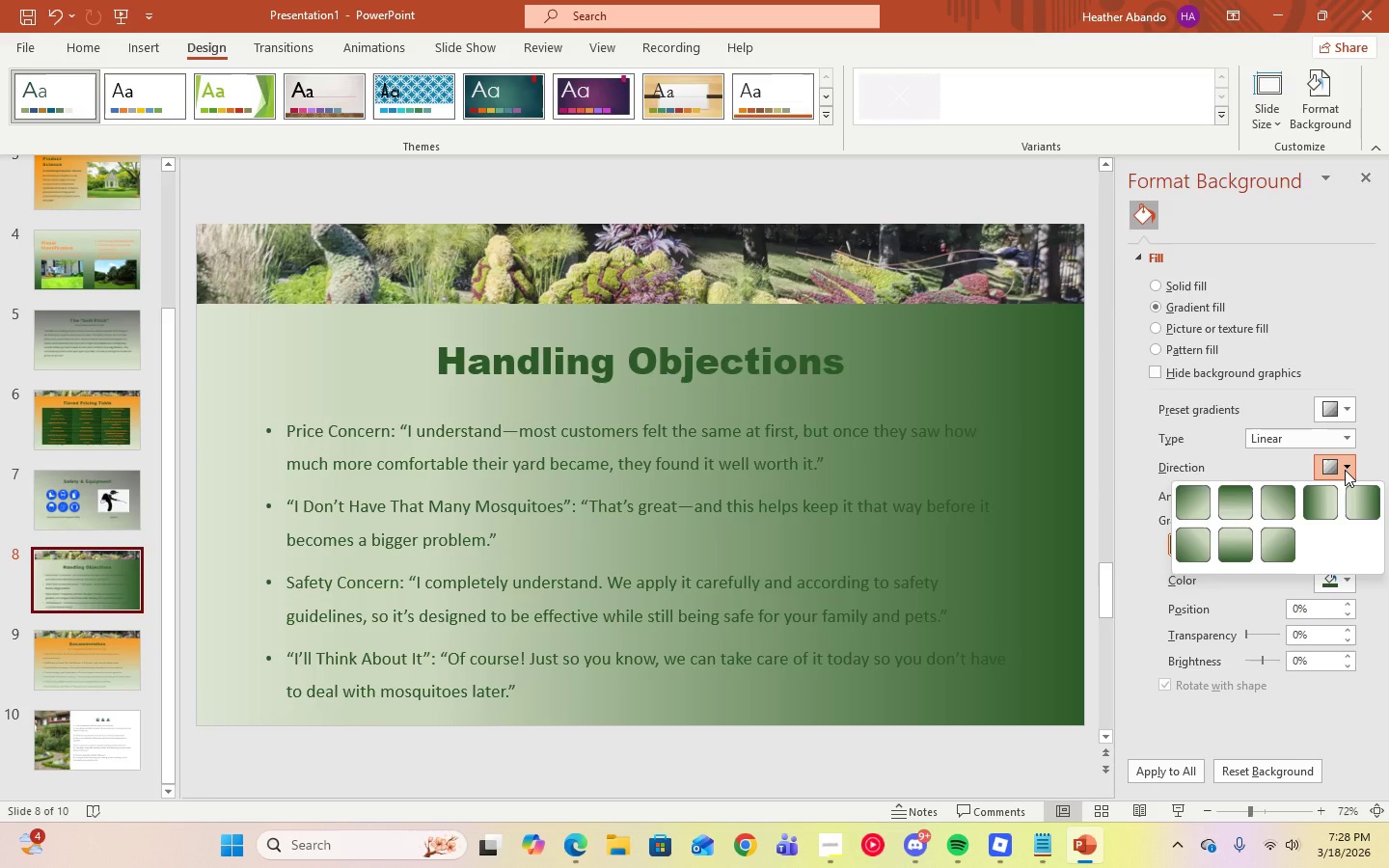 
left_click([1342, 470])
 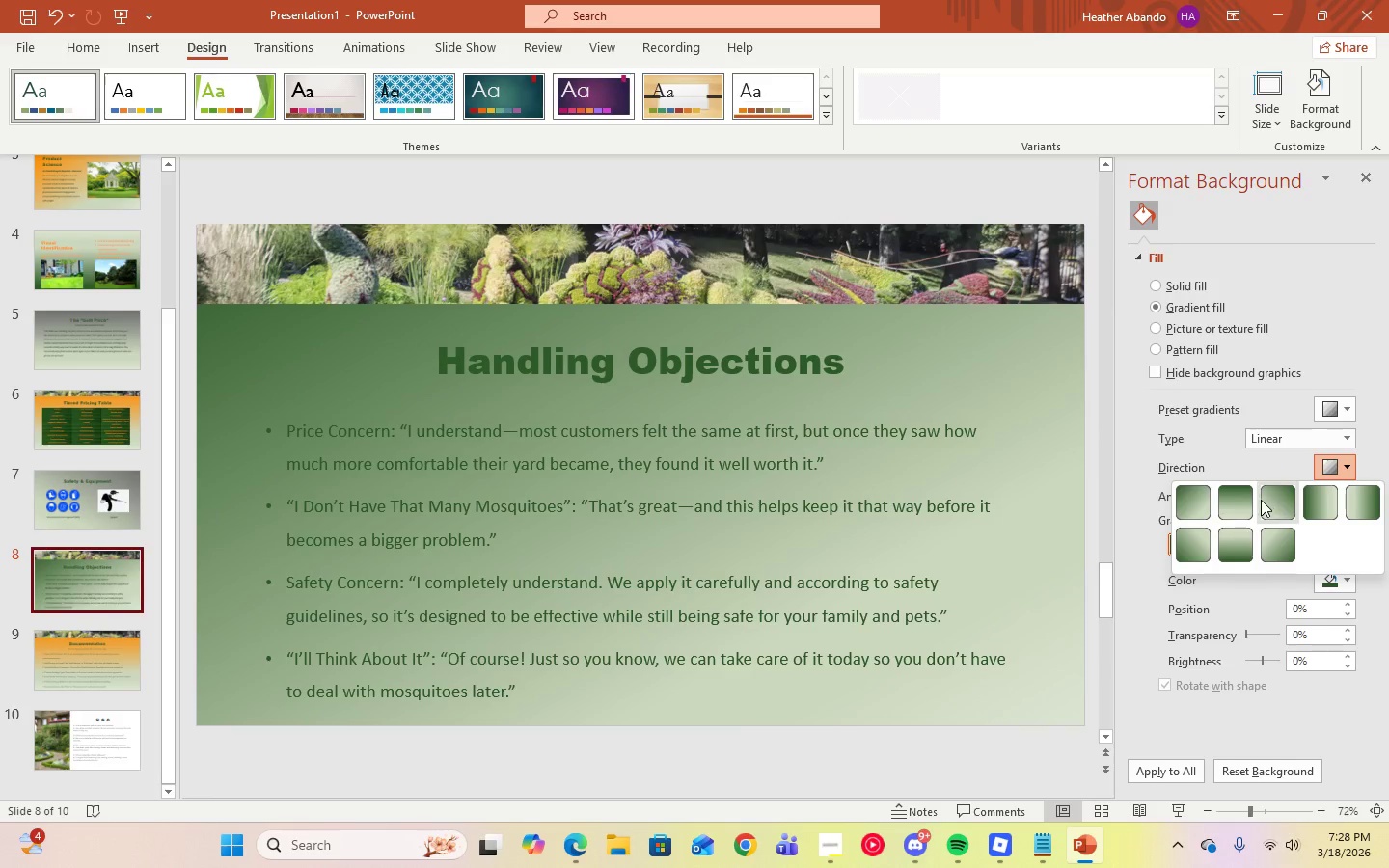 
left_click([1249, 506])
 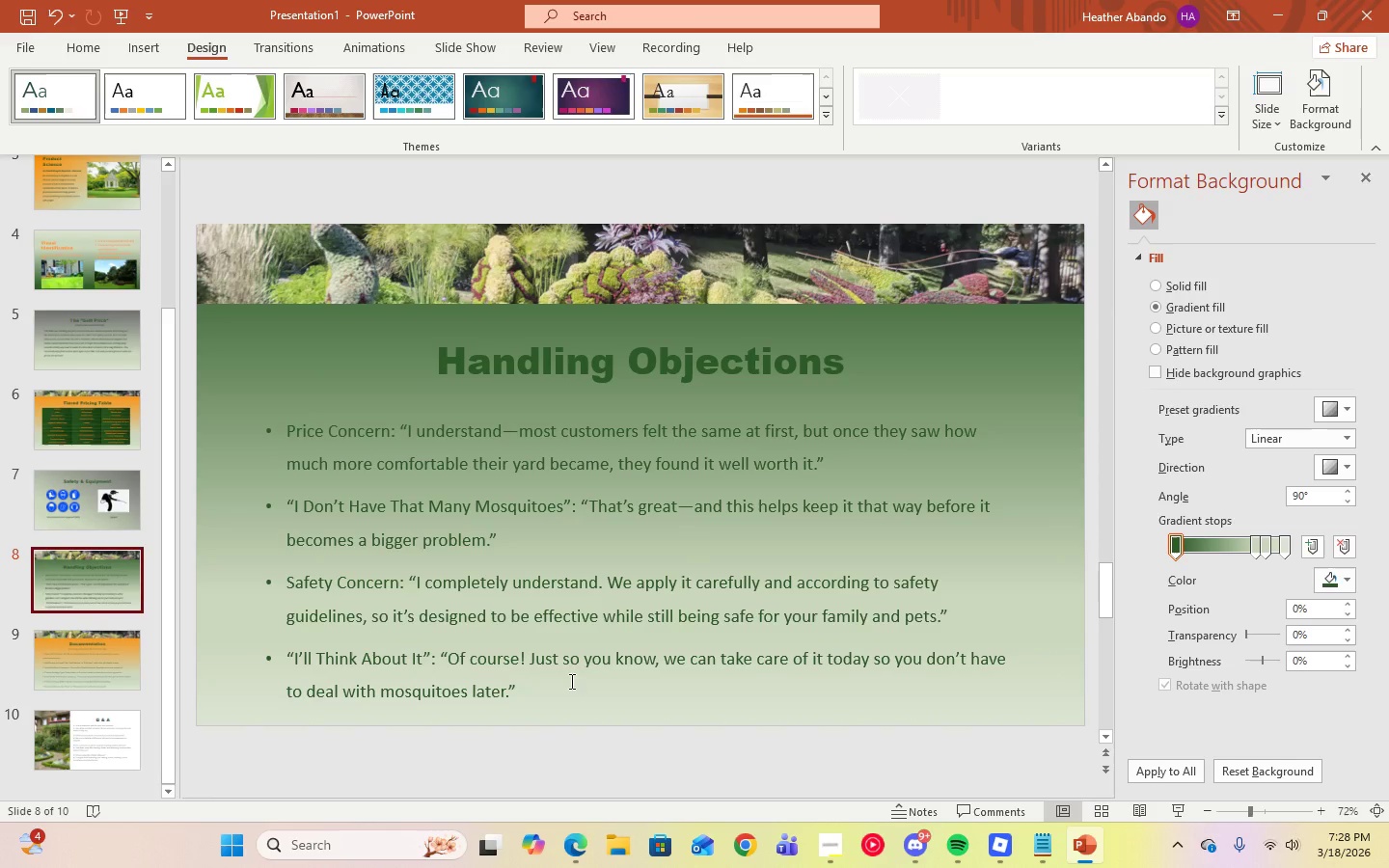 
left_click([527, 687])
 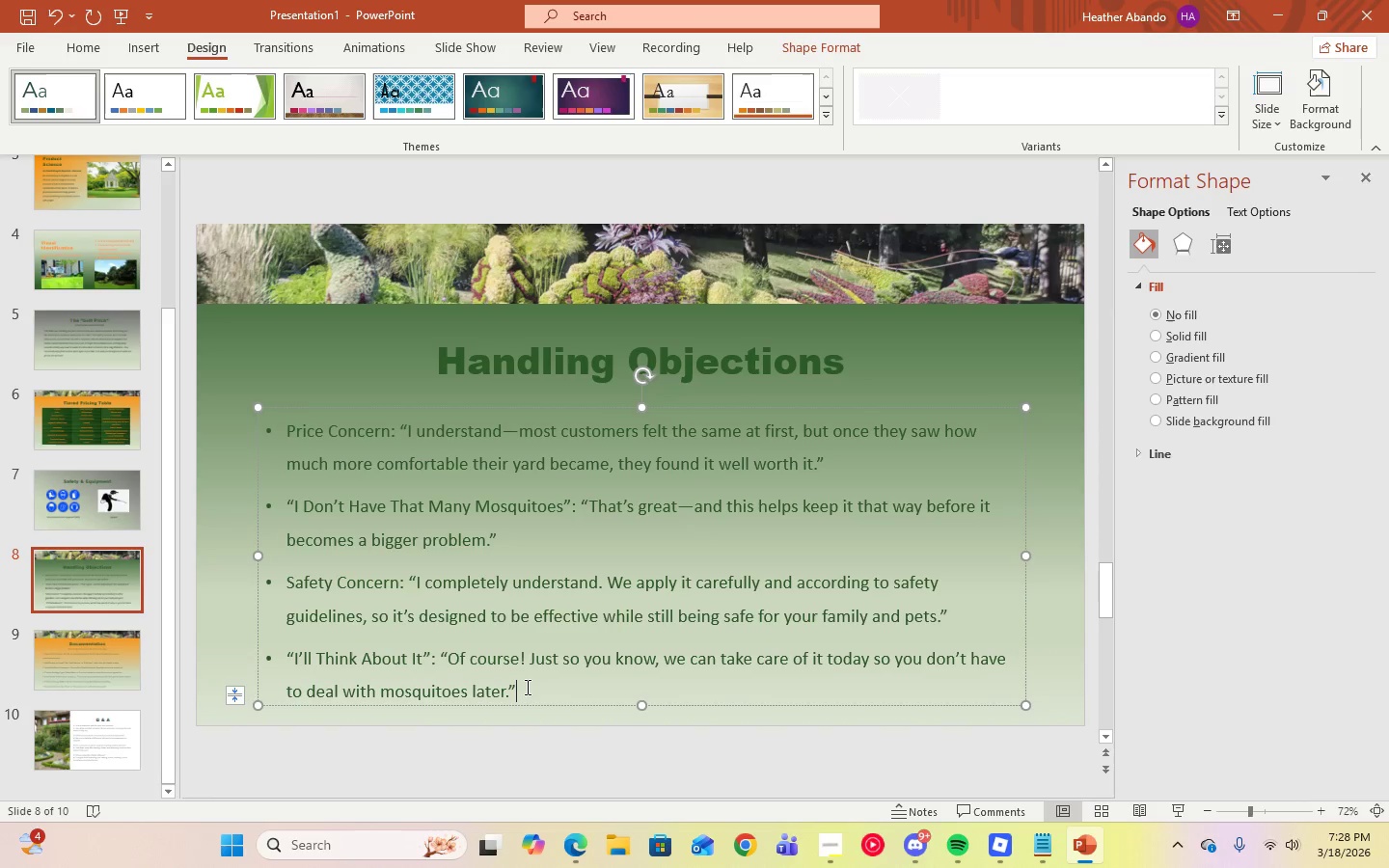 
left_click_drag(start_coordinate=[526, 687], to_coordinate=[288, 440])
 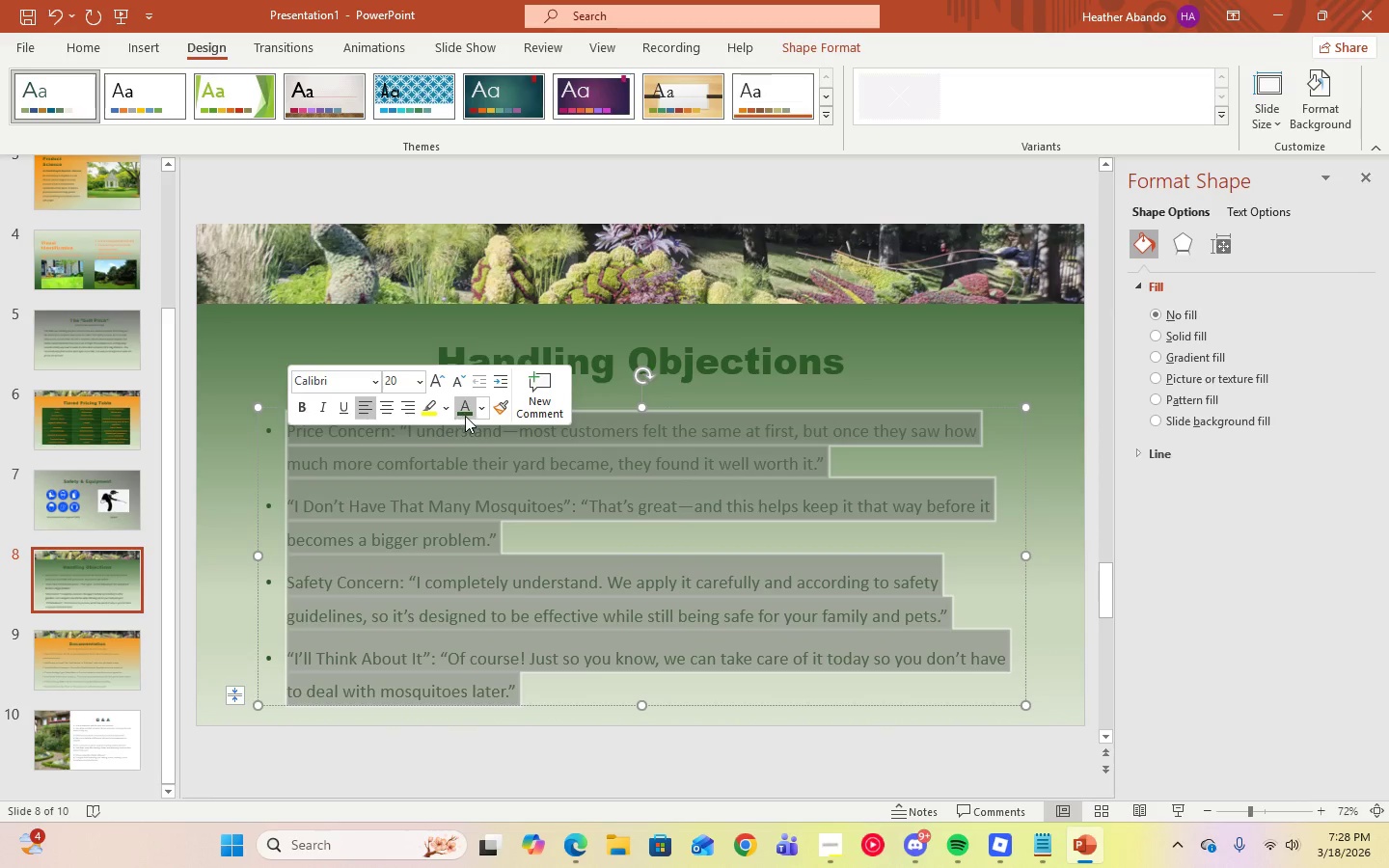 
left_click([477, 409])
 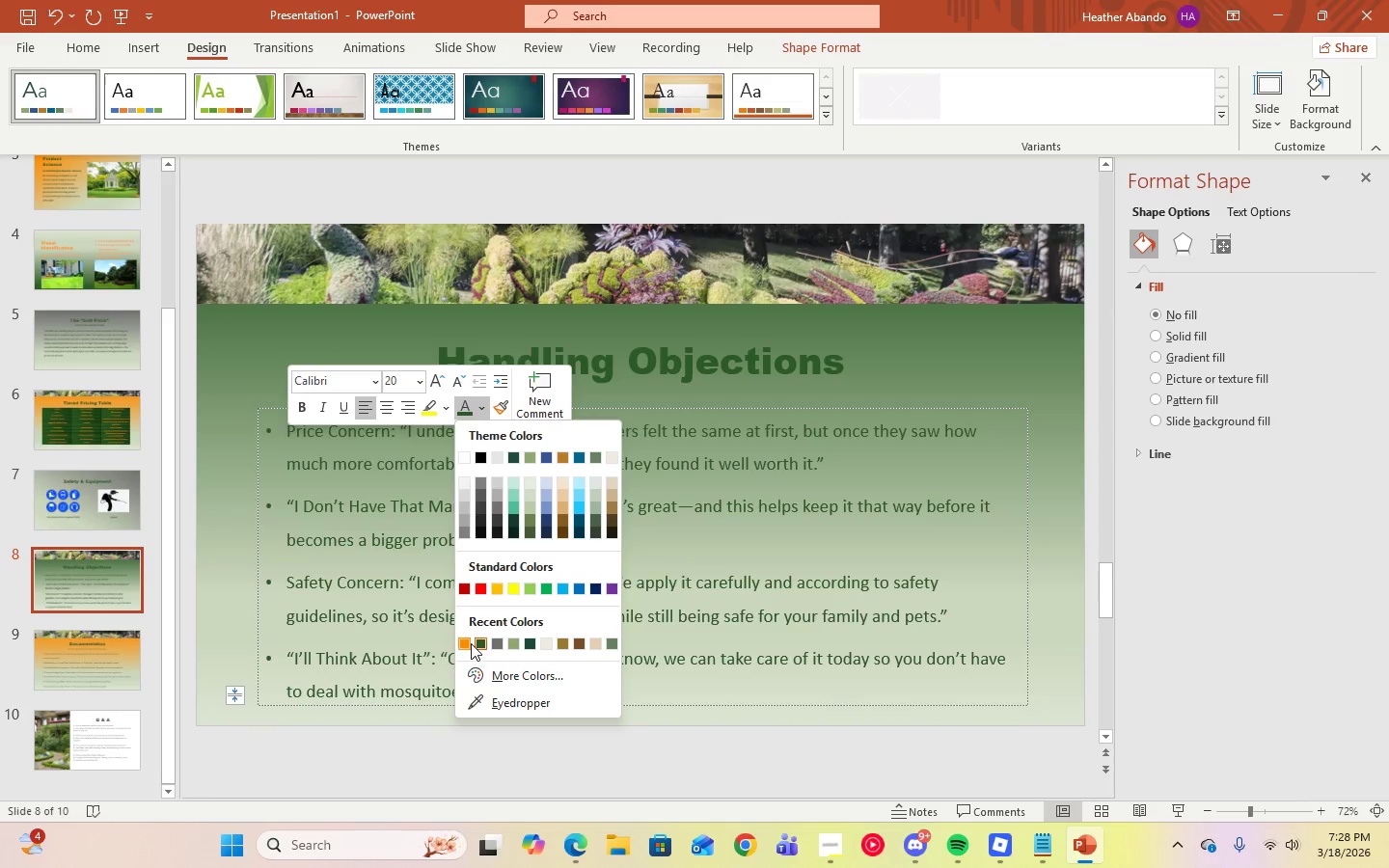 
left_click([466, 643])
 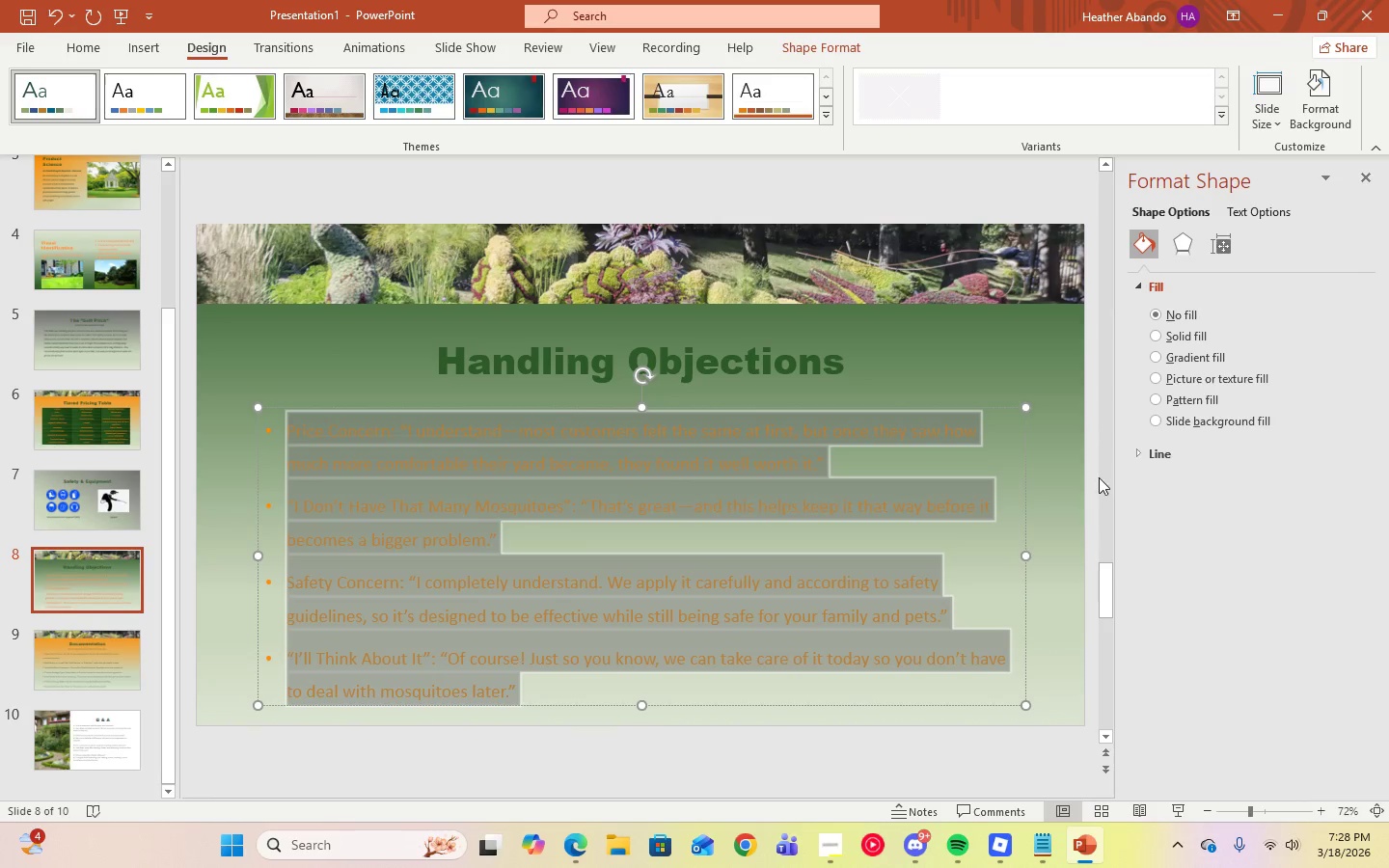 
left_click([1061, 467])
 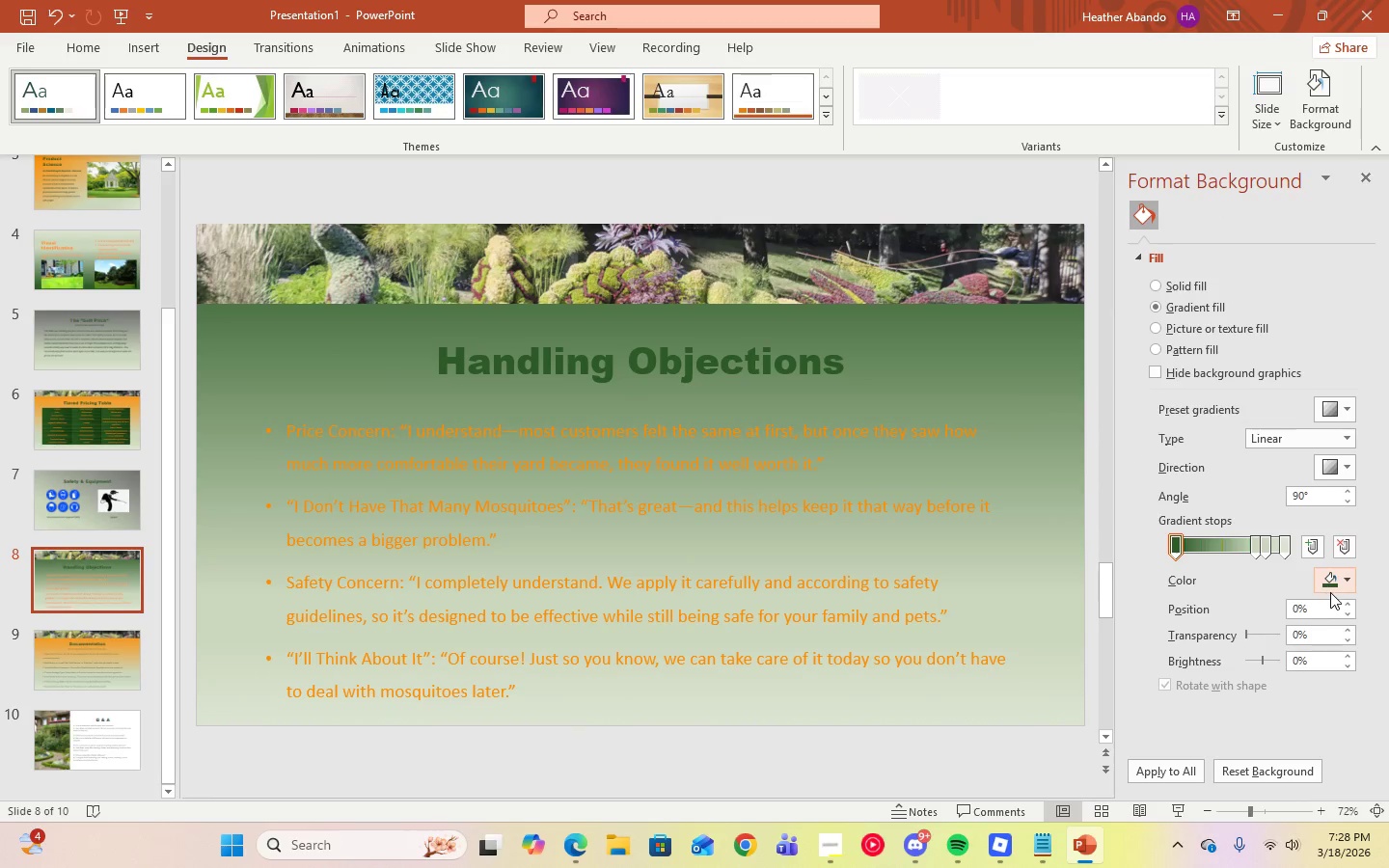 
left_click([1332, 477])
 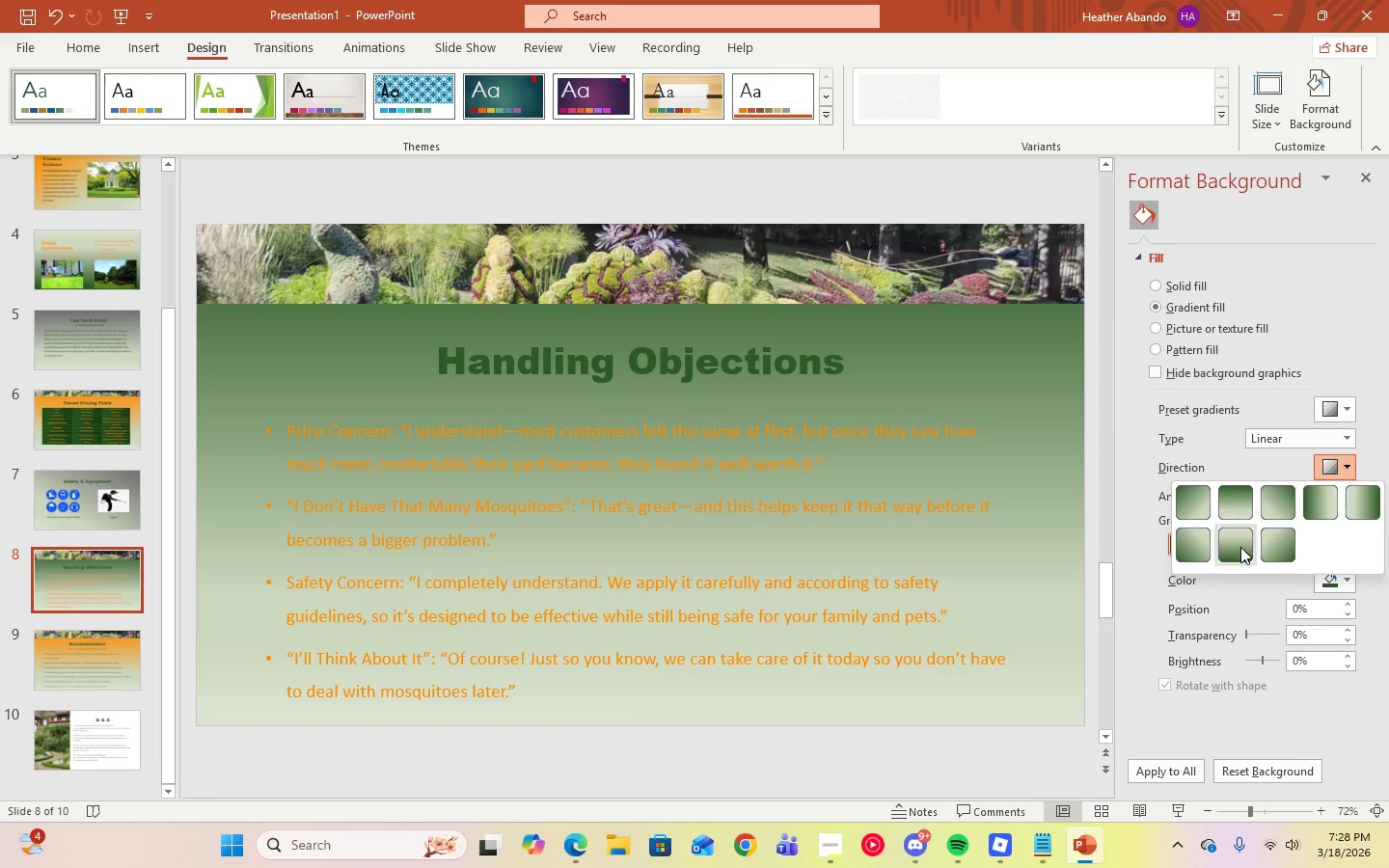 
left_click([1231, 550])
 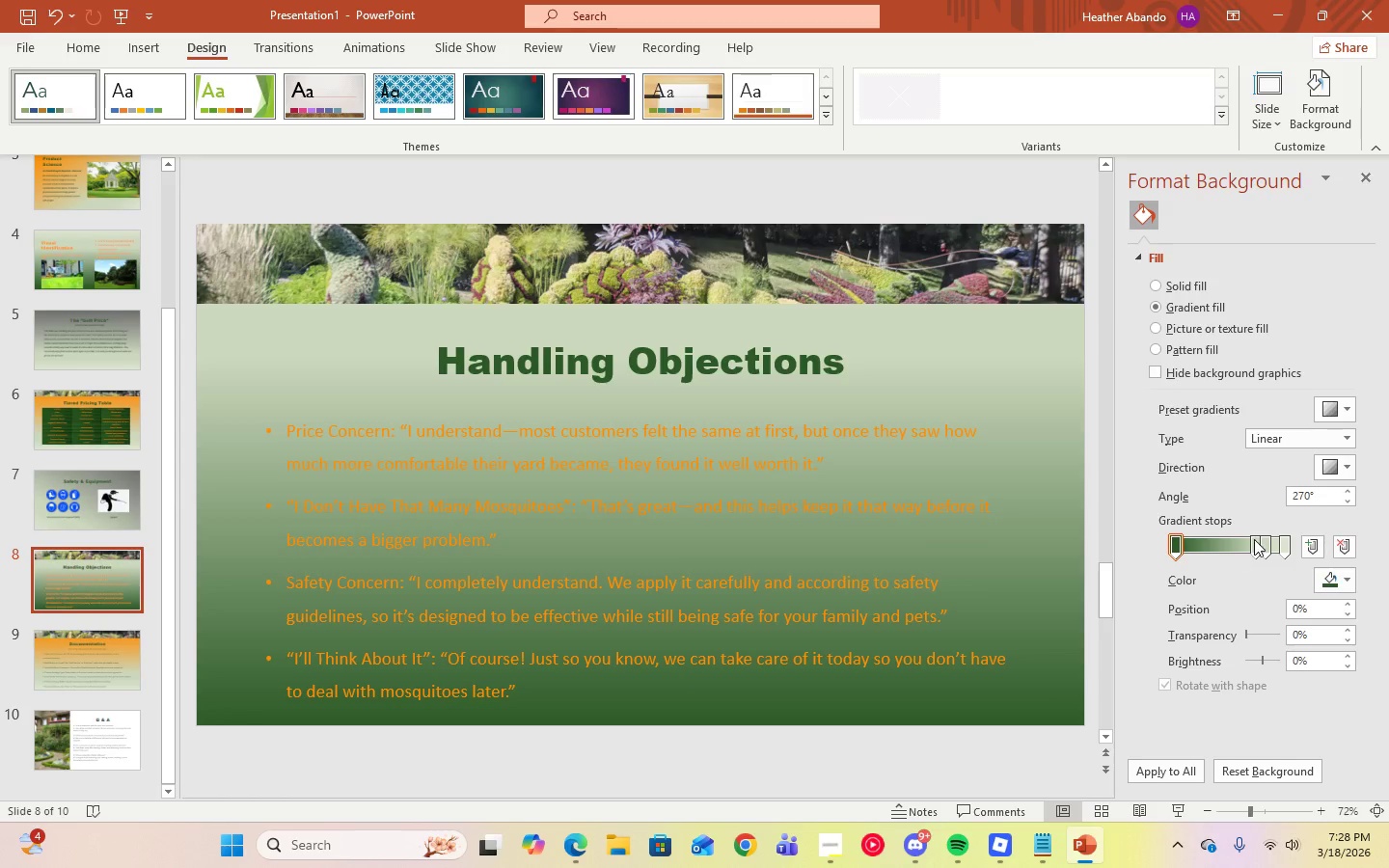 
left_click([1335, 471])
 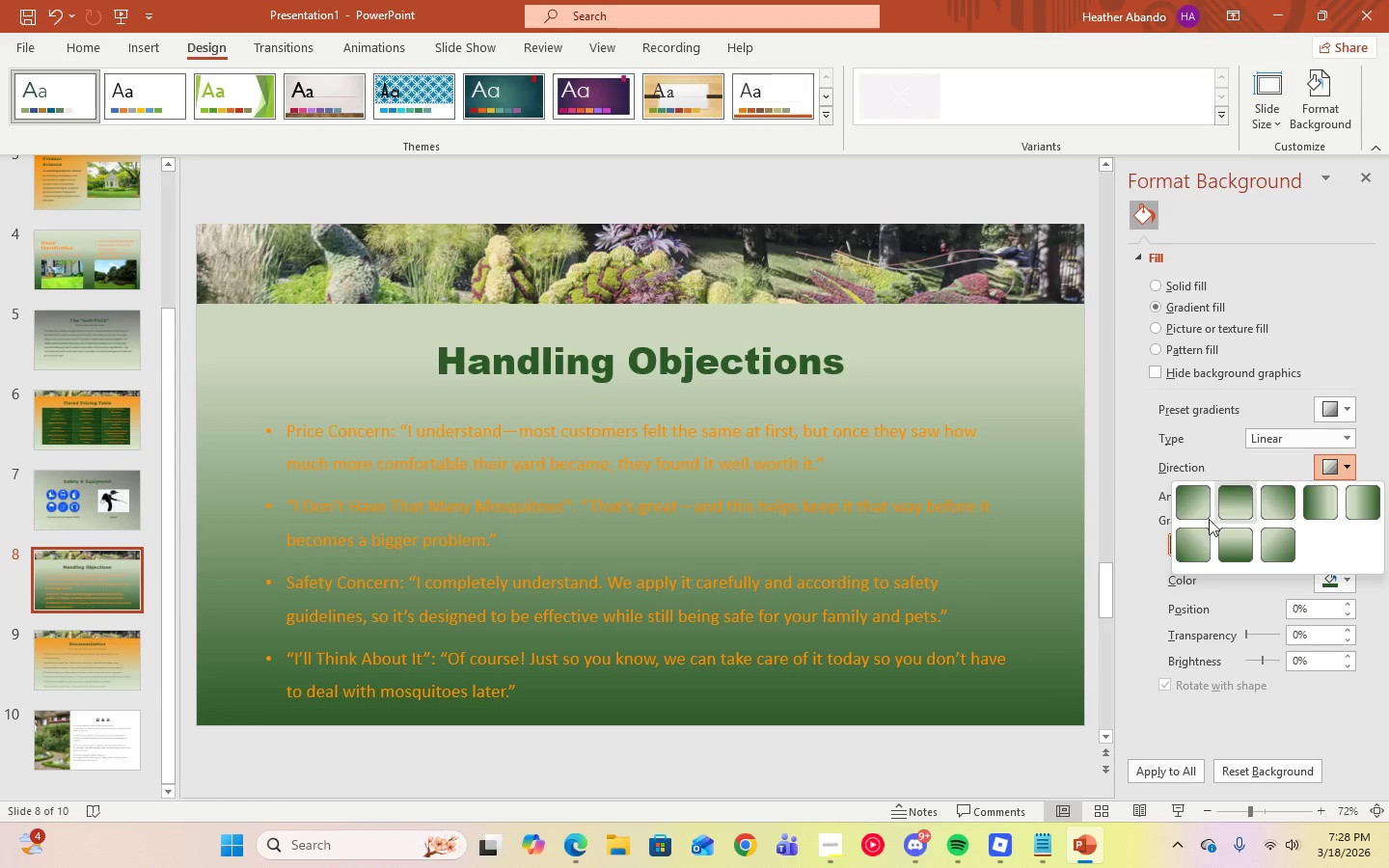 
left_click([1182, 545])
 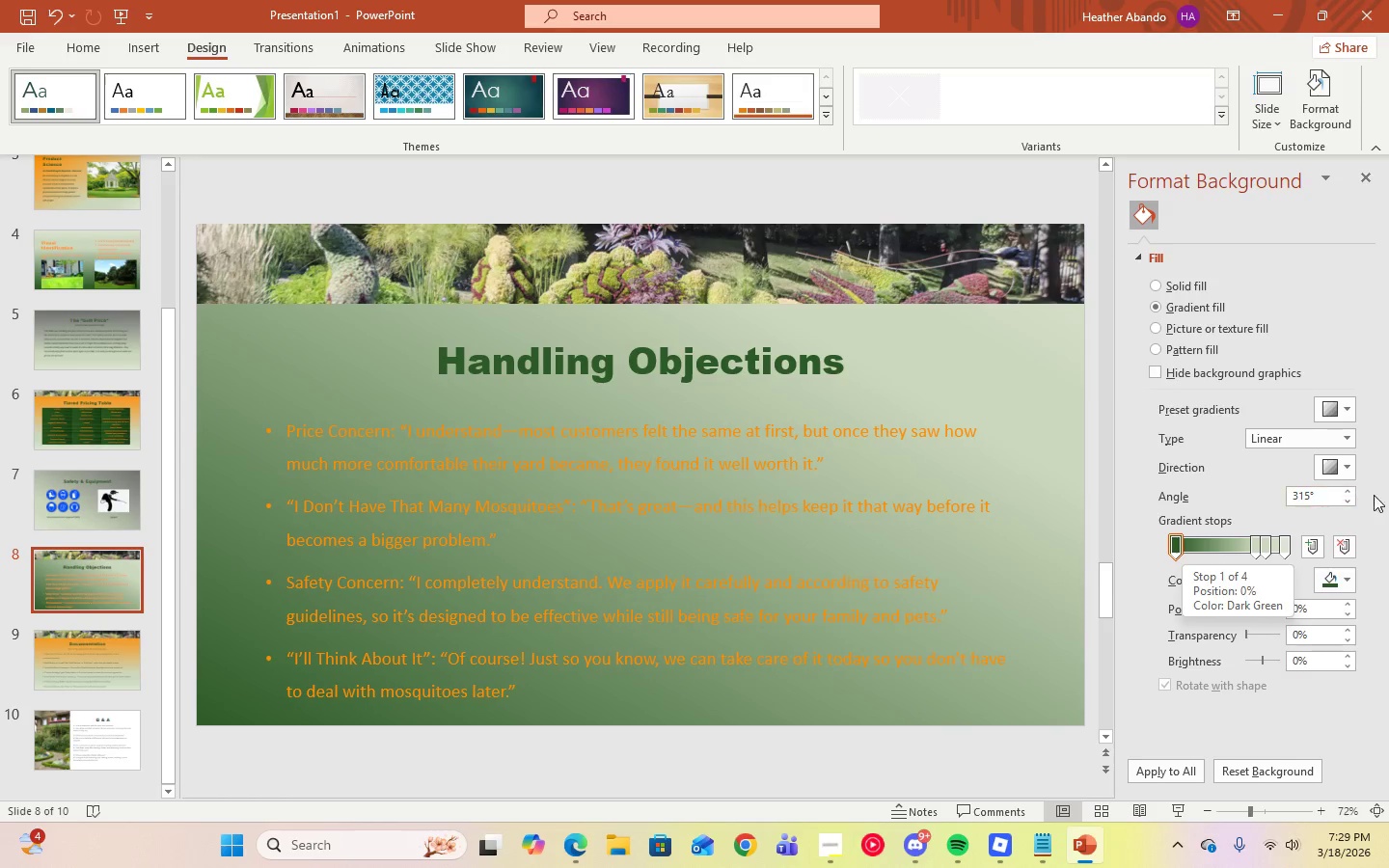 
left_click([1347, 463])
 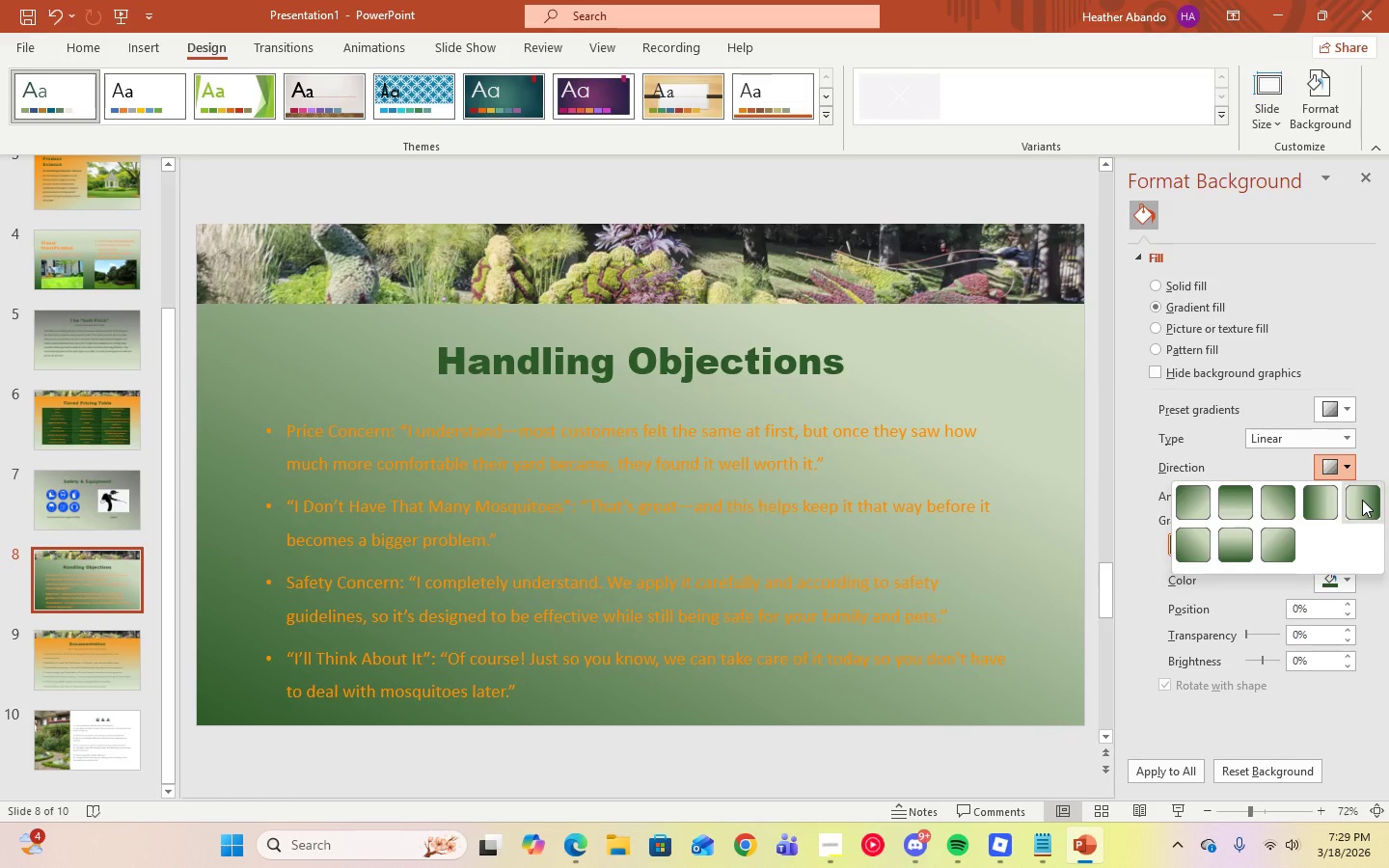 
left_click([1362, 500])
 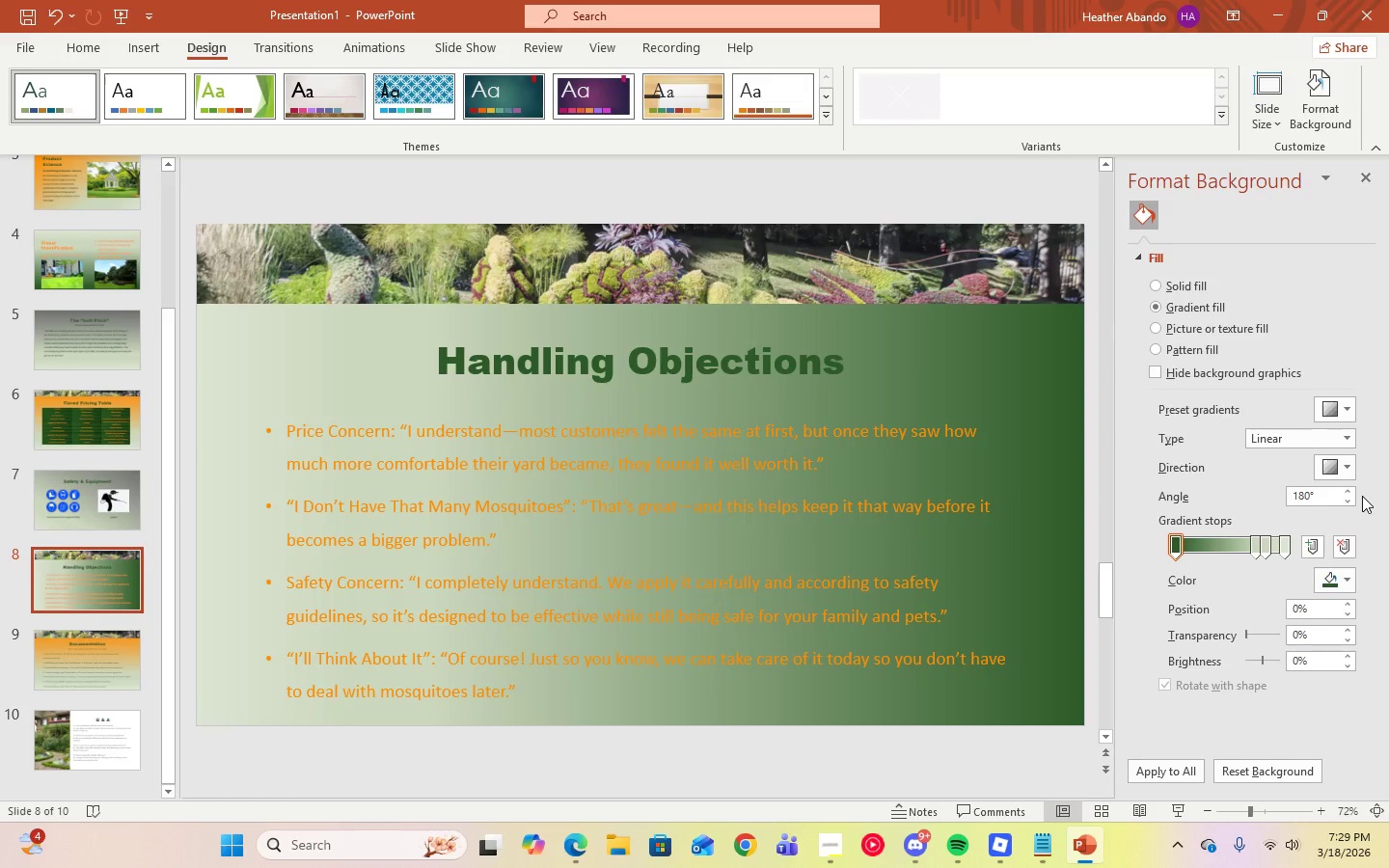 
left_click([1338, 470])
 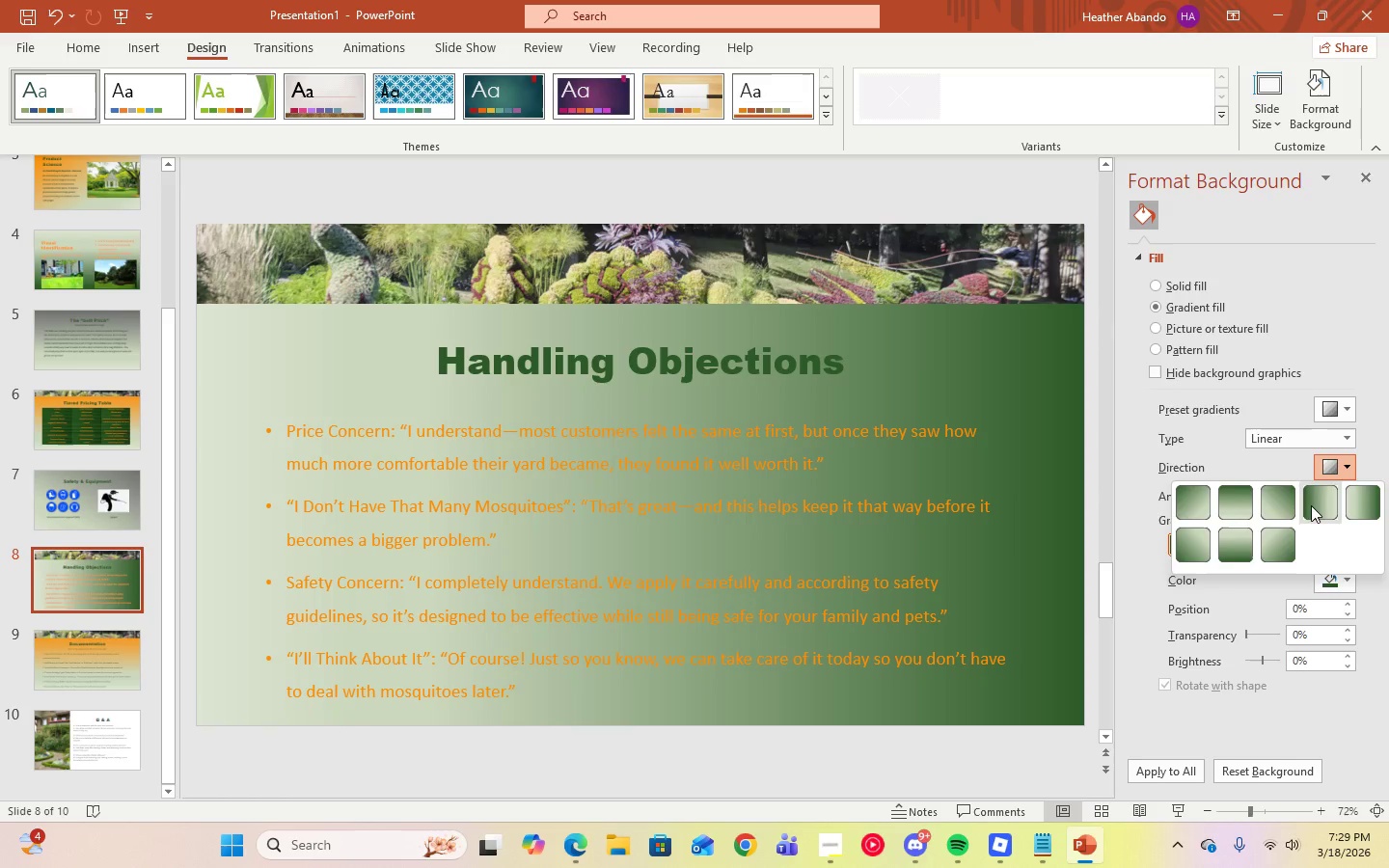 
left_click([1311, 505])
 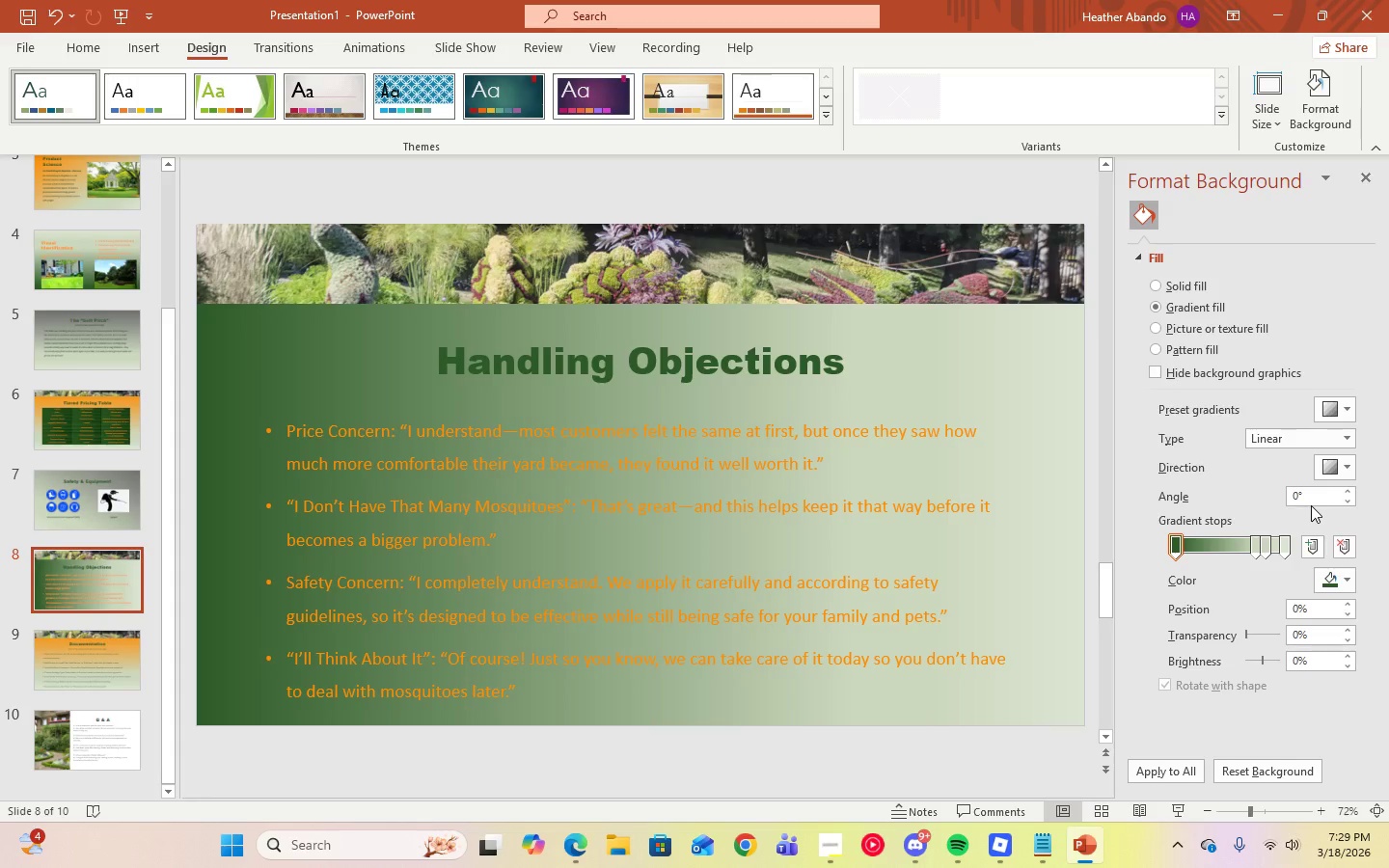 
left_click([1336, 476])
 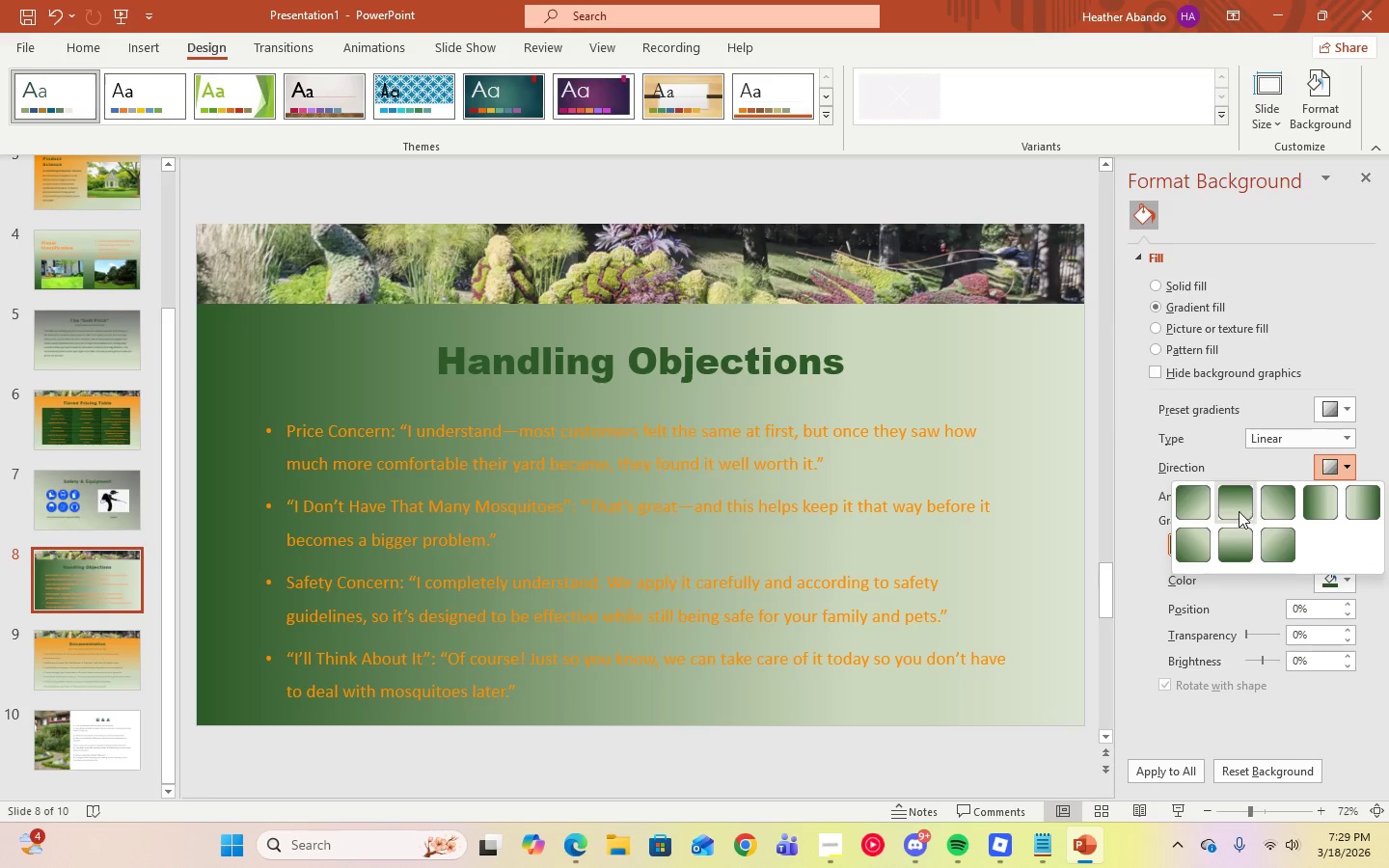 
left_click([1239, 511])
 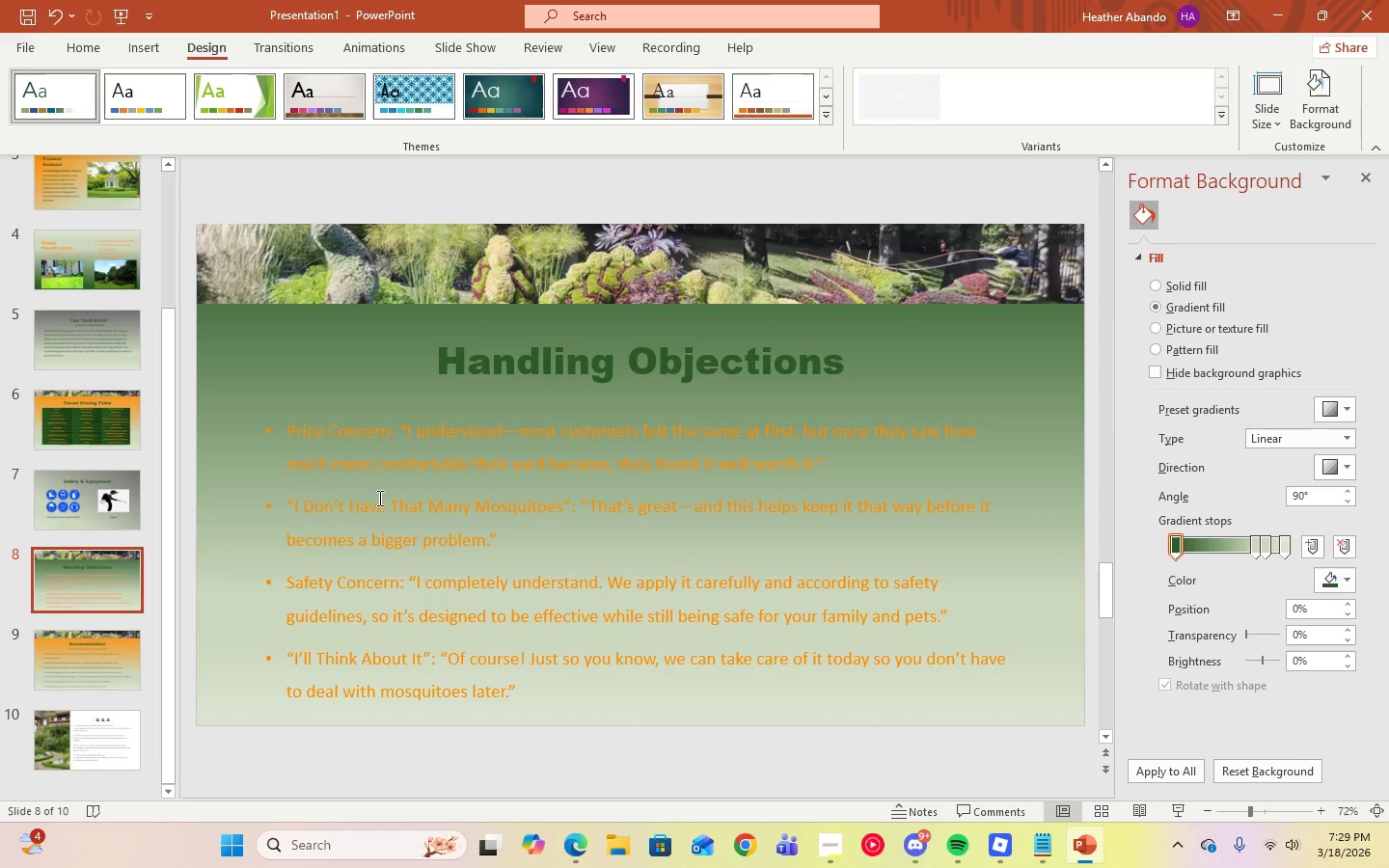 
left_click_drag(start_coordinate=[286, 432], to_coordinate=[534, 692])
 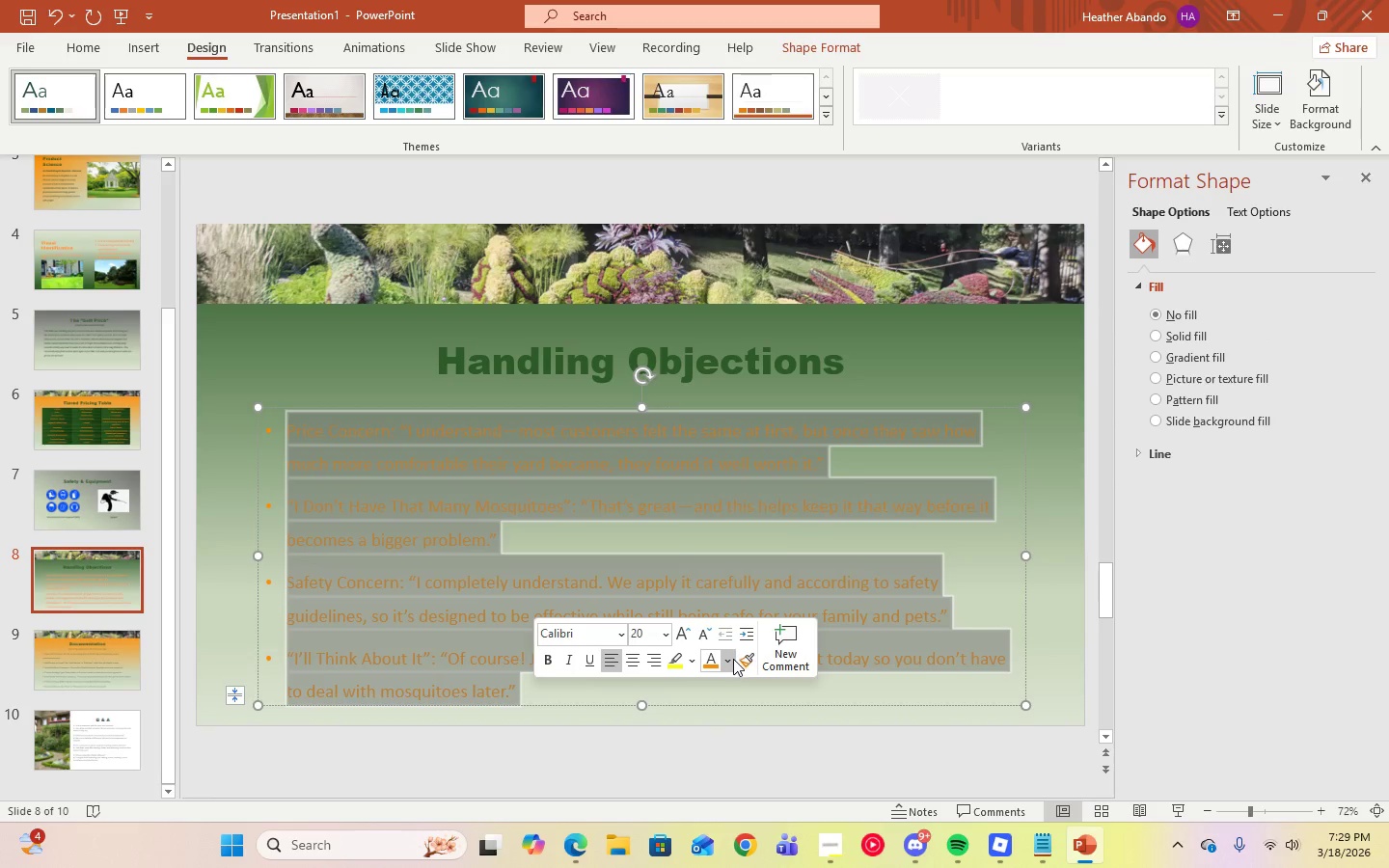 
left_click([730, 663])
 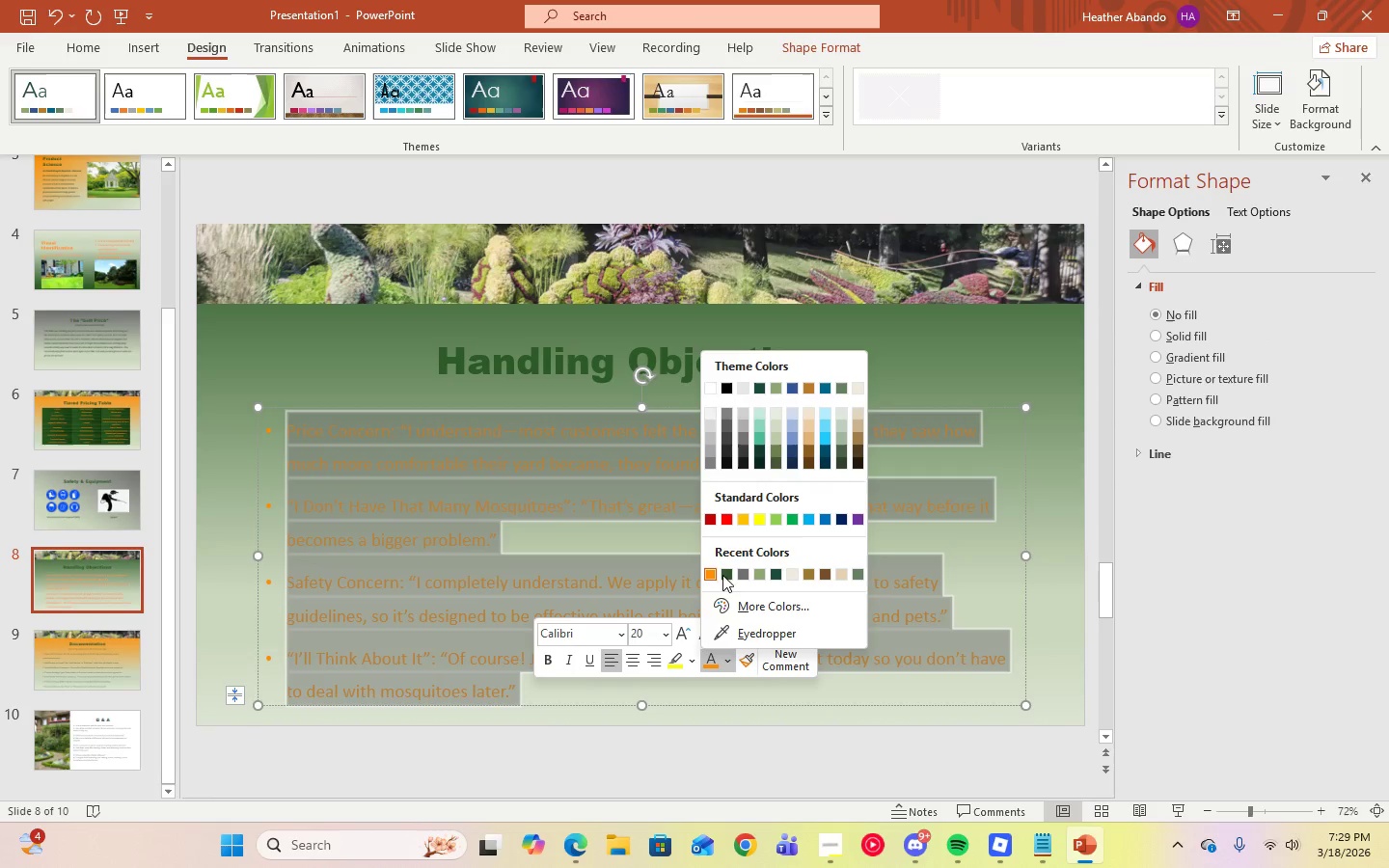 
left_click([722, 567])
 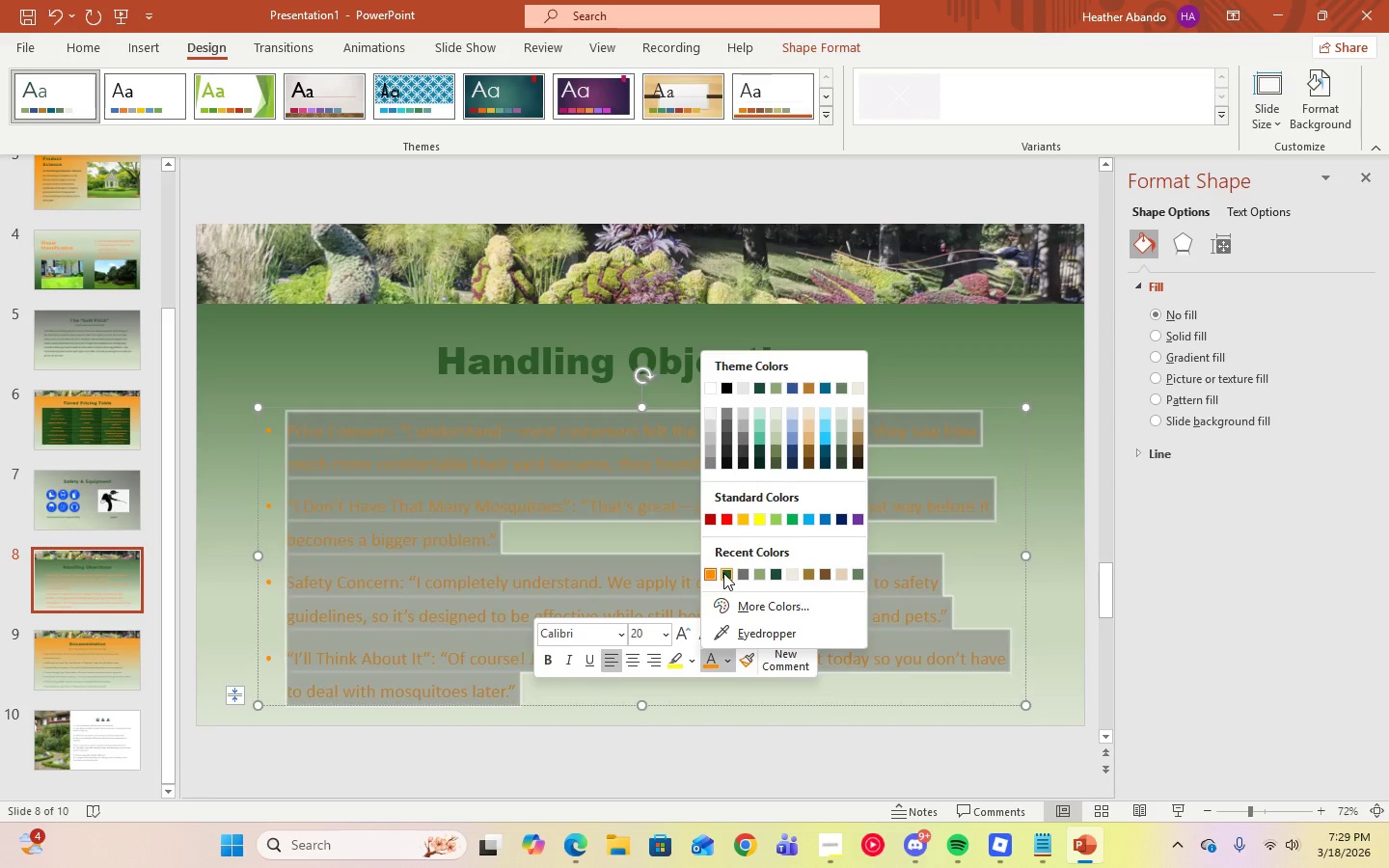 
left_click([723, 573])
 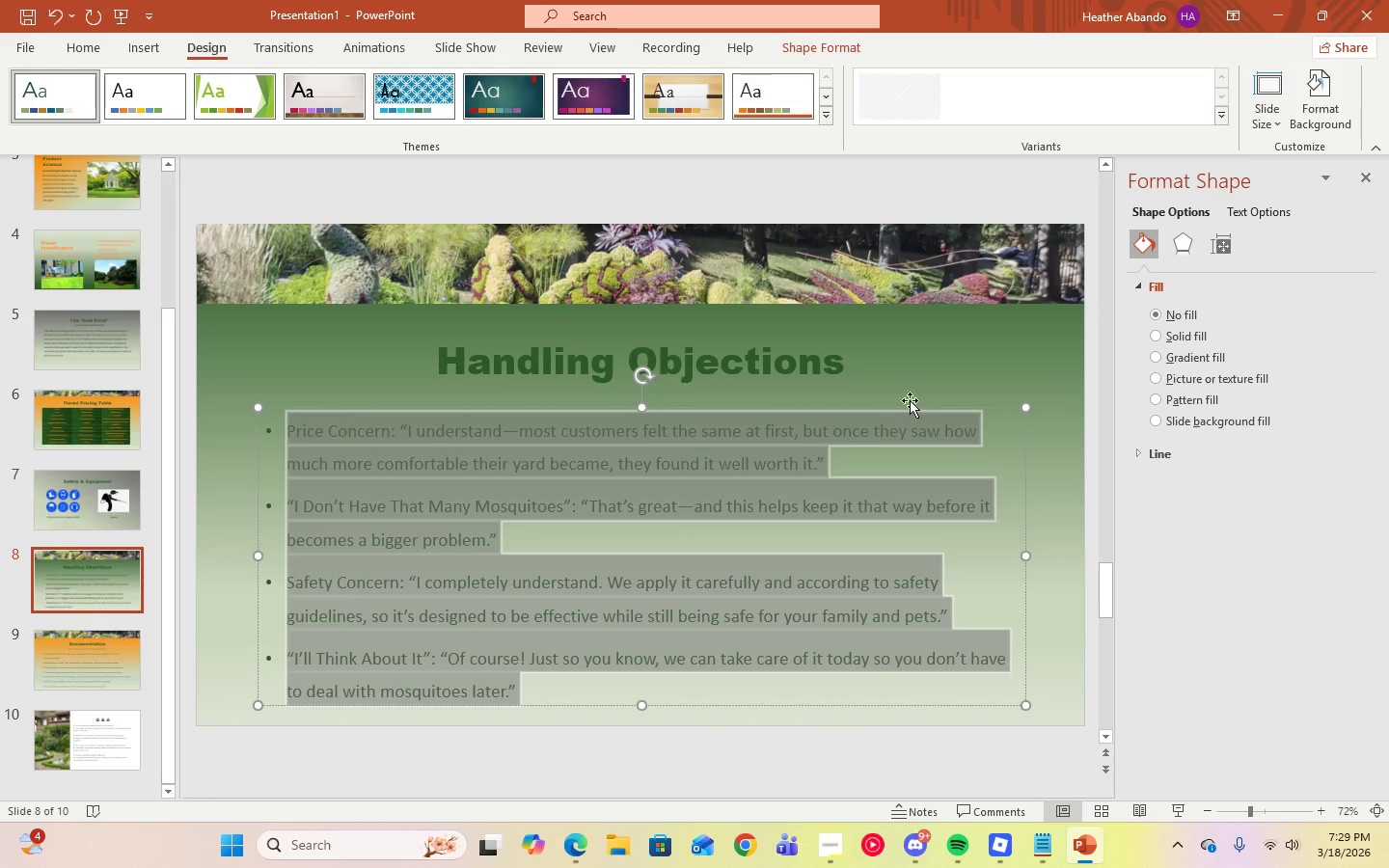 
left_click([938, 366])
 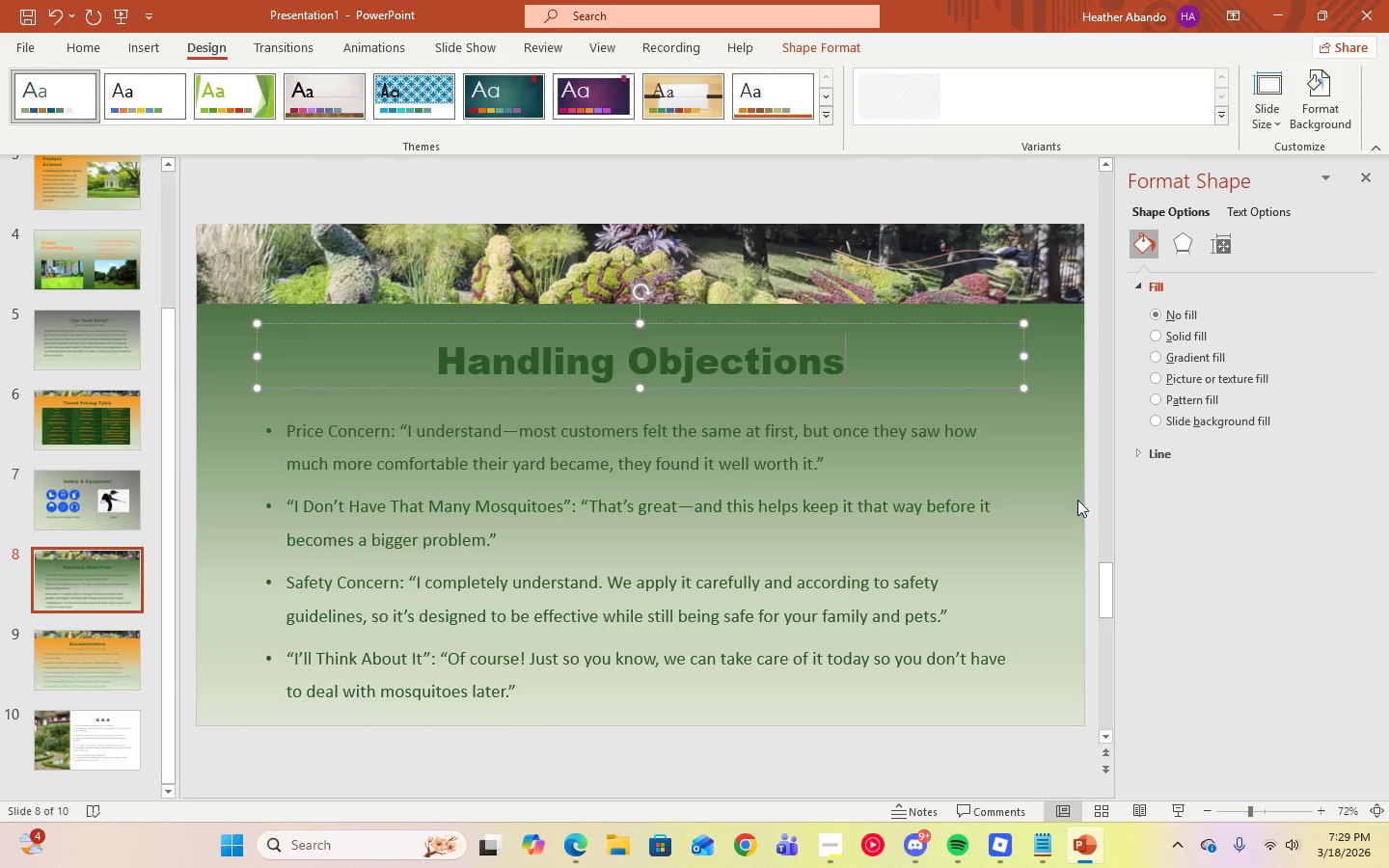 
left_click([1067, 505])
 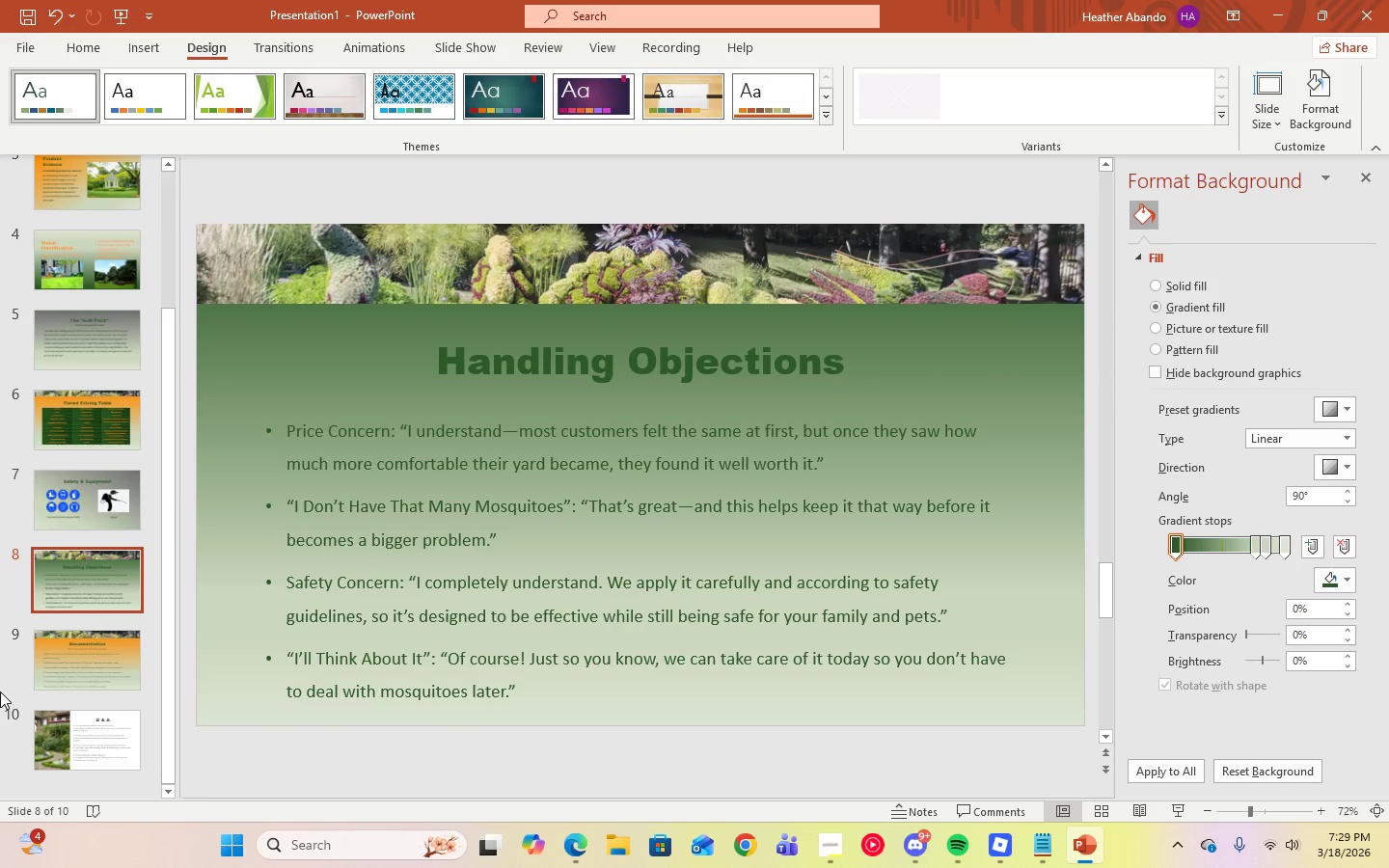 
scroll: coordinate [43, 677], scroll_direction: down, amount: 1.0
 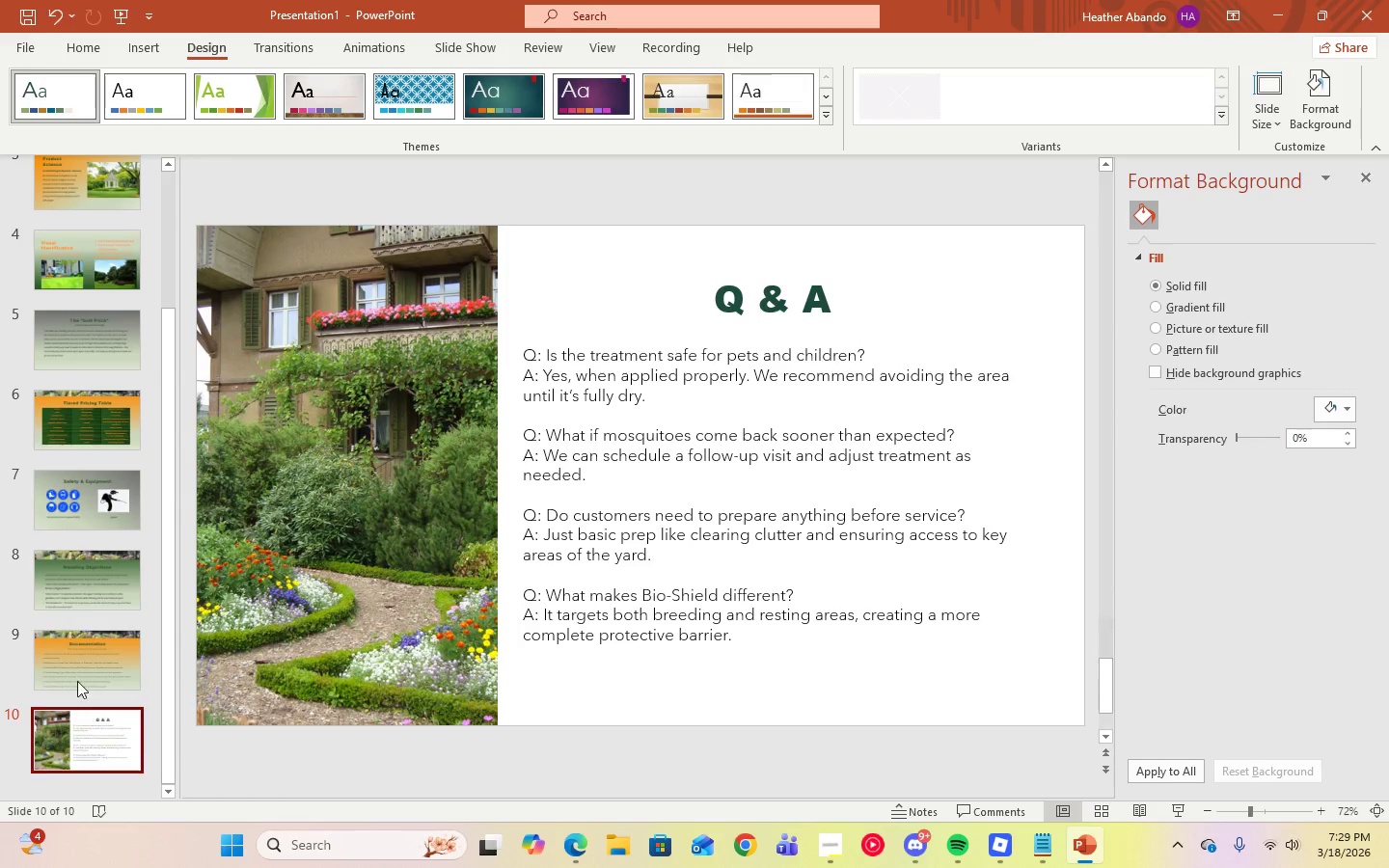 
double_click([73, 663])
 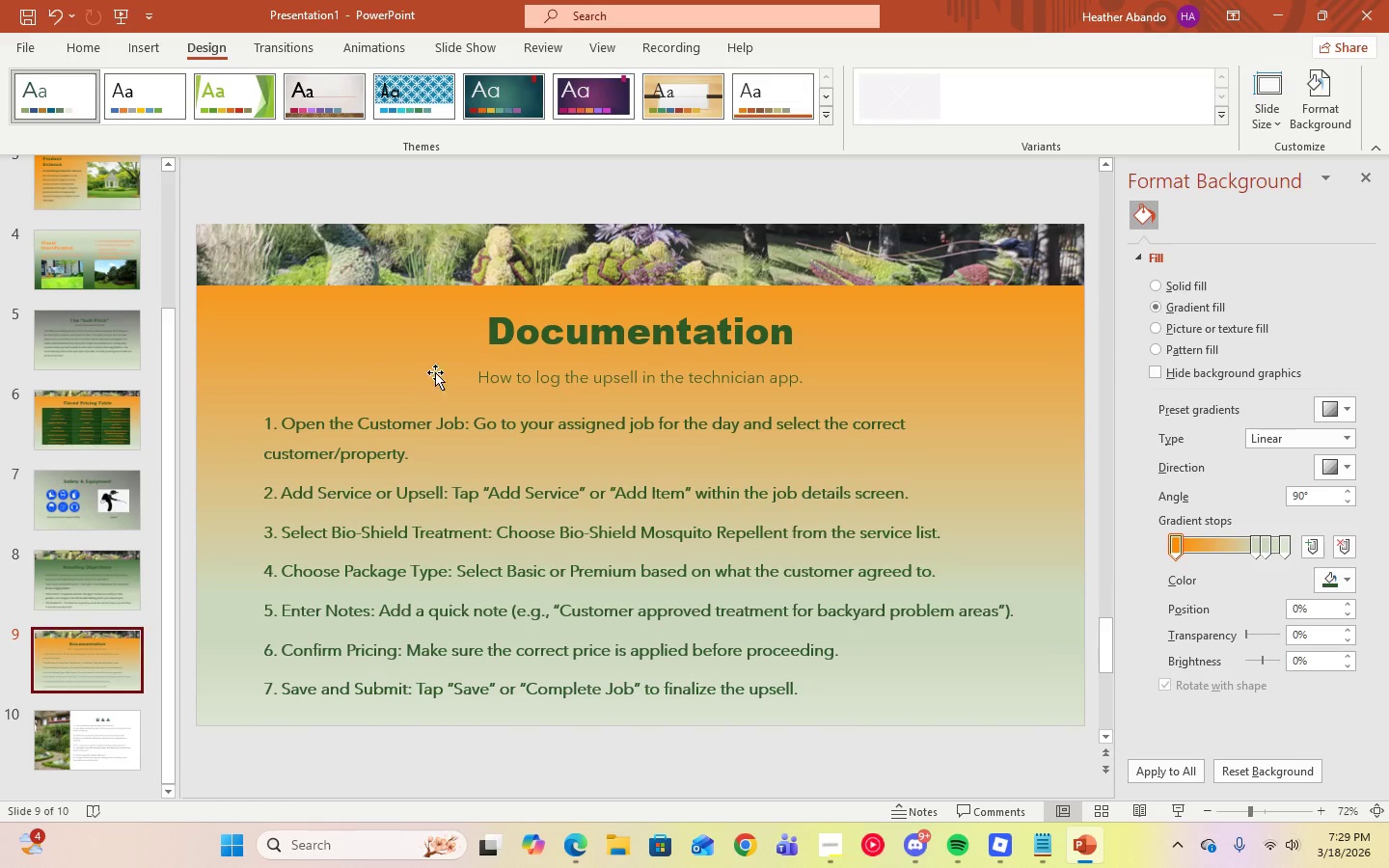 
left_click([483, 378])
 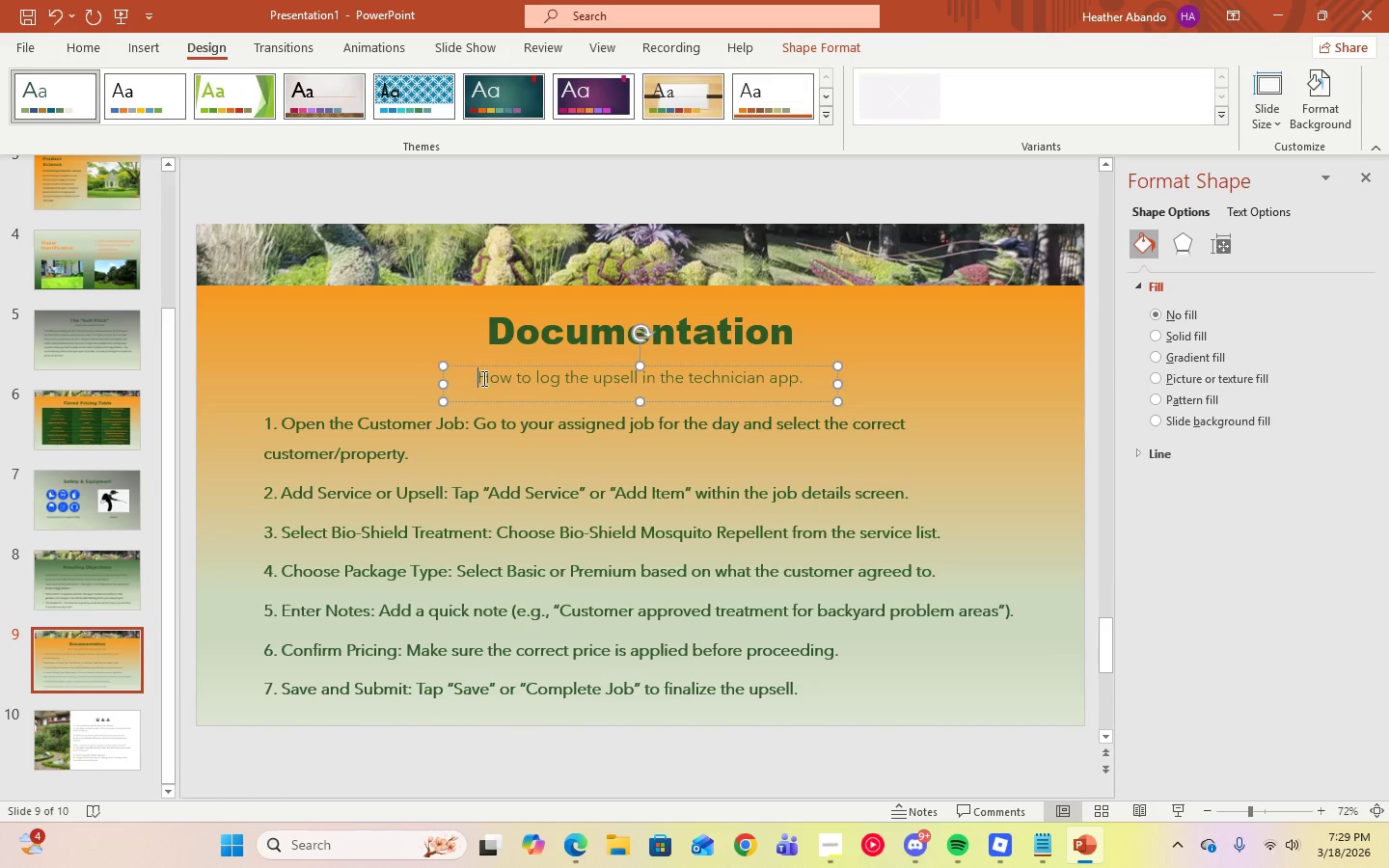 
left_click_drag(start_coordinate=[482, 378], to_coordinate=[804, 377])
 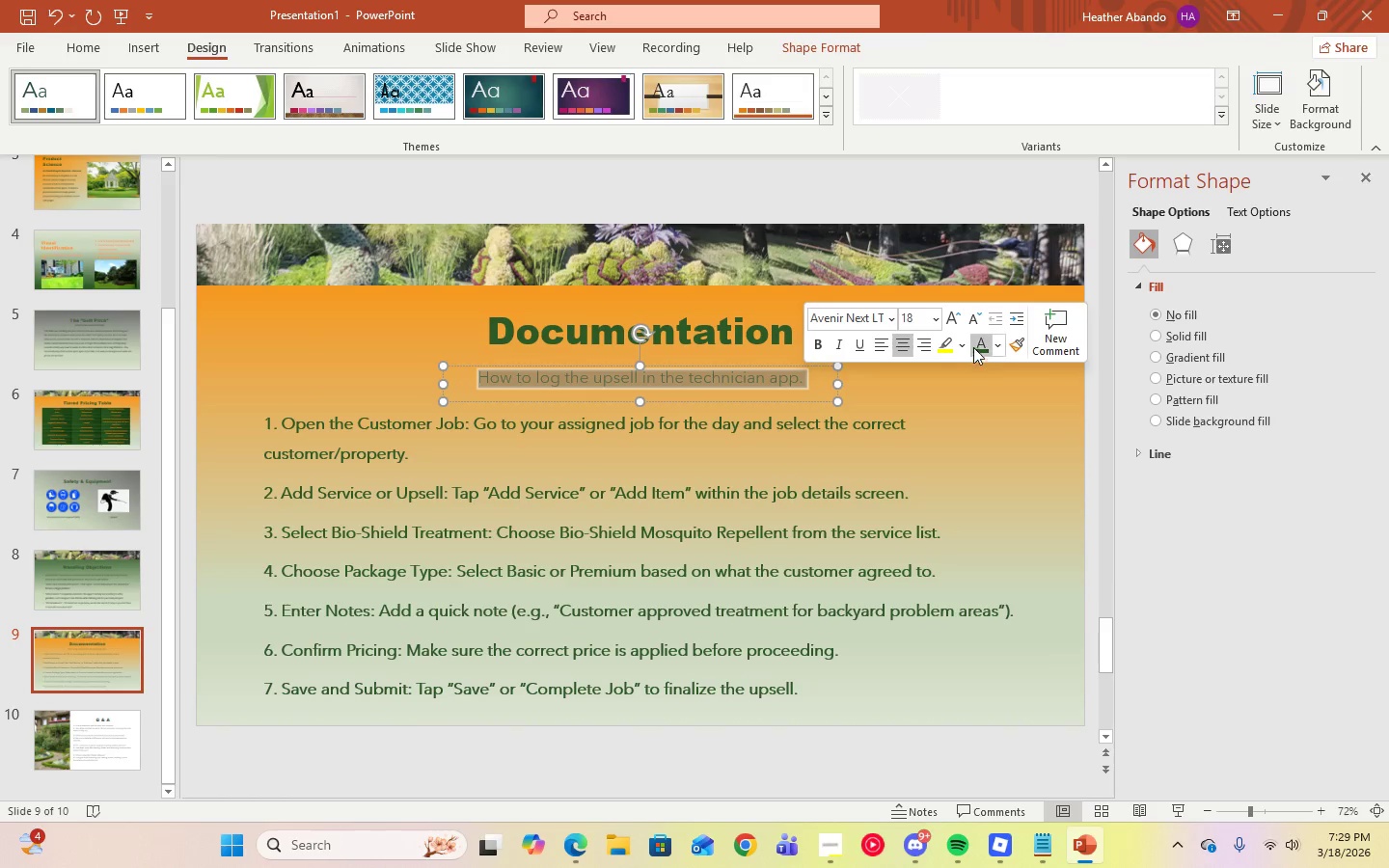 
left_click([975, 346])
 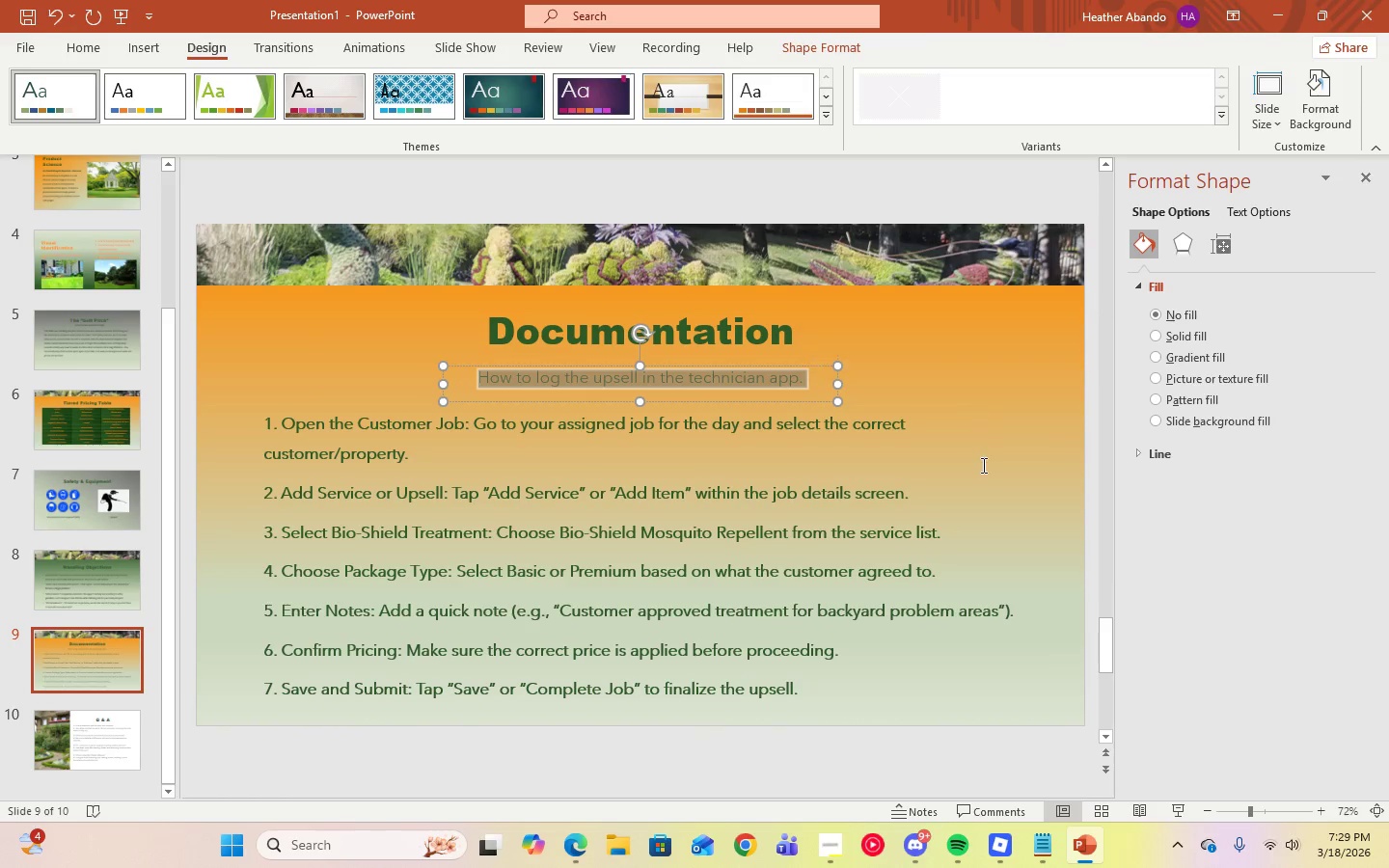 
left_click([982, 467])
 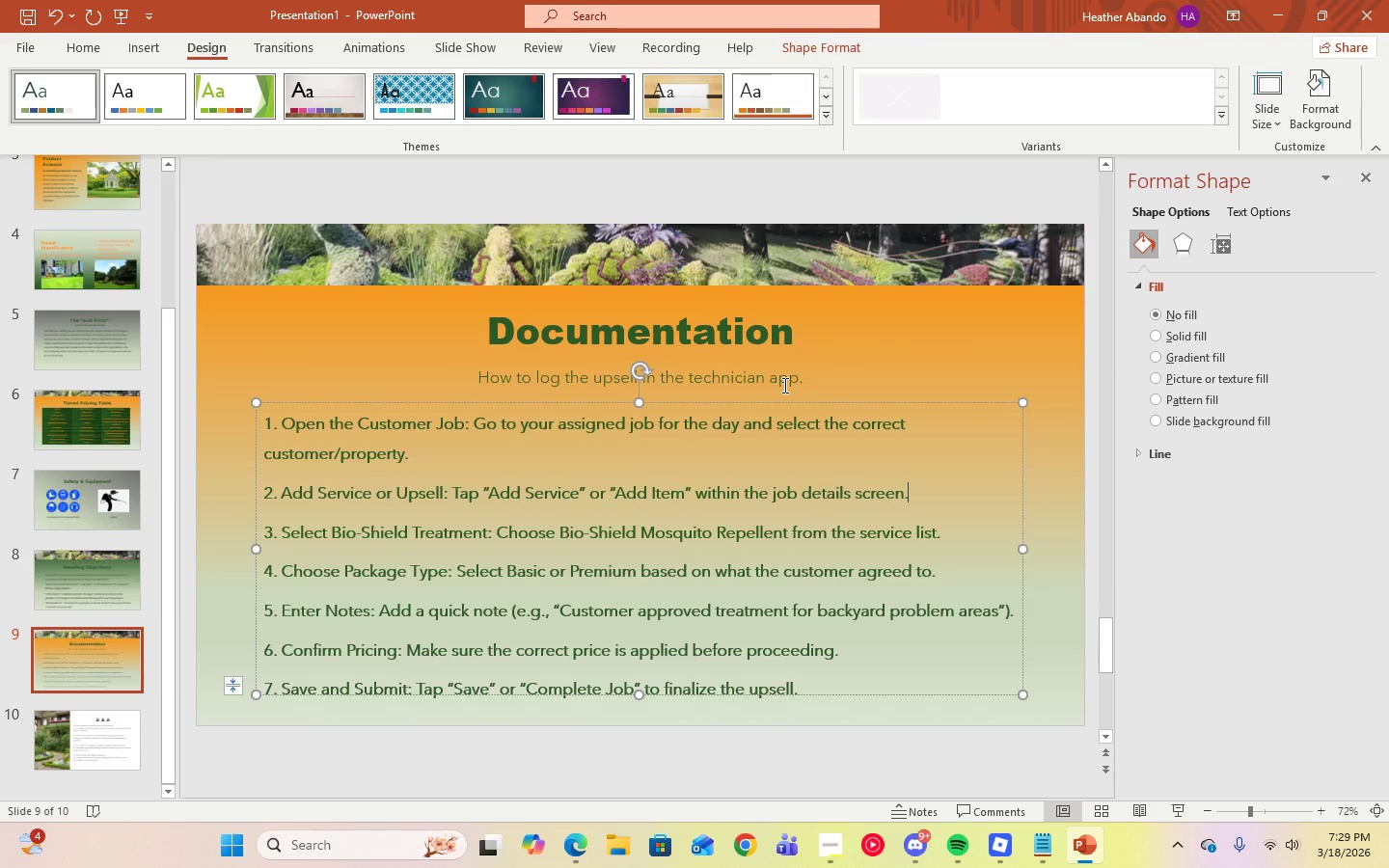 
left_click([783, 385])
 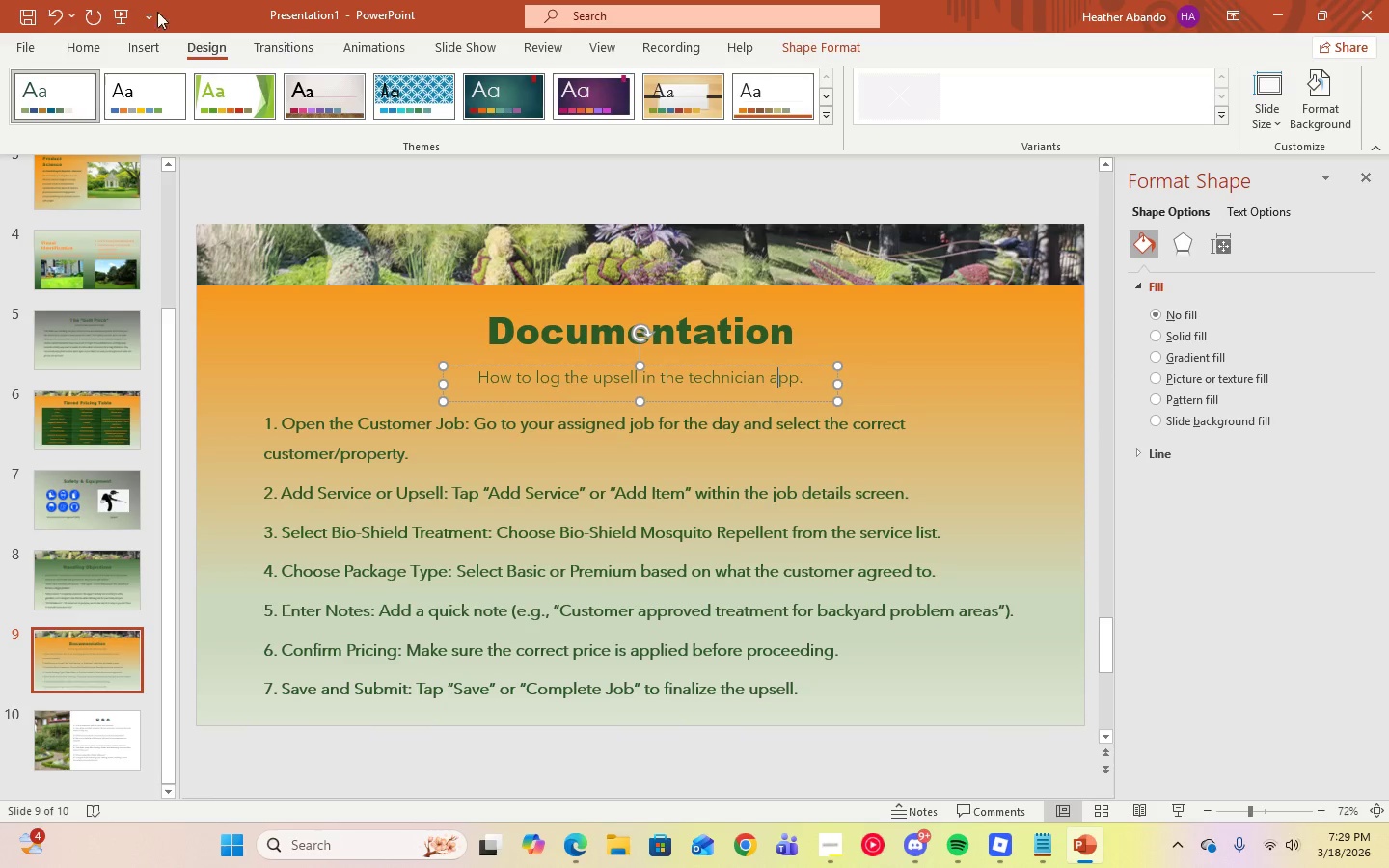 
left_click([83, 42])
 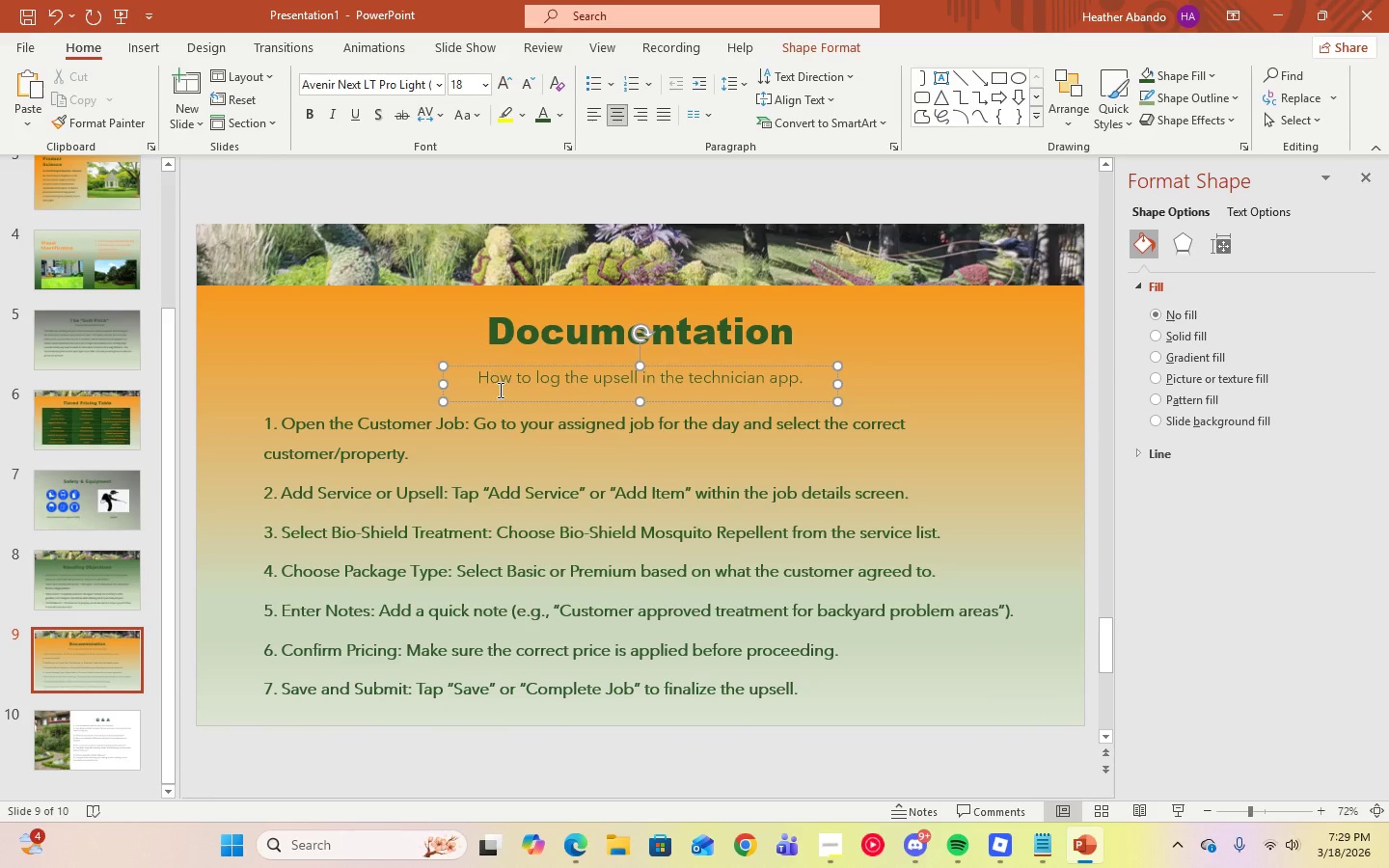 
left_click_drag(start_coordinate=[478, 380], to_coordinate=[800, 374])
 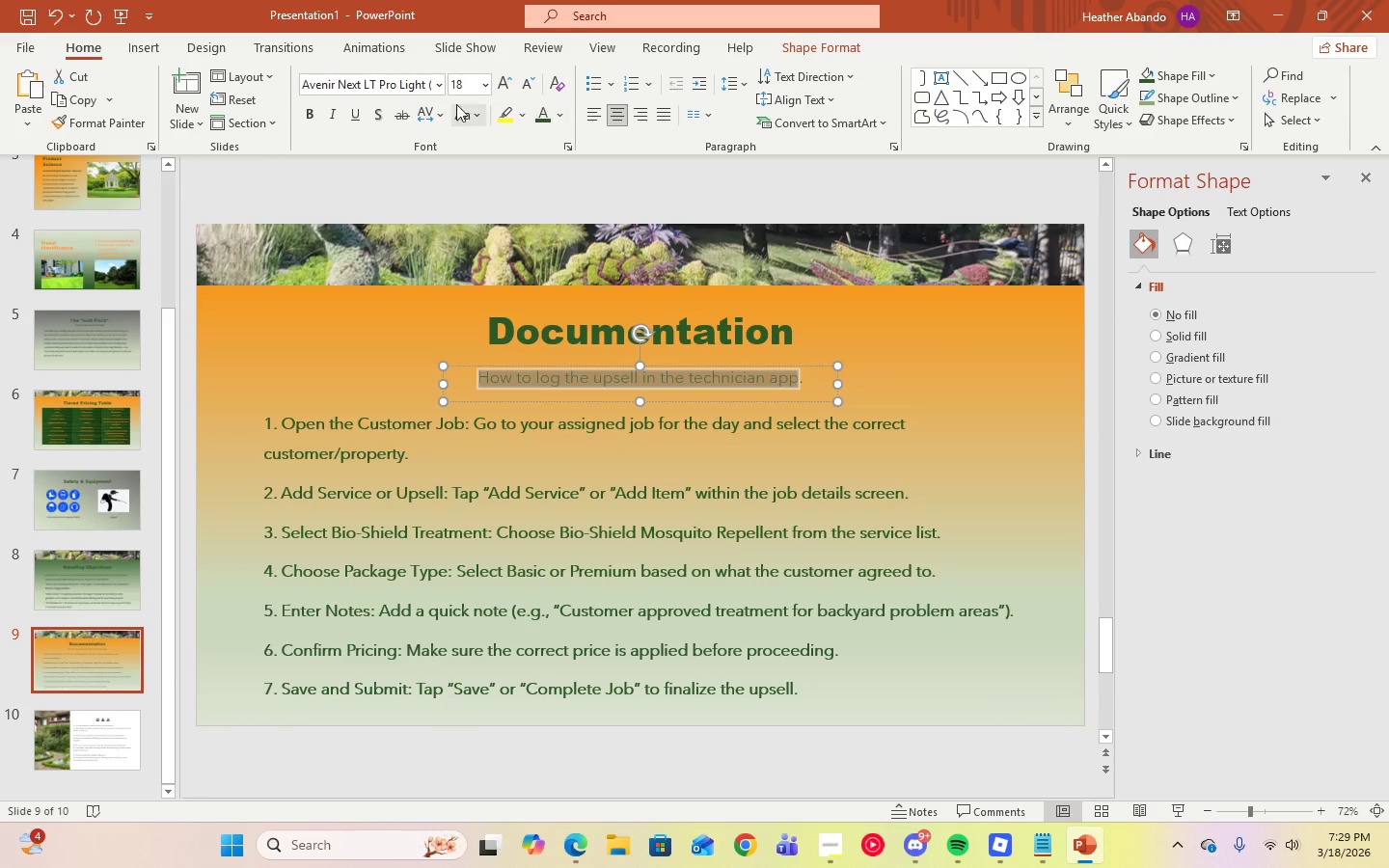 
left_click([442, 87])
 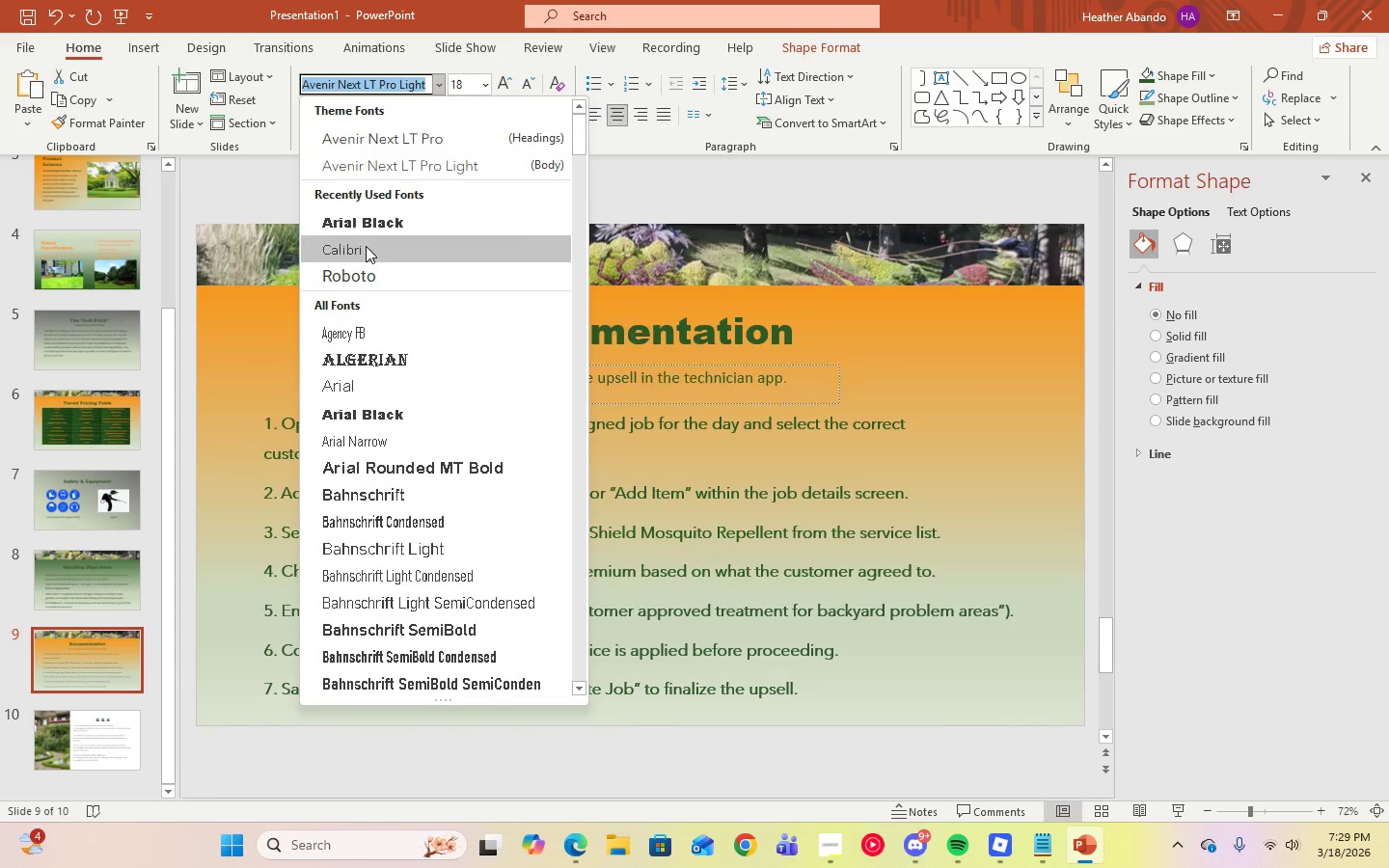 
left_click([366, 249])
 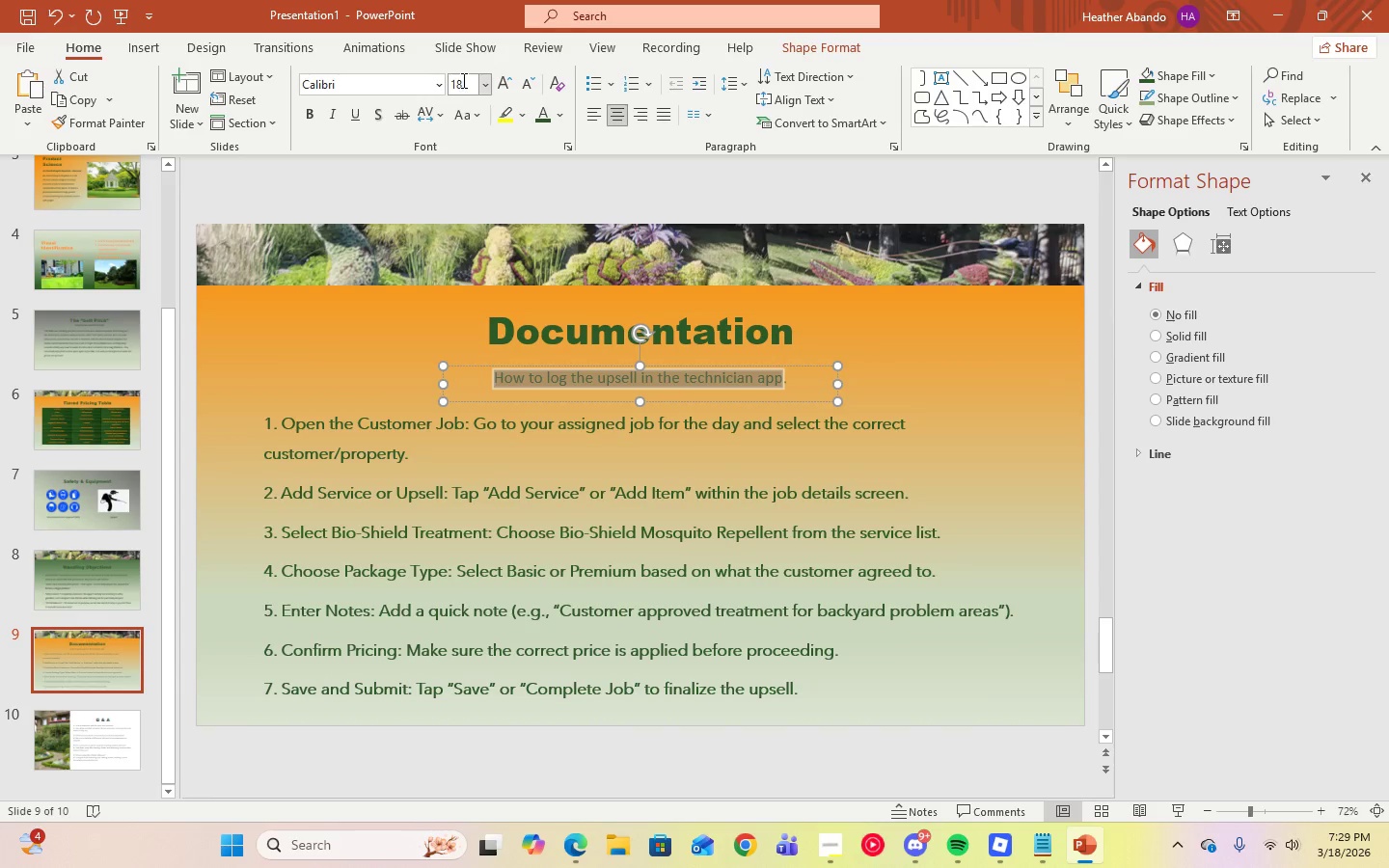 
left_click([483, 89])
 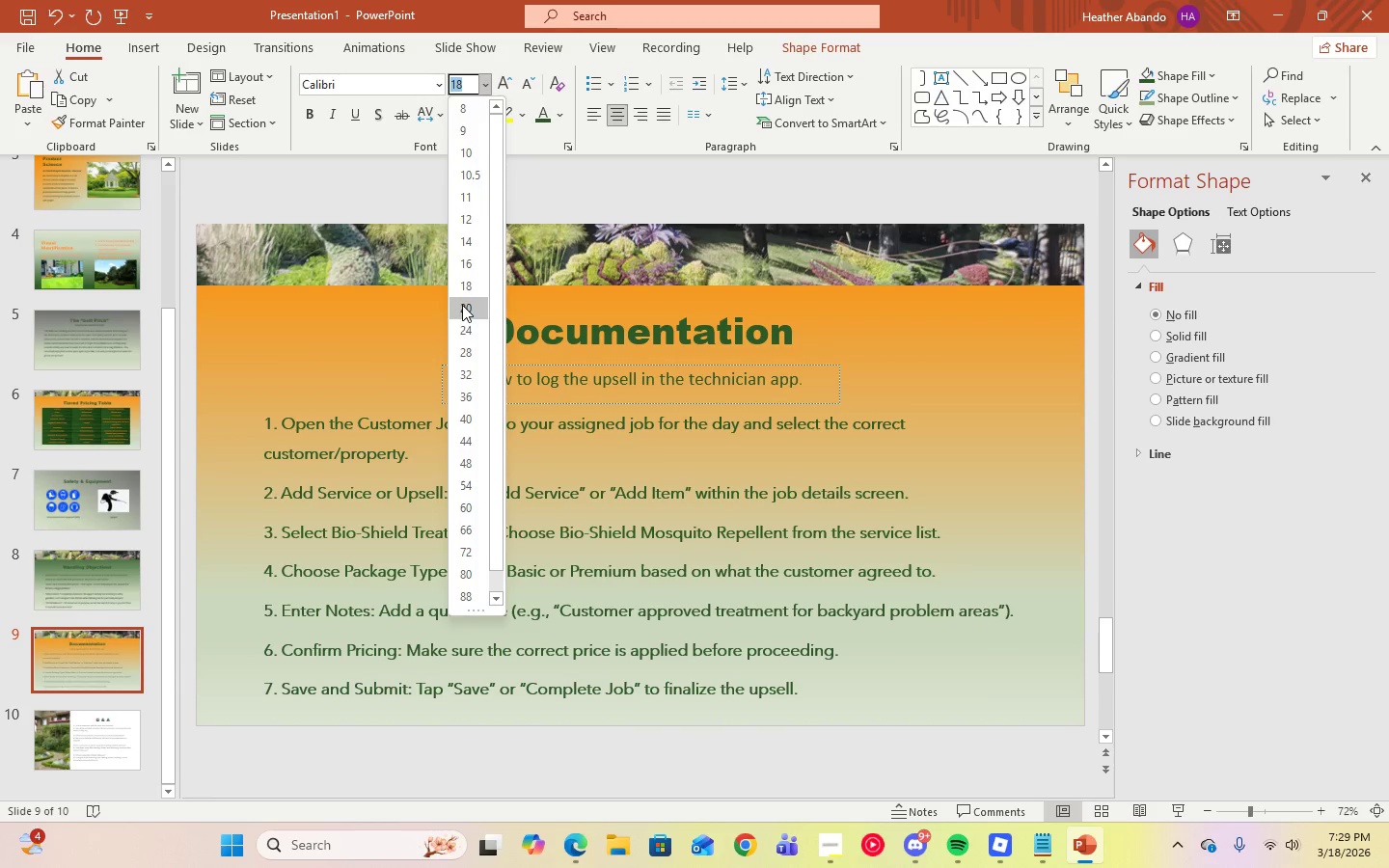 
left_click([462, 305])
 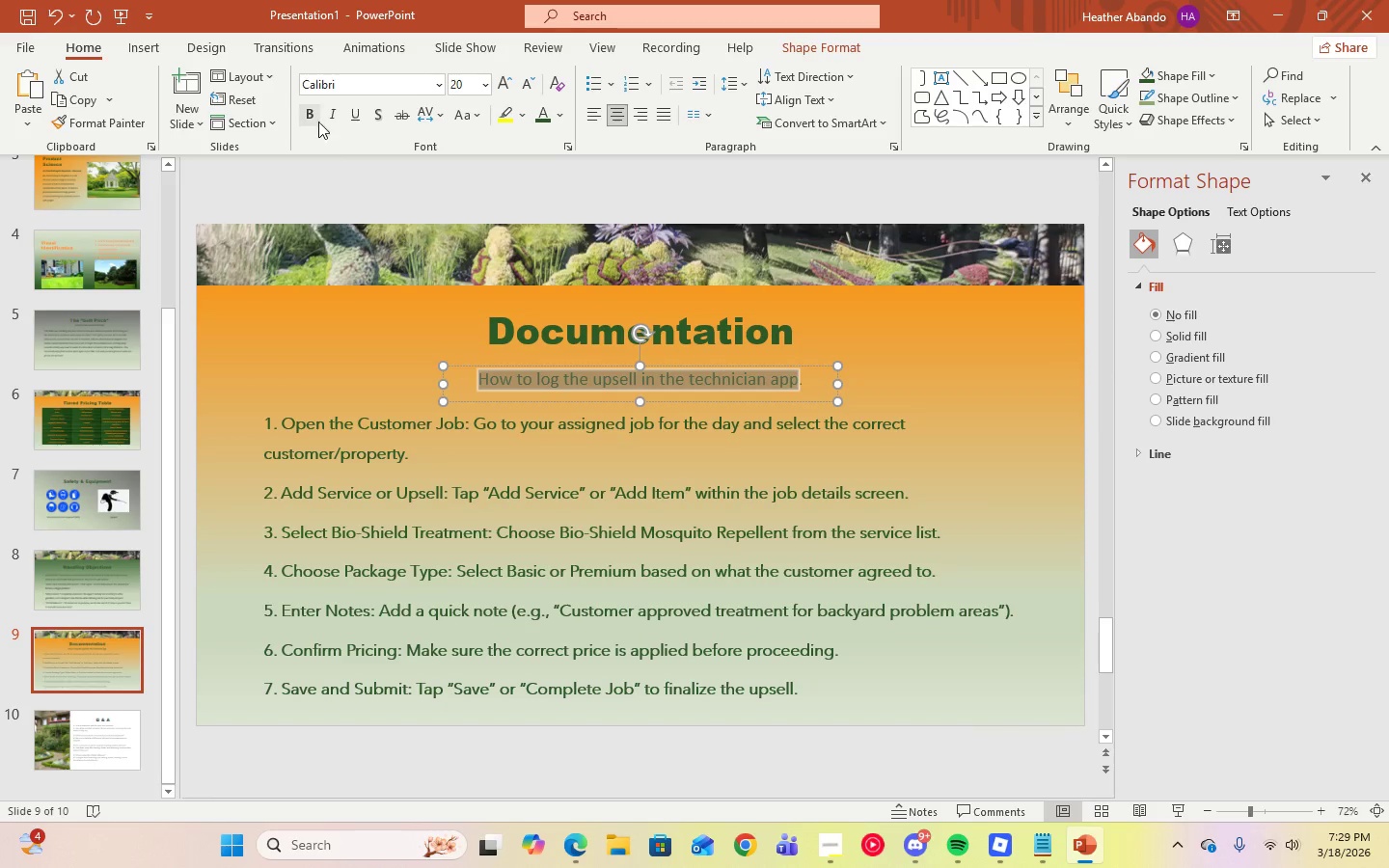 
left_click([314, 117])
 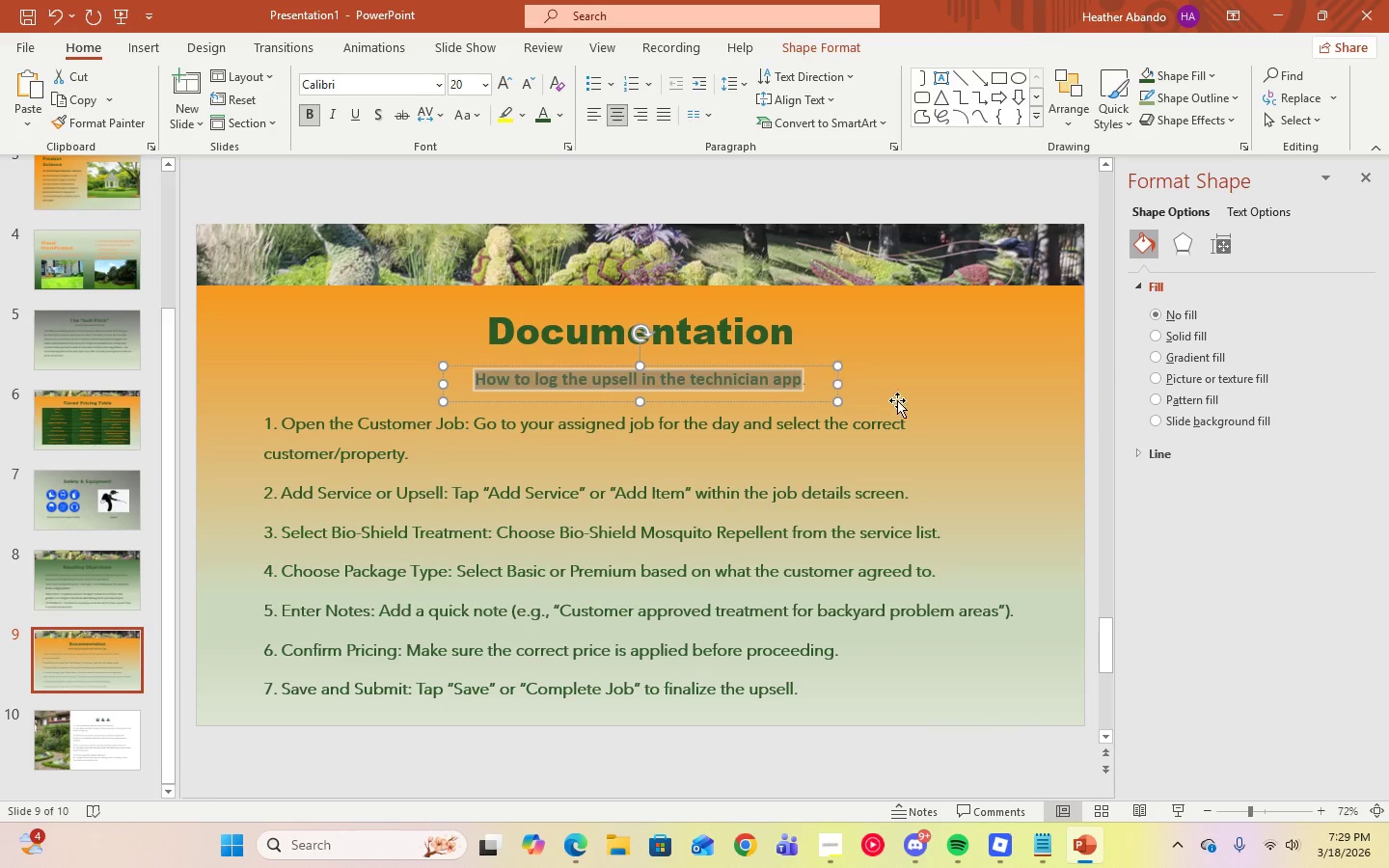 
left_click([909, 401])
 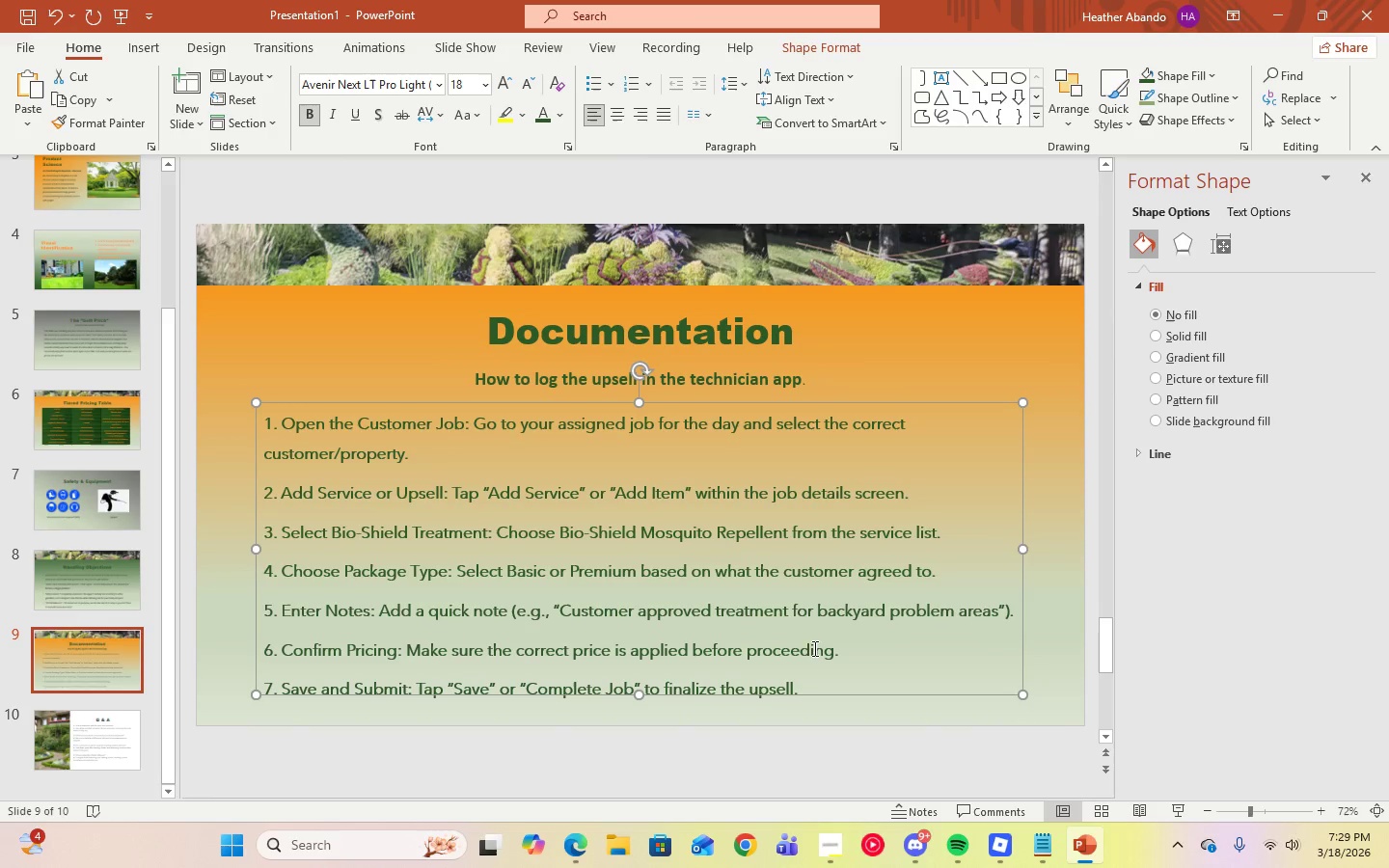 
left_click([813, 679])
 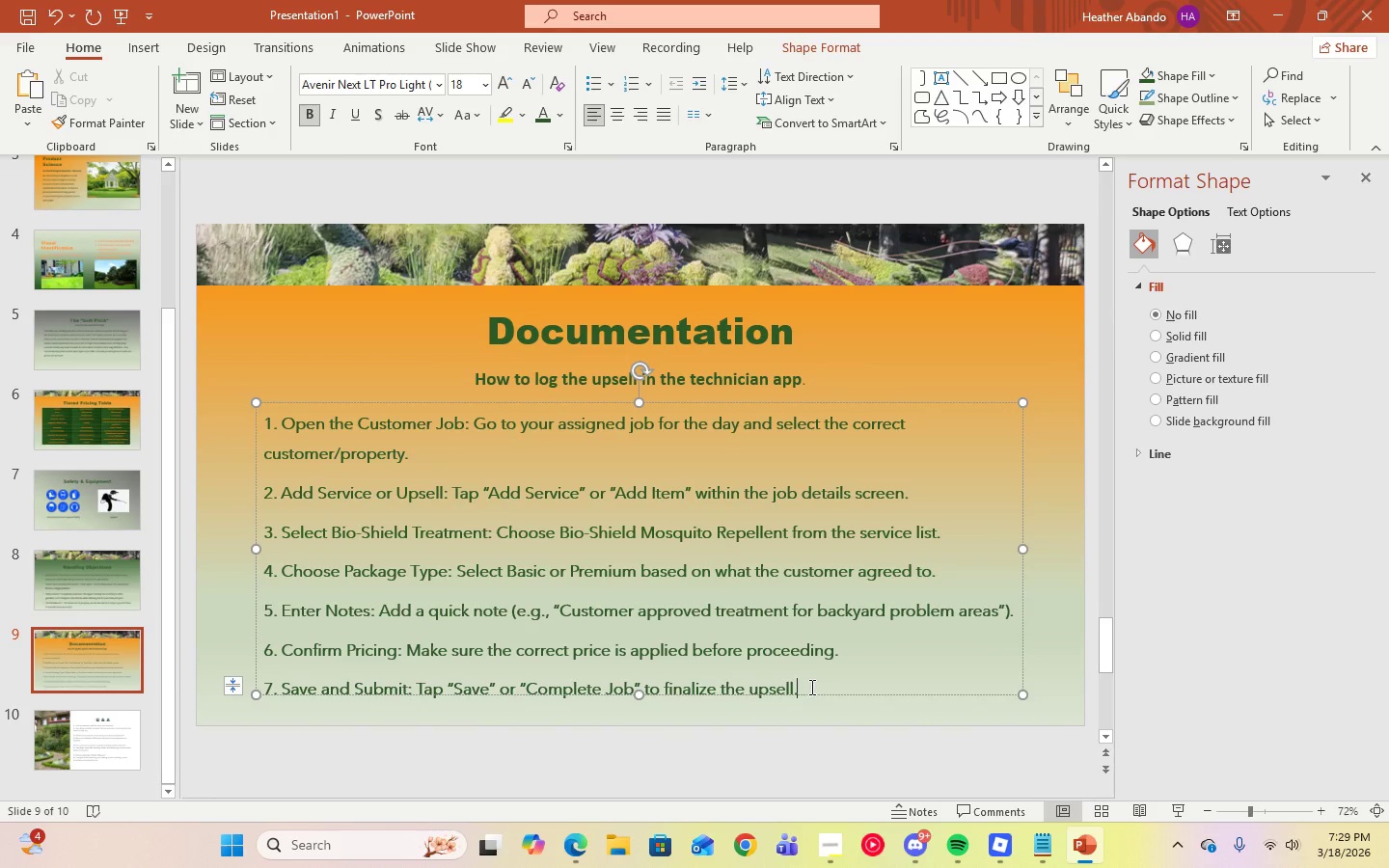 
left_click_drag(start_coordinate=[810, 687], to_coordinate=[261, 430])
 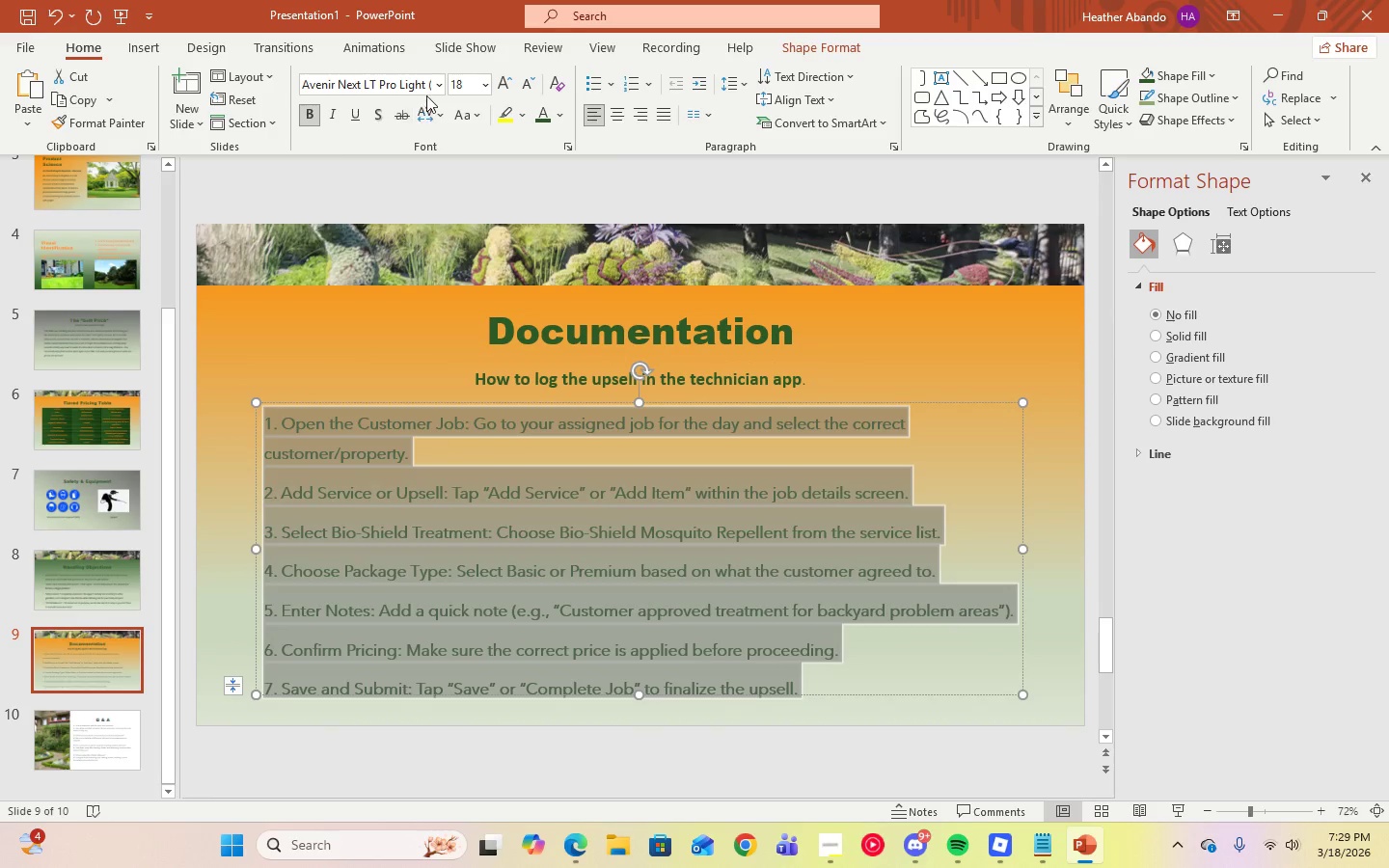 
left_click([434, 86])
 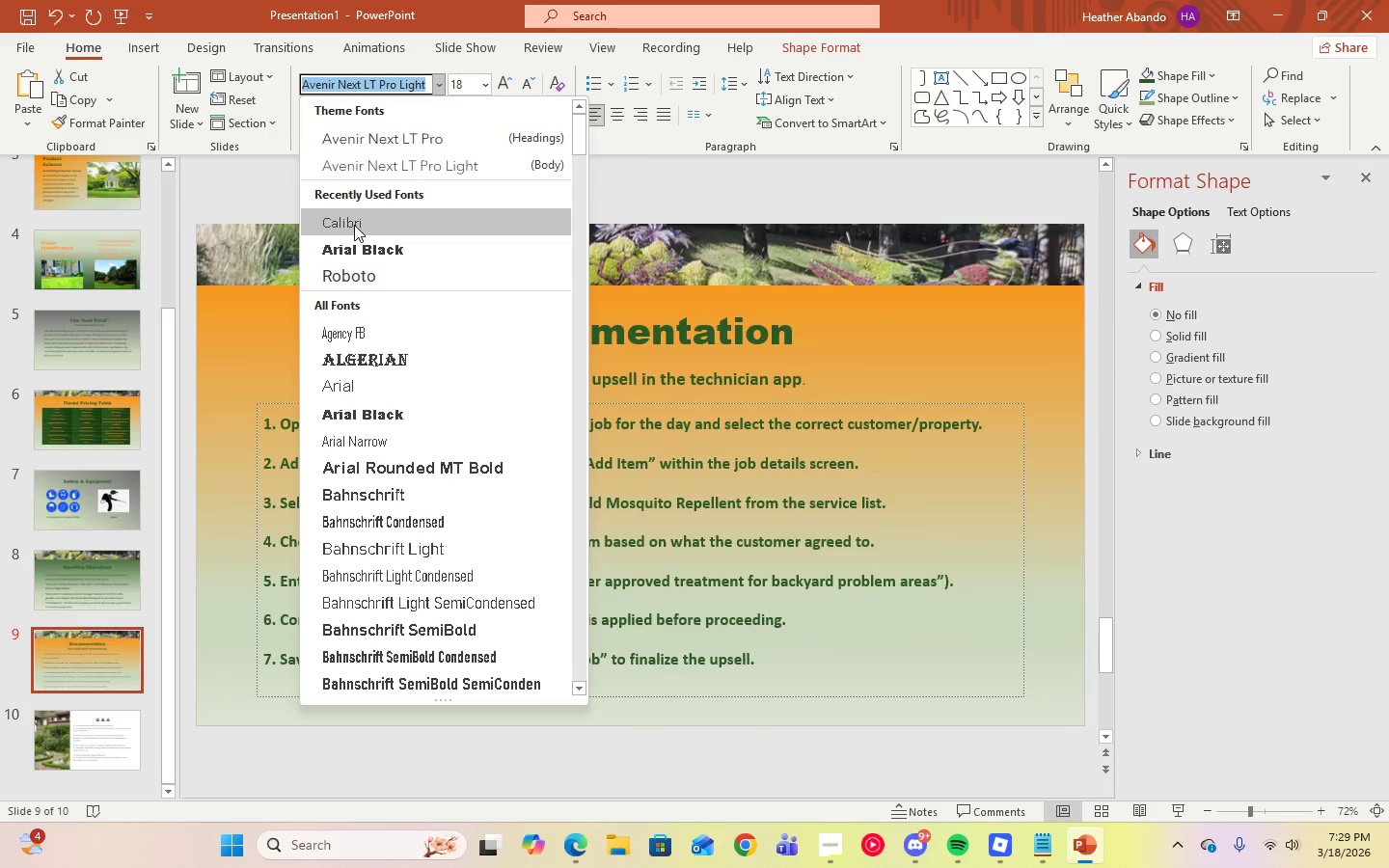 
left_click([354, 225])
 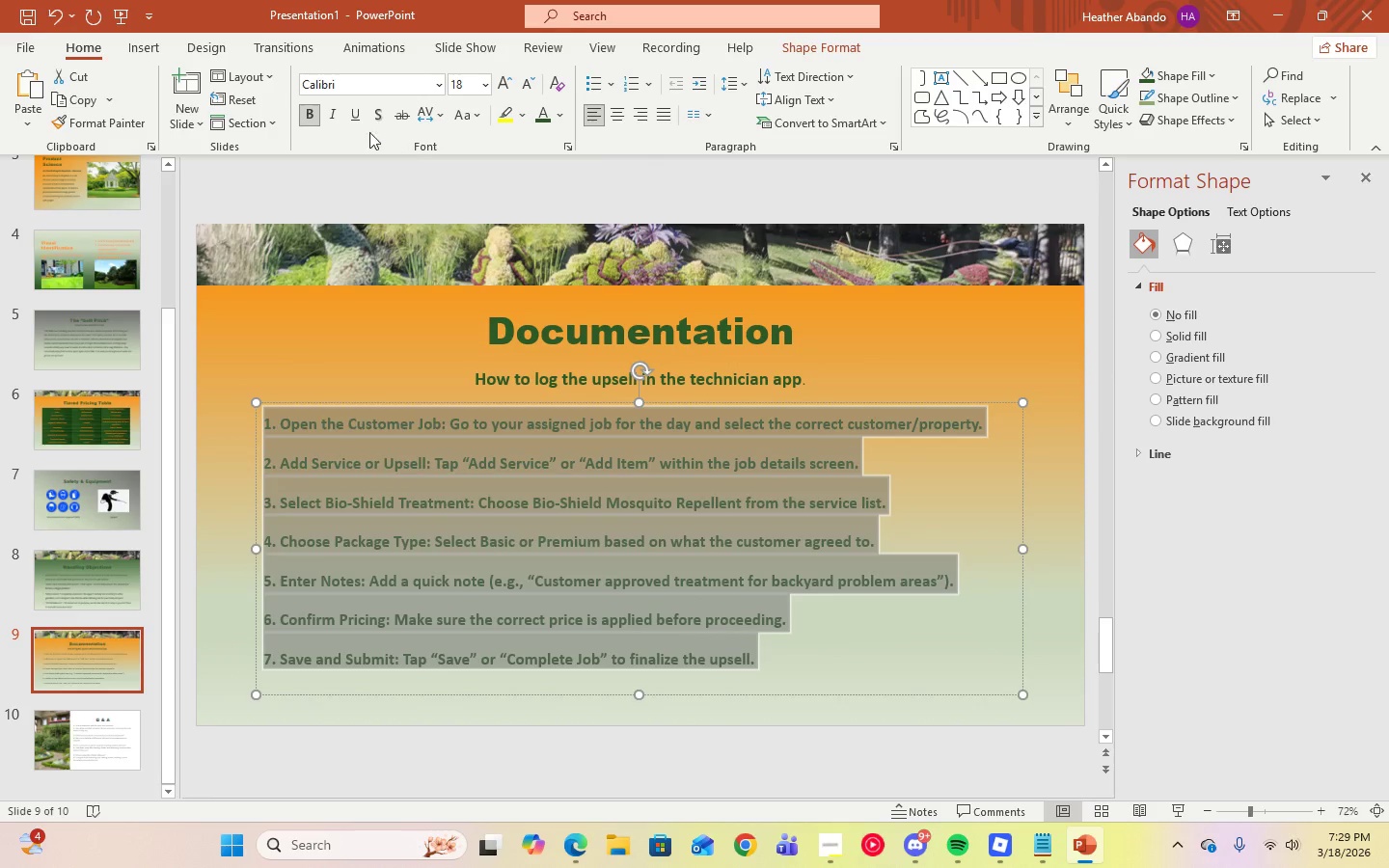 
left_click([311, 117])
 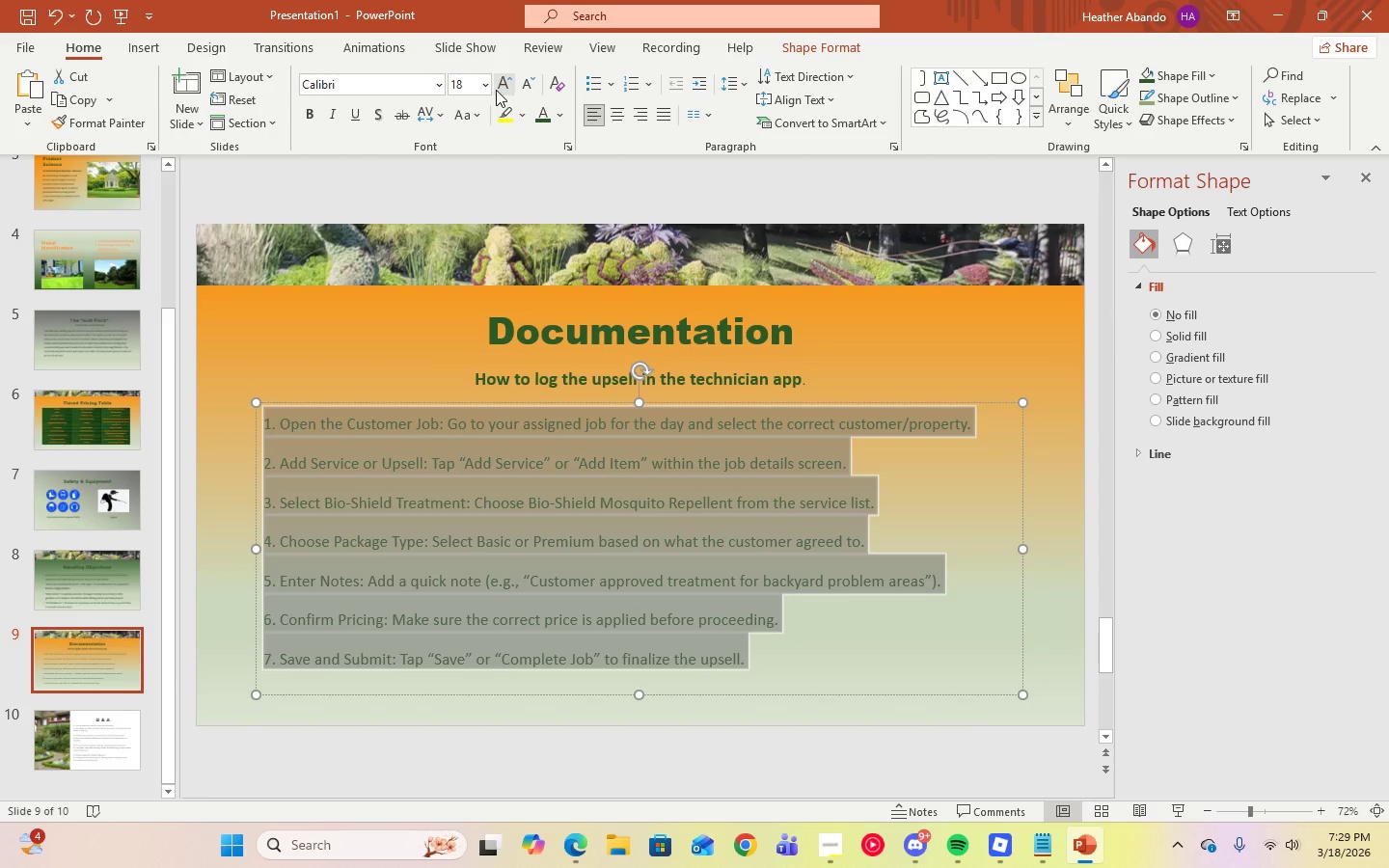 
left_click([489, 90])
 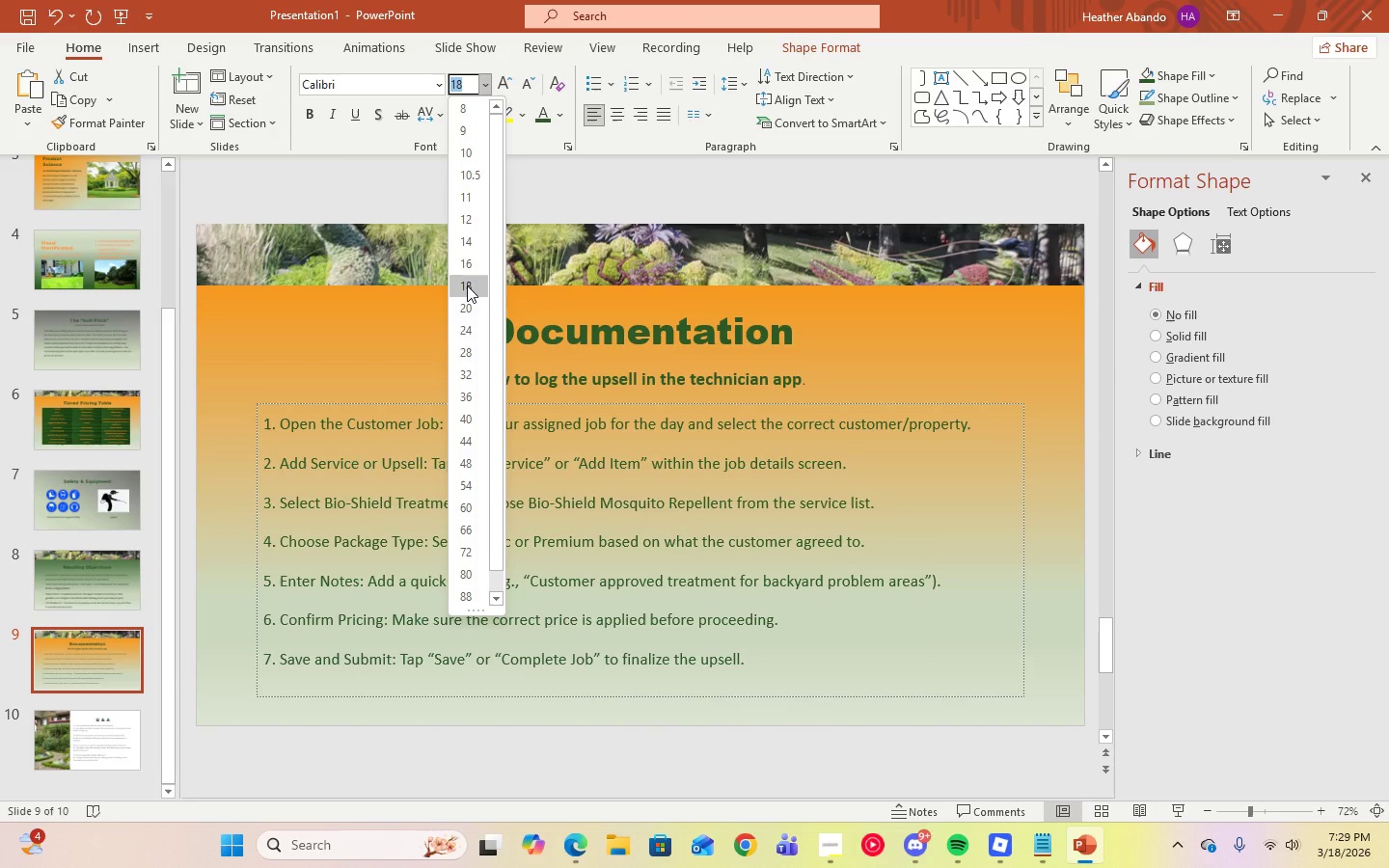 
left_click([467, 285])
 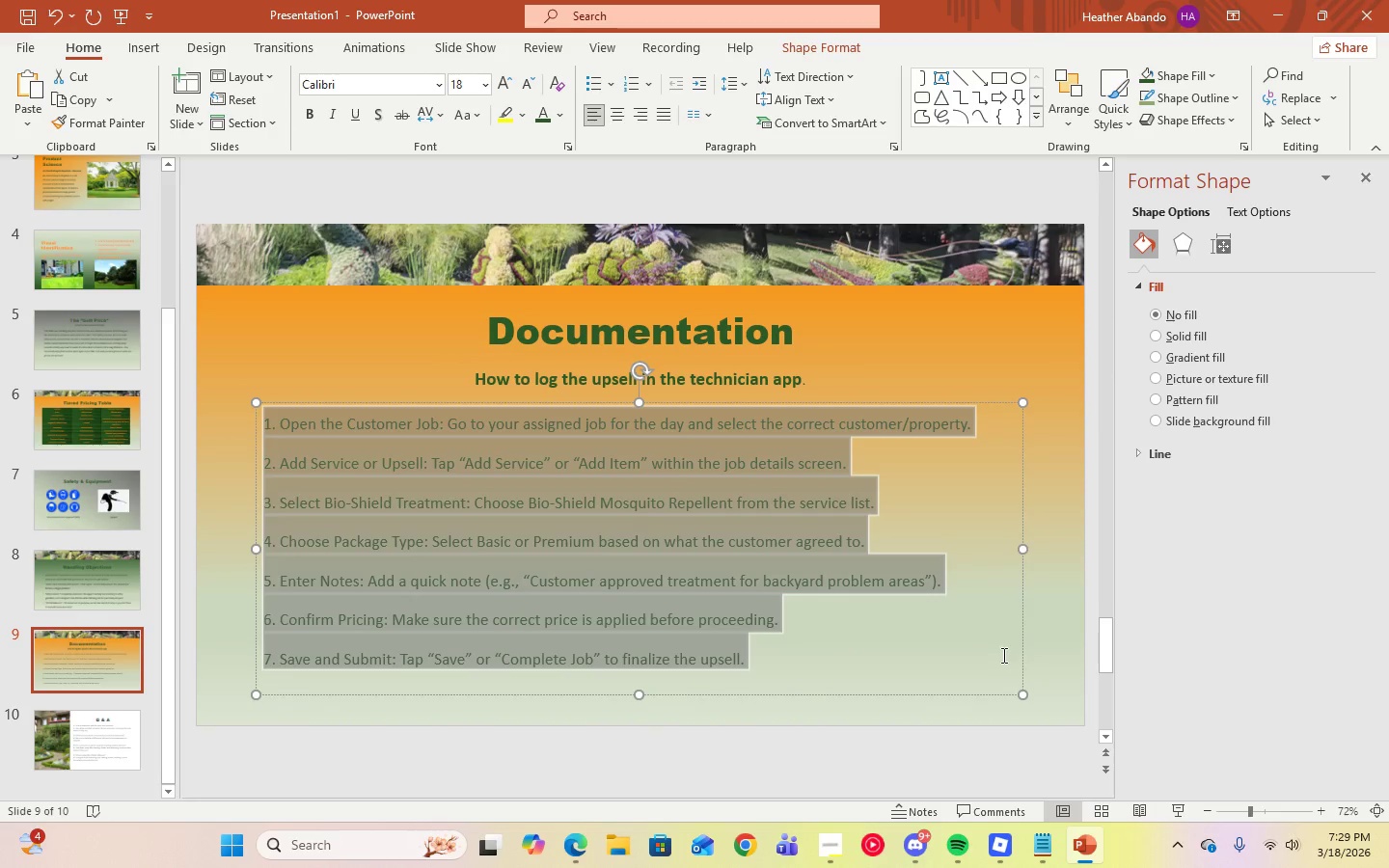 
left_click([856, 644])
 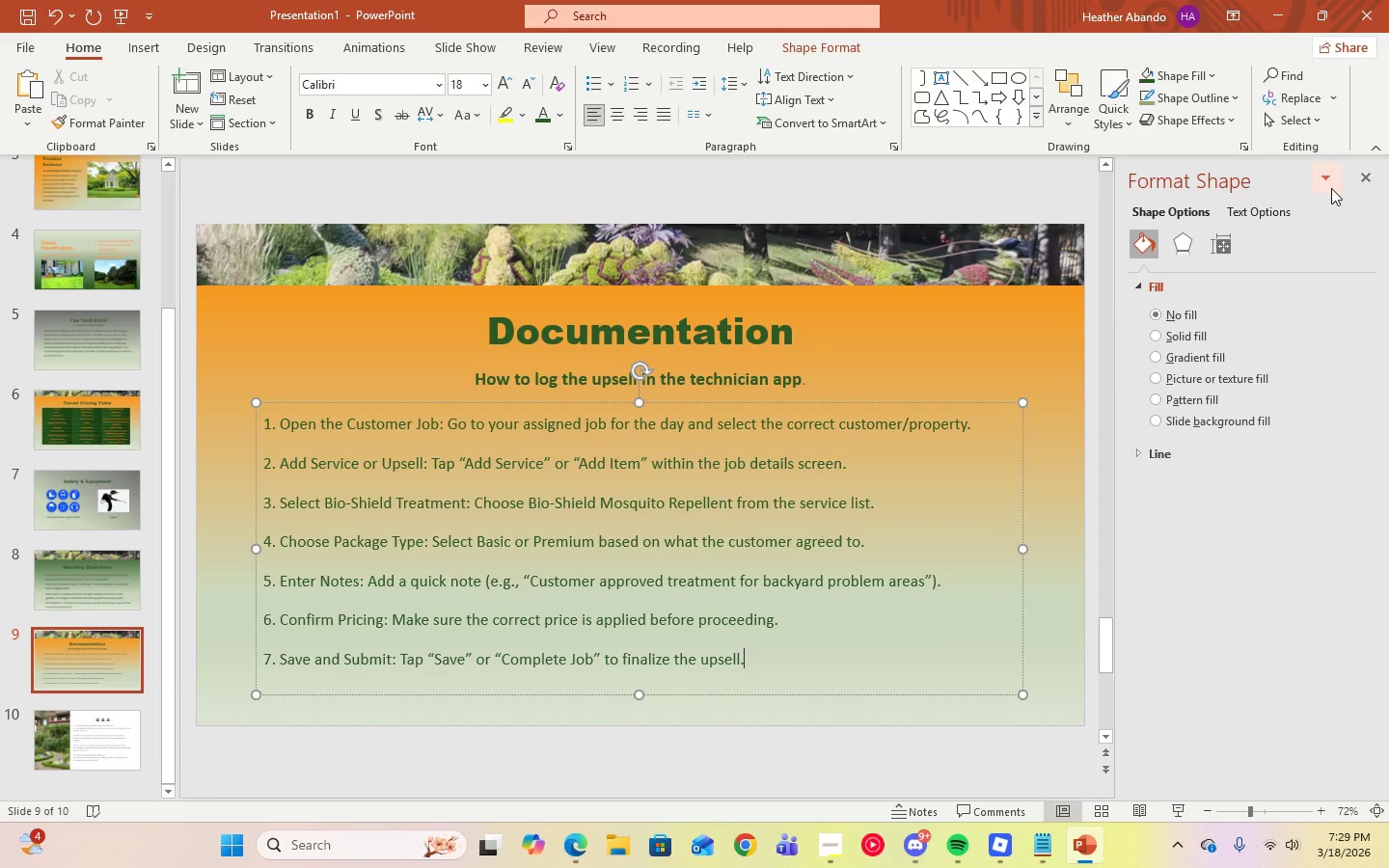 
left_click([1364, 179])
 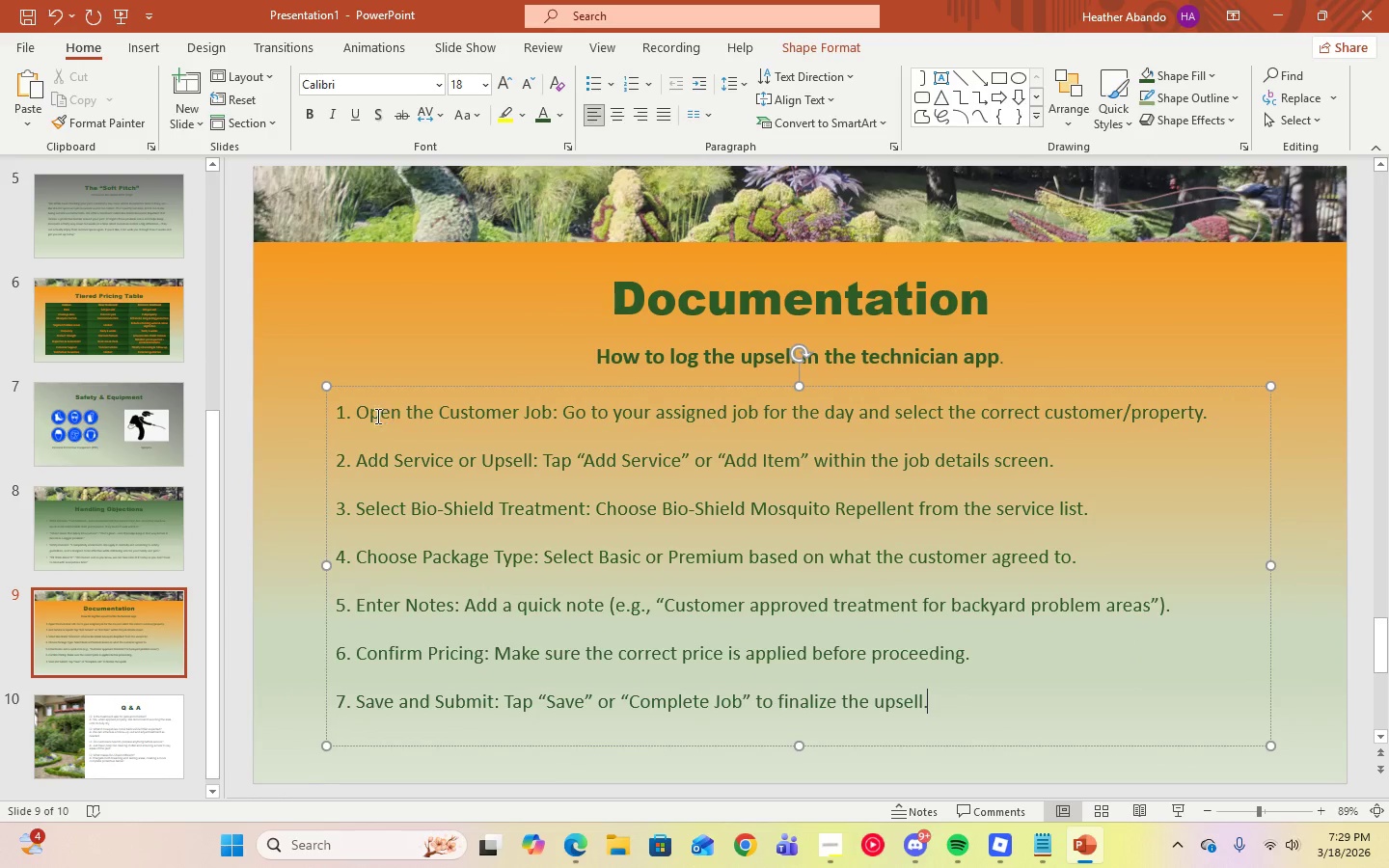 
left_click_drag(start_coordinate=[352, 415], to_coordinate=[943, 711])
 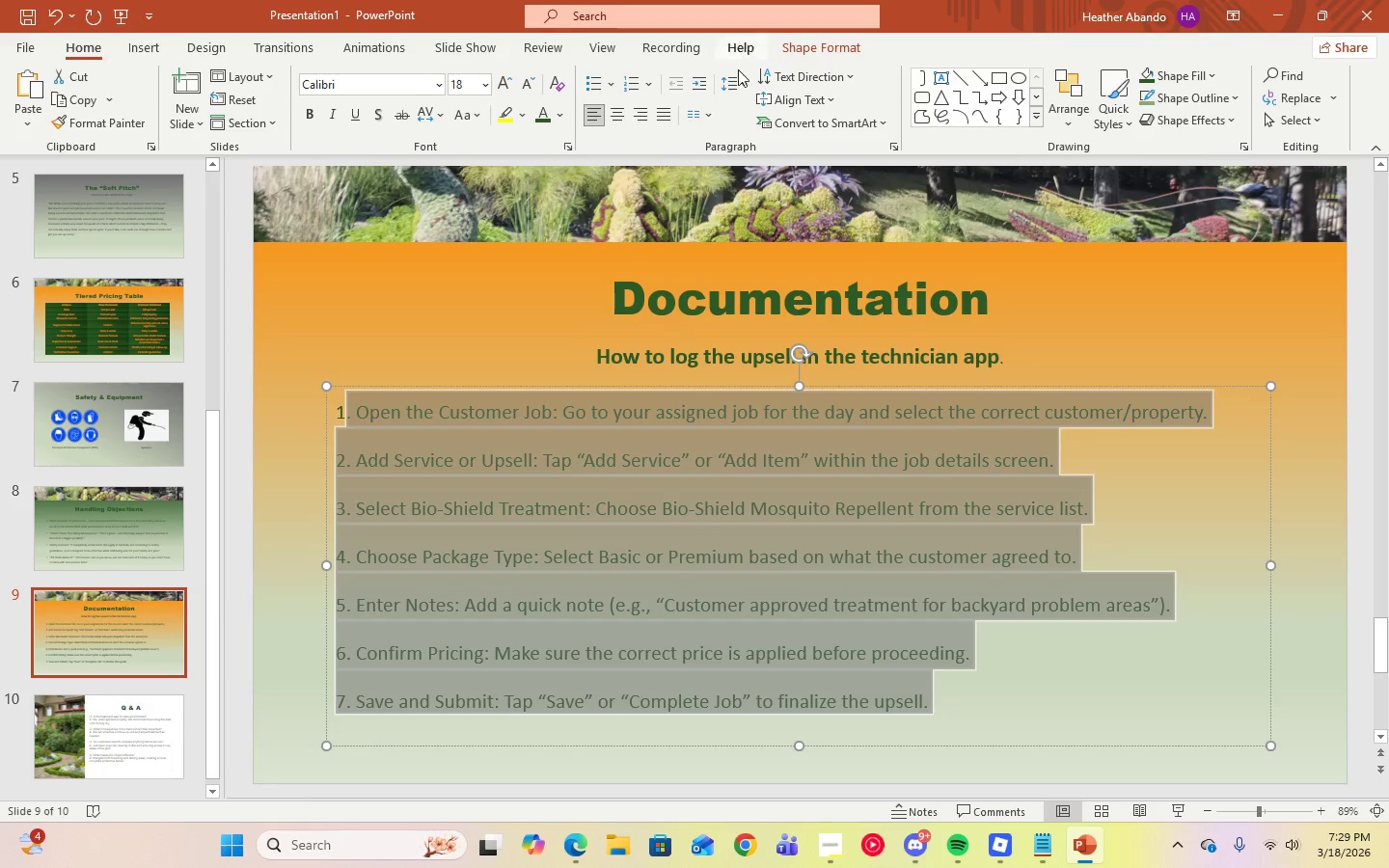 
left_click([742, 80])
 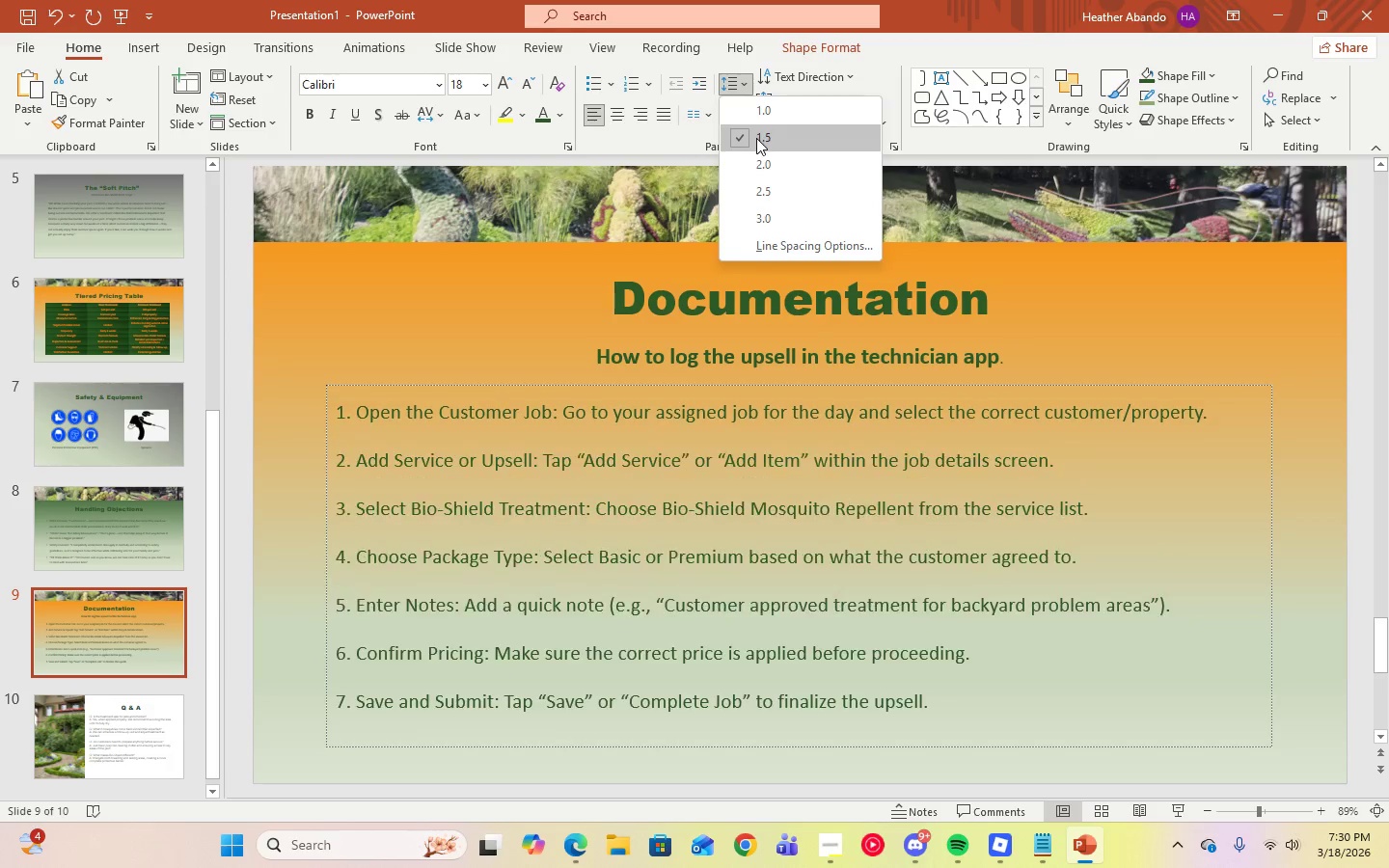 
wait(10.22)
 